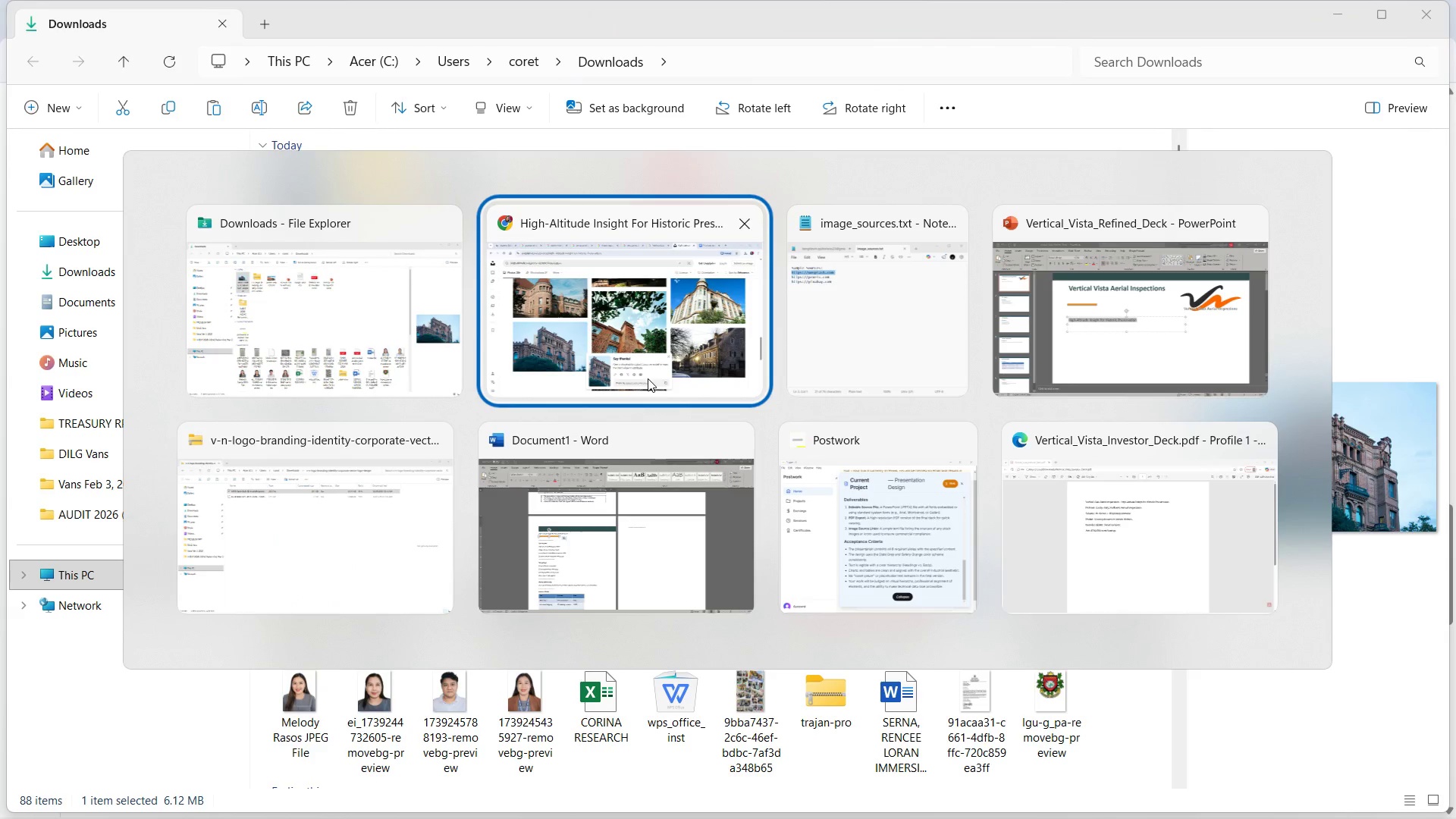 
key(Alt+Tab)
 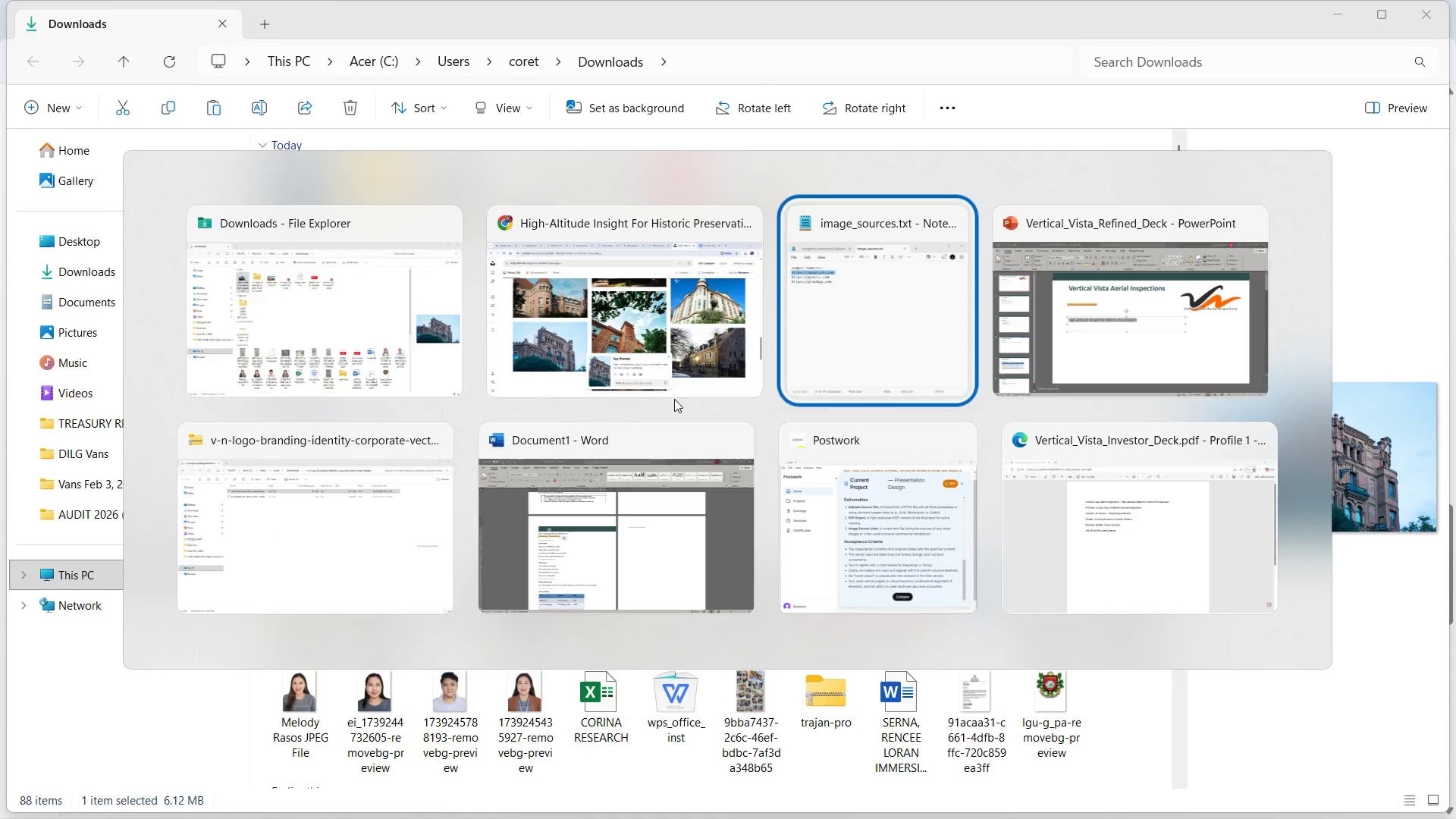 
key(Alt+Tab)
 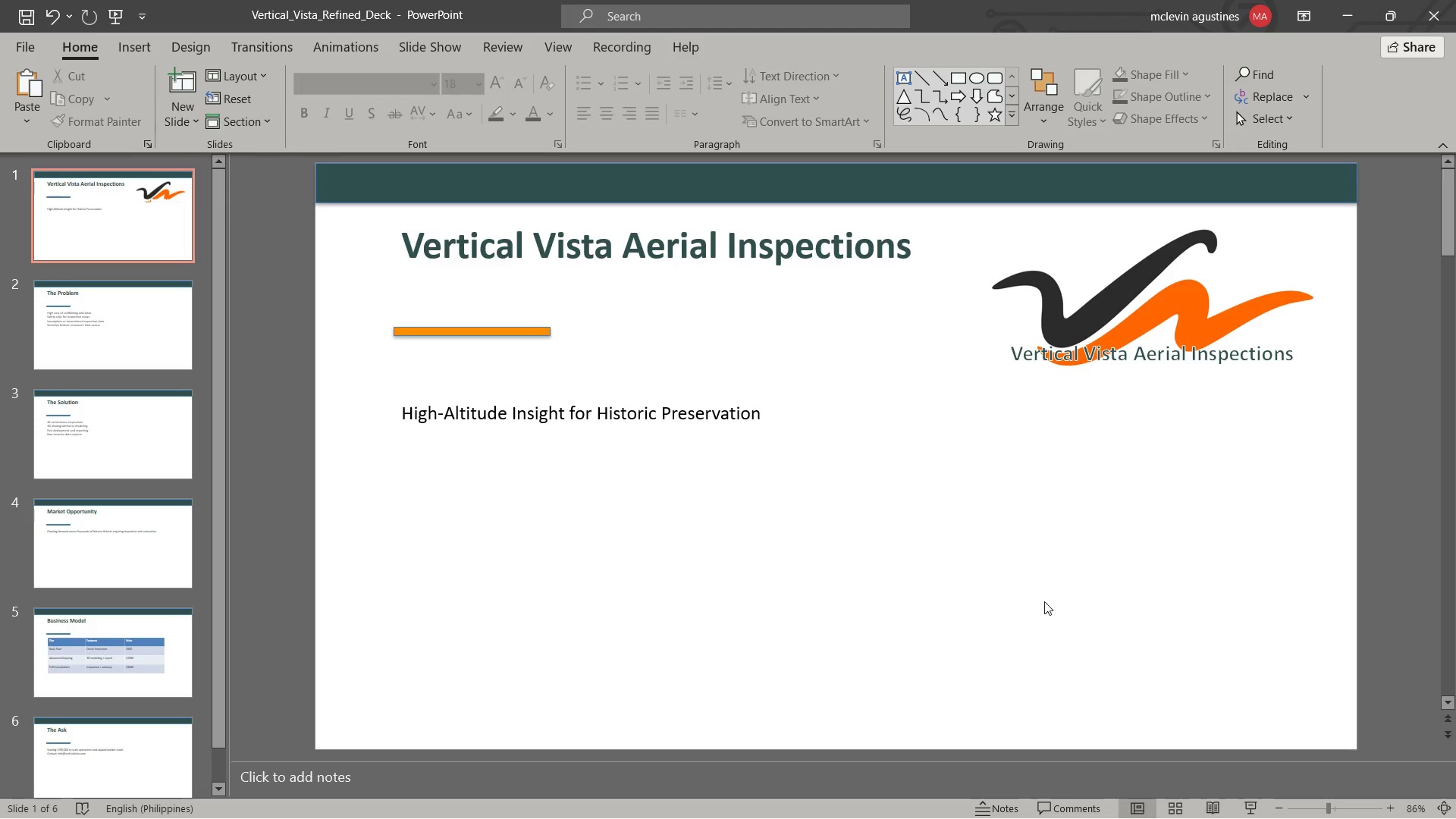 
key(Control+V)
 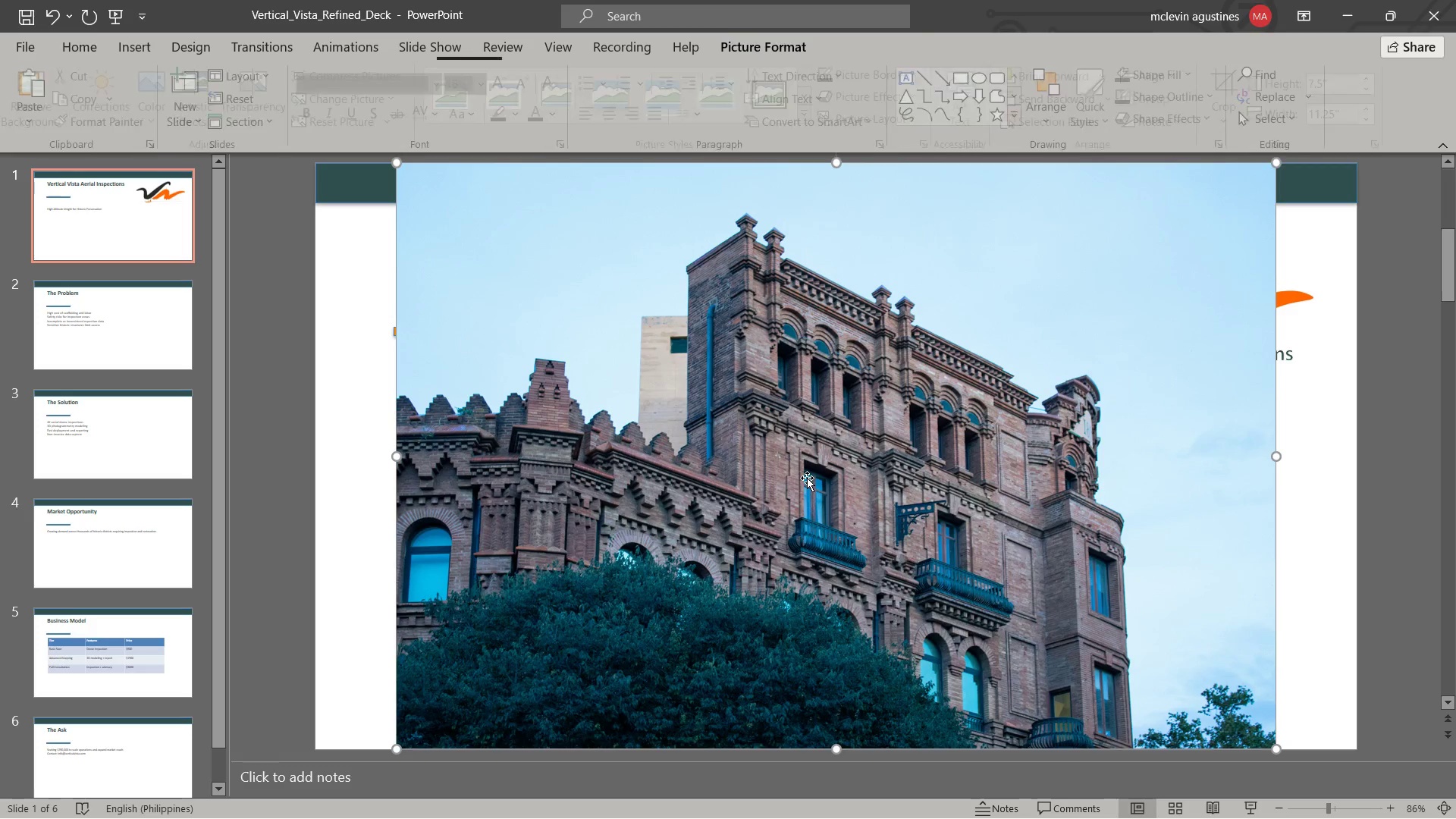 
left_click([807, 478])
 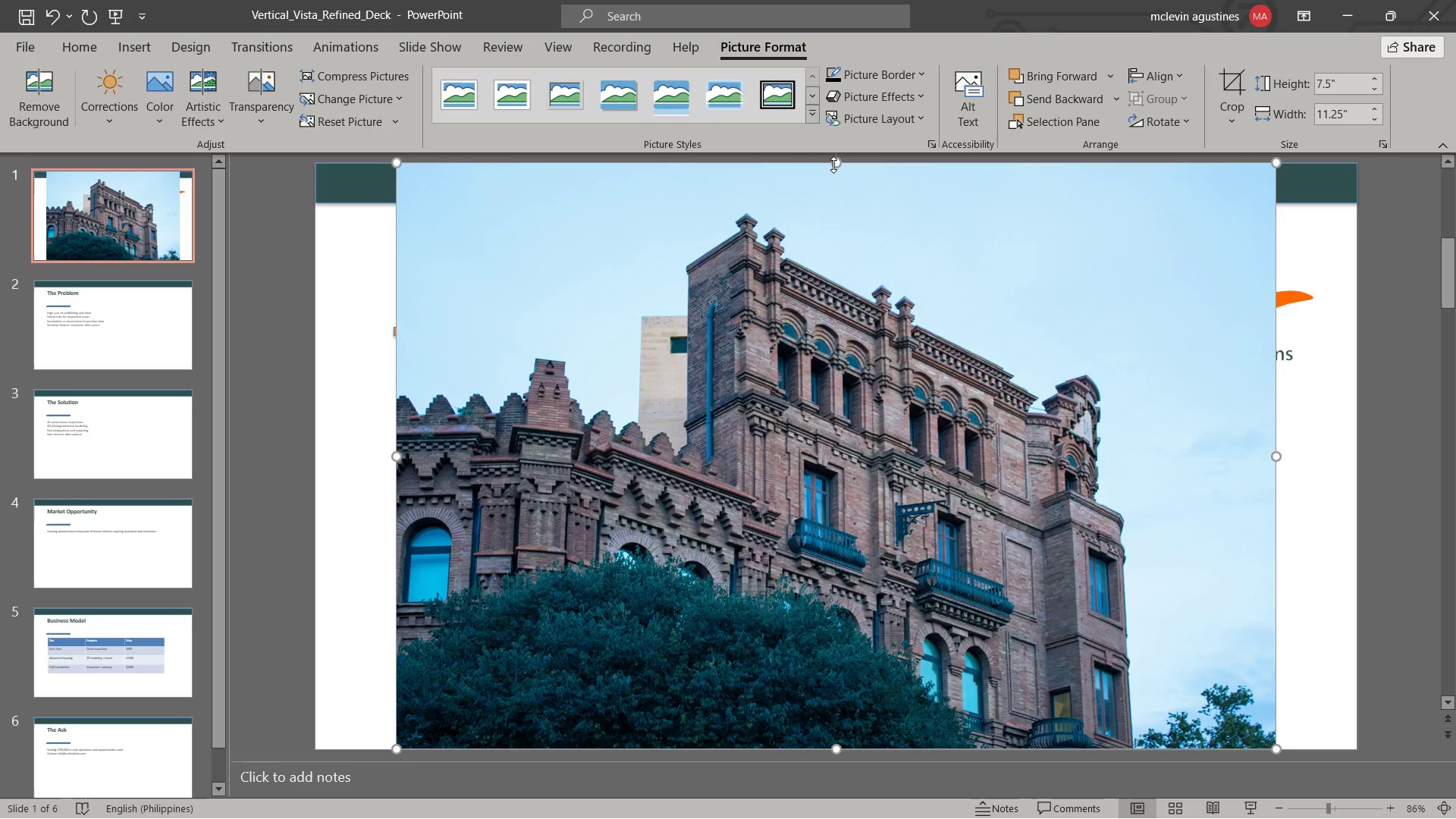 
left_click_drag(start_coordinate=[835, 165], to_coordinate=[843, 212])
 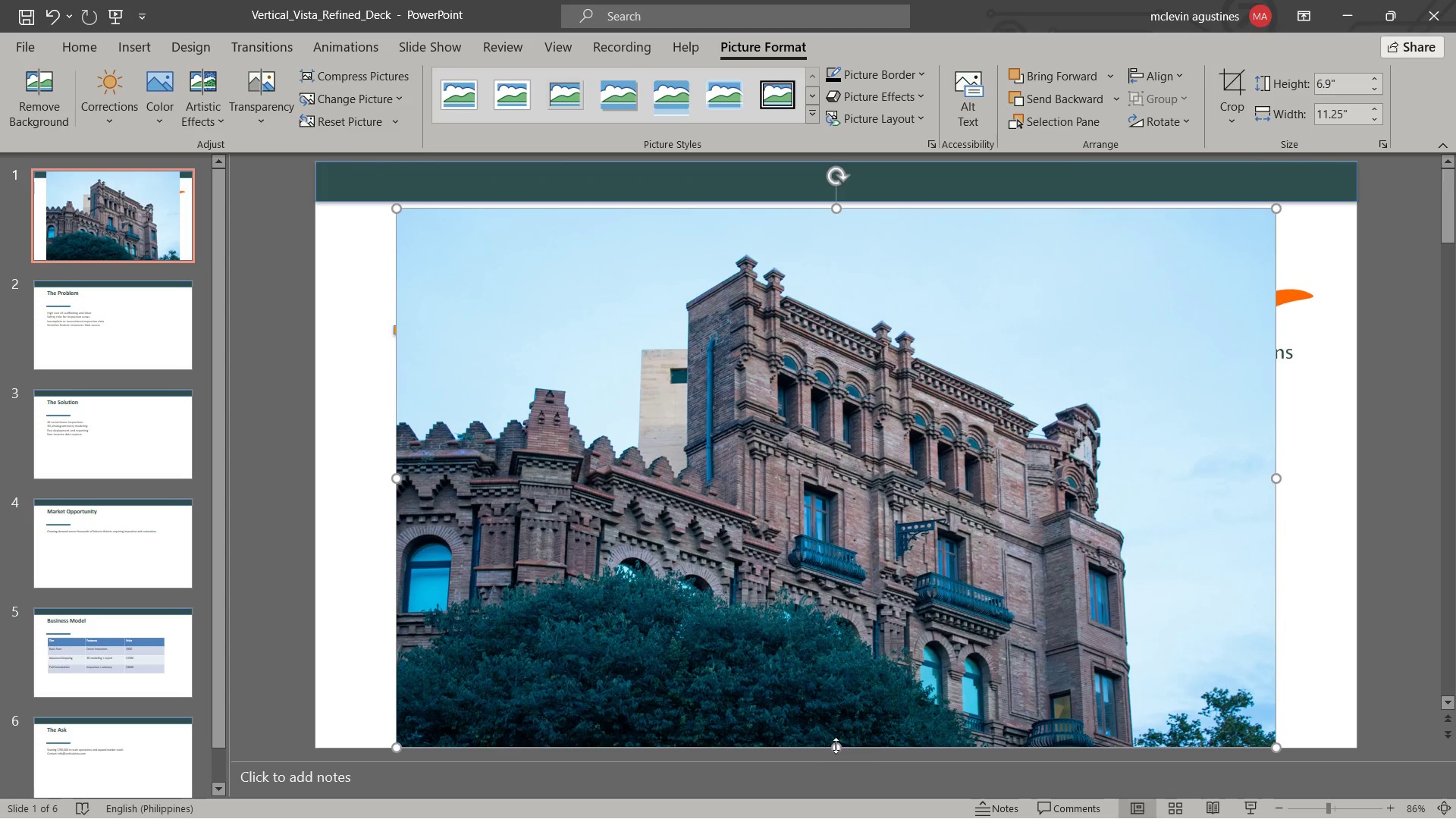 
left_click_drag(start_coordinate=[835, 746], to_coordinate=[845, 749])
 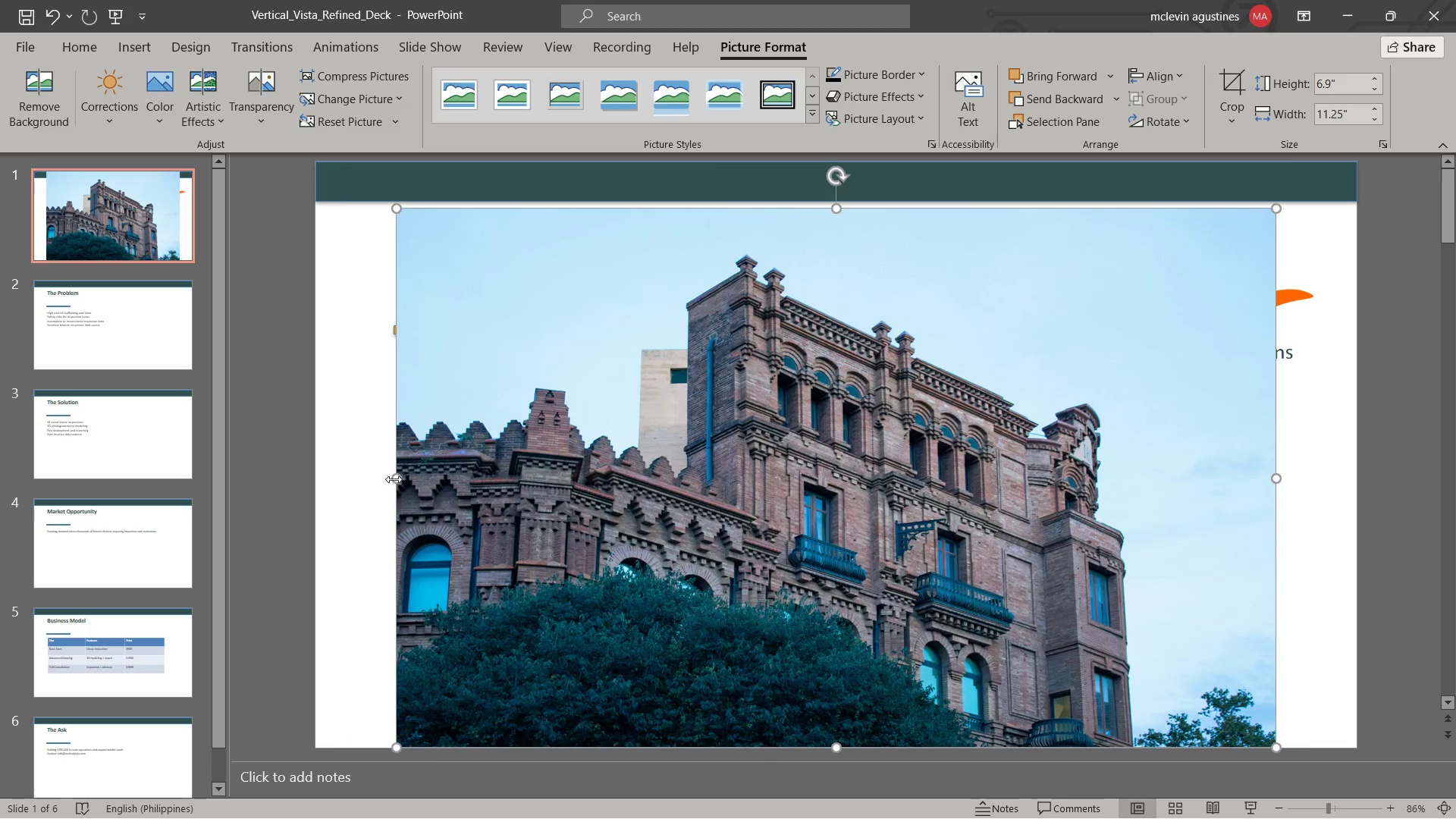 
left_click_drag(start_coordinate=[394, 479], to_coordinate=[320, 480])
 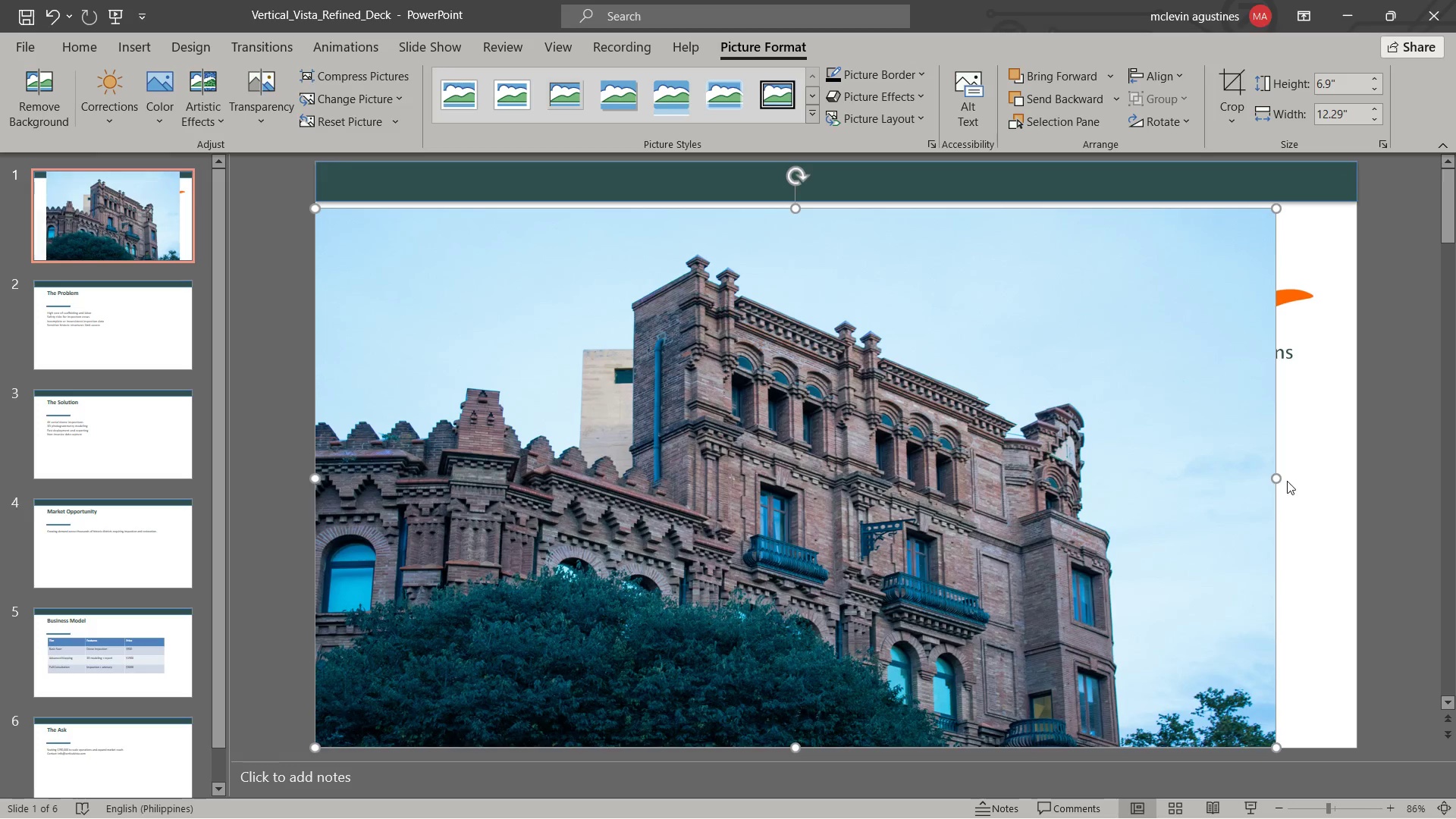 
left_click_drag(start_coordinate=[1279, 482], to_coordinate=[1357, 483])
 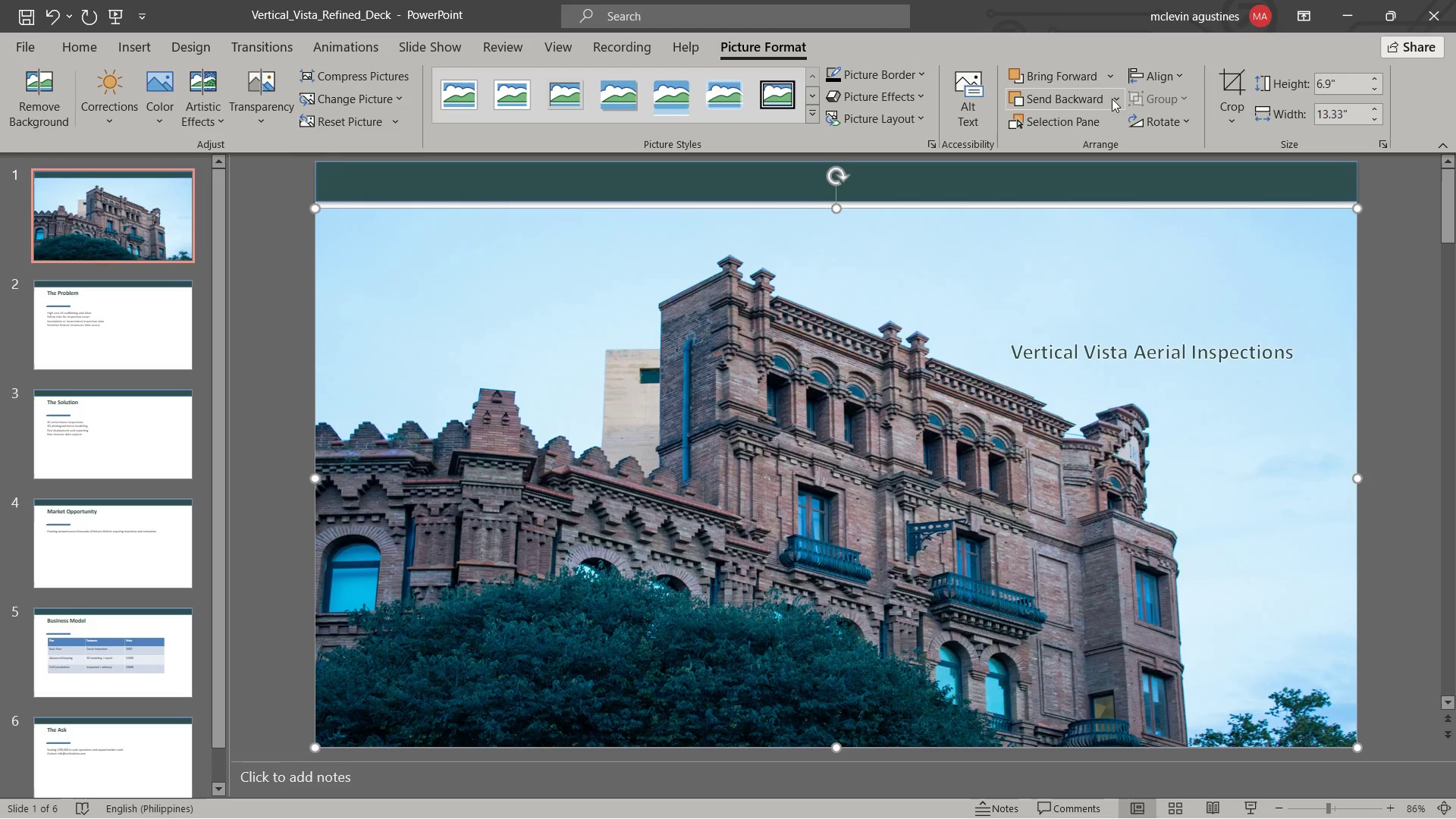 
left_click([1119, 99])
 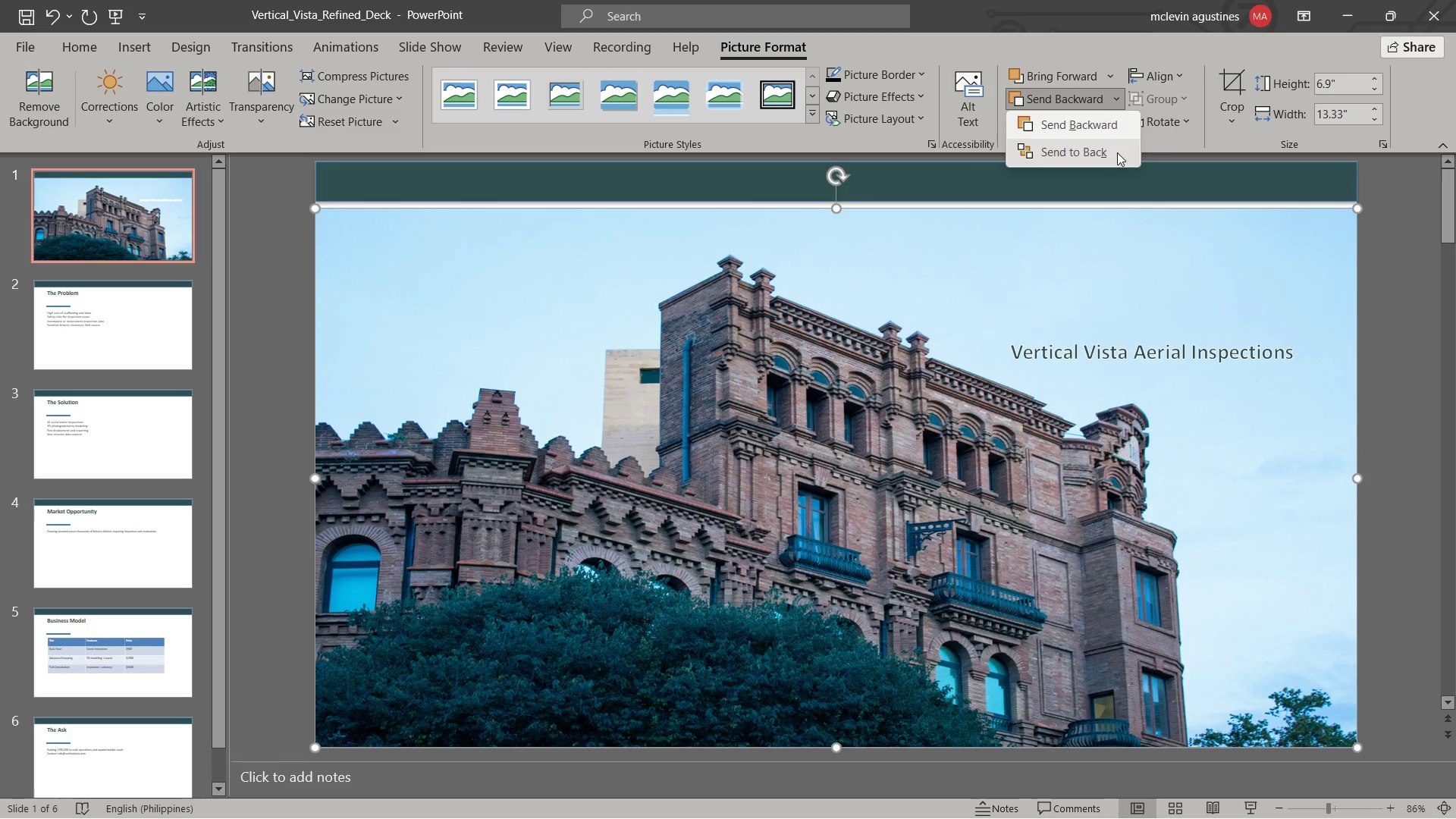 
left_click([1115, 156])
 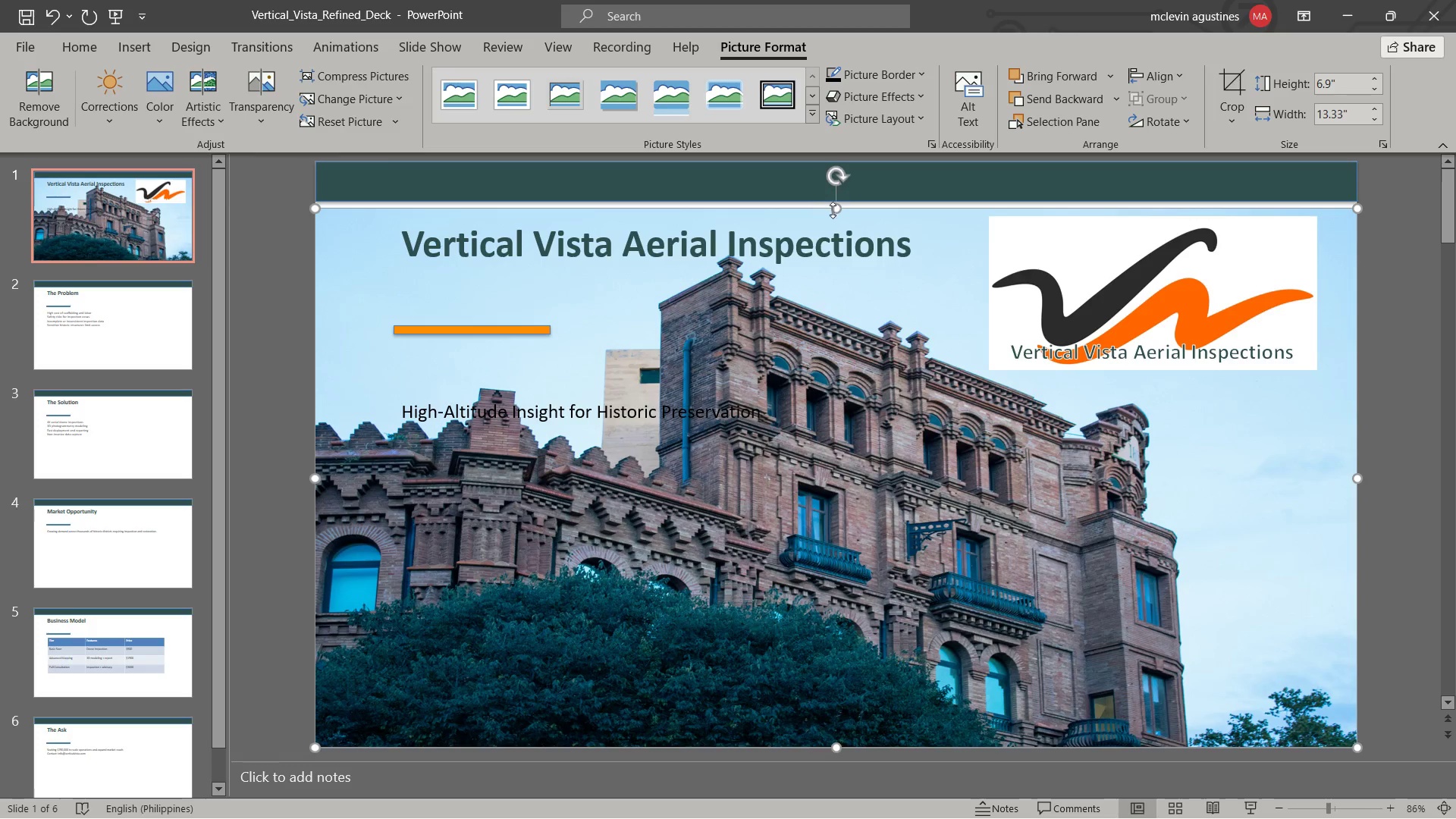 
wait(5.06)
 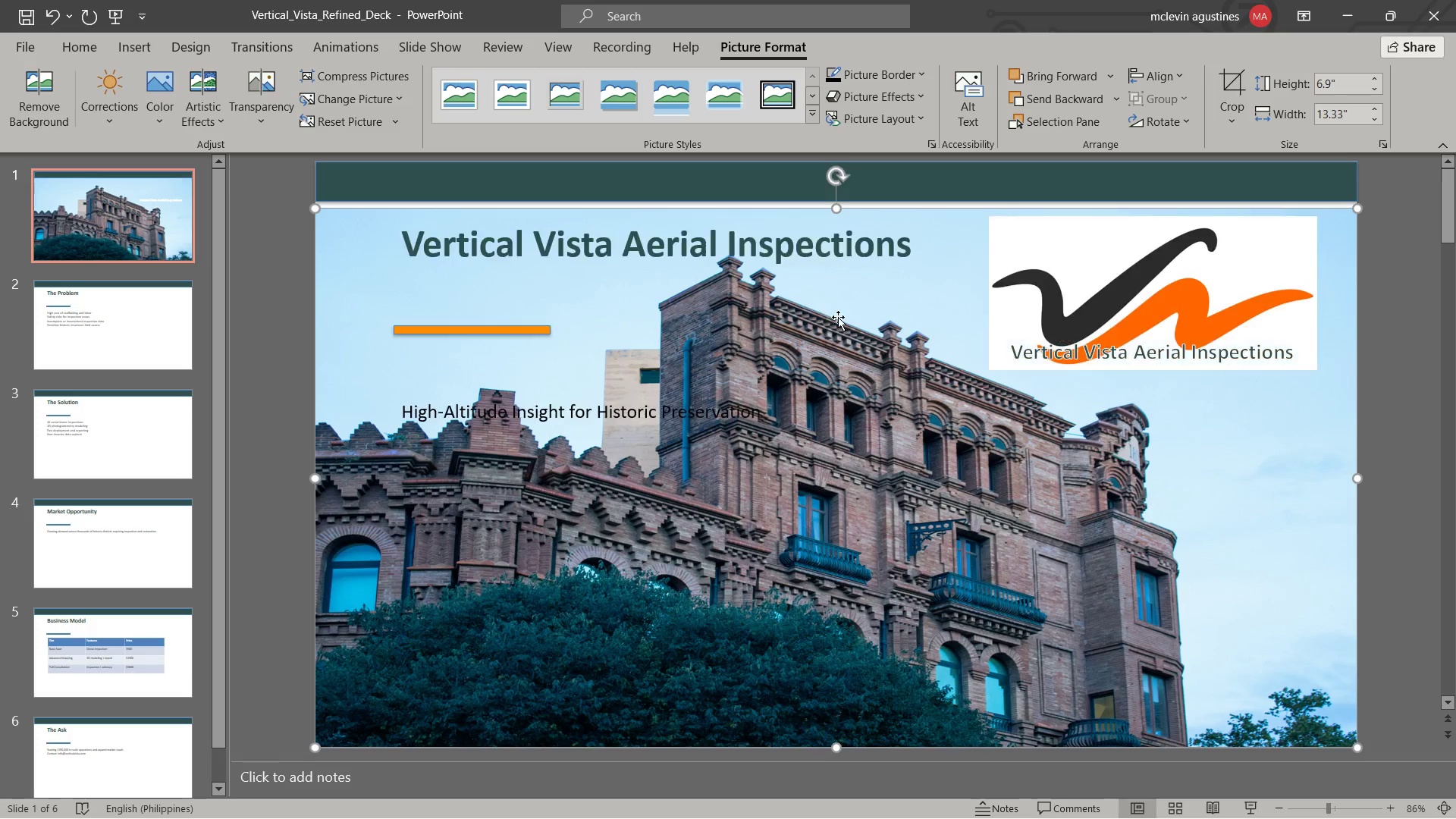 
left_click_drag(start_coordinate=[839, 210], to_coordinate=[839, 372])
 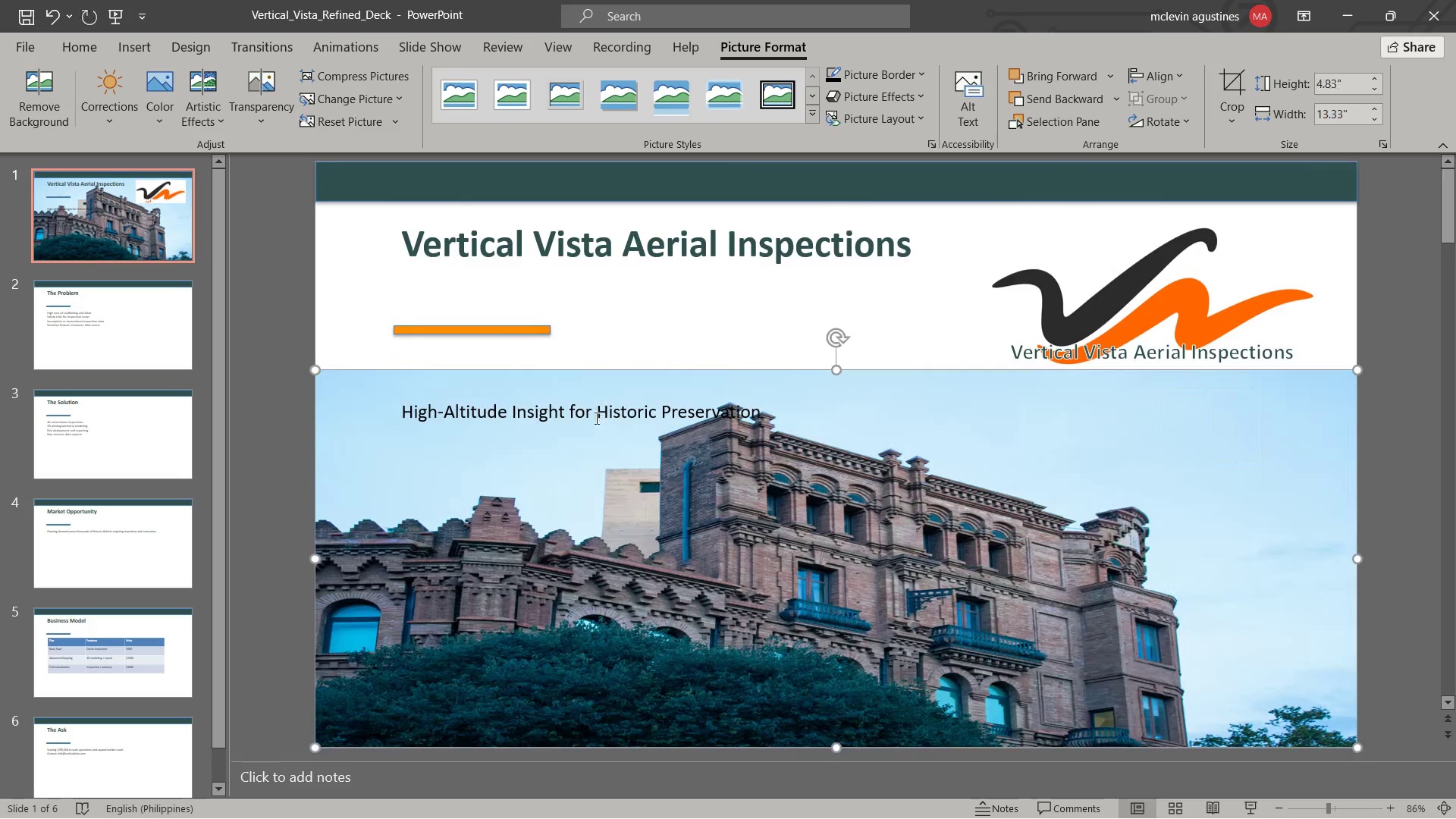 
key(Escape)
 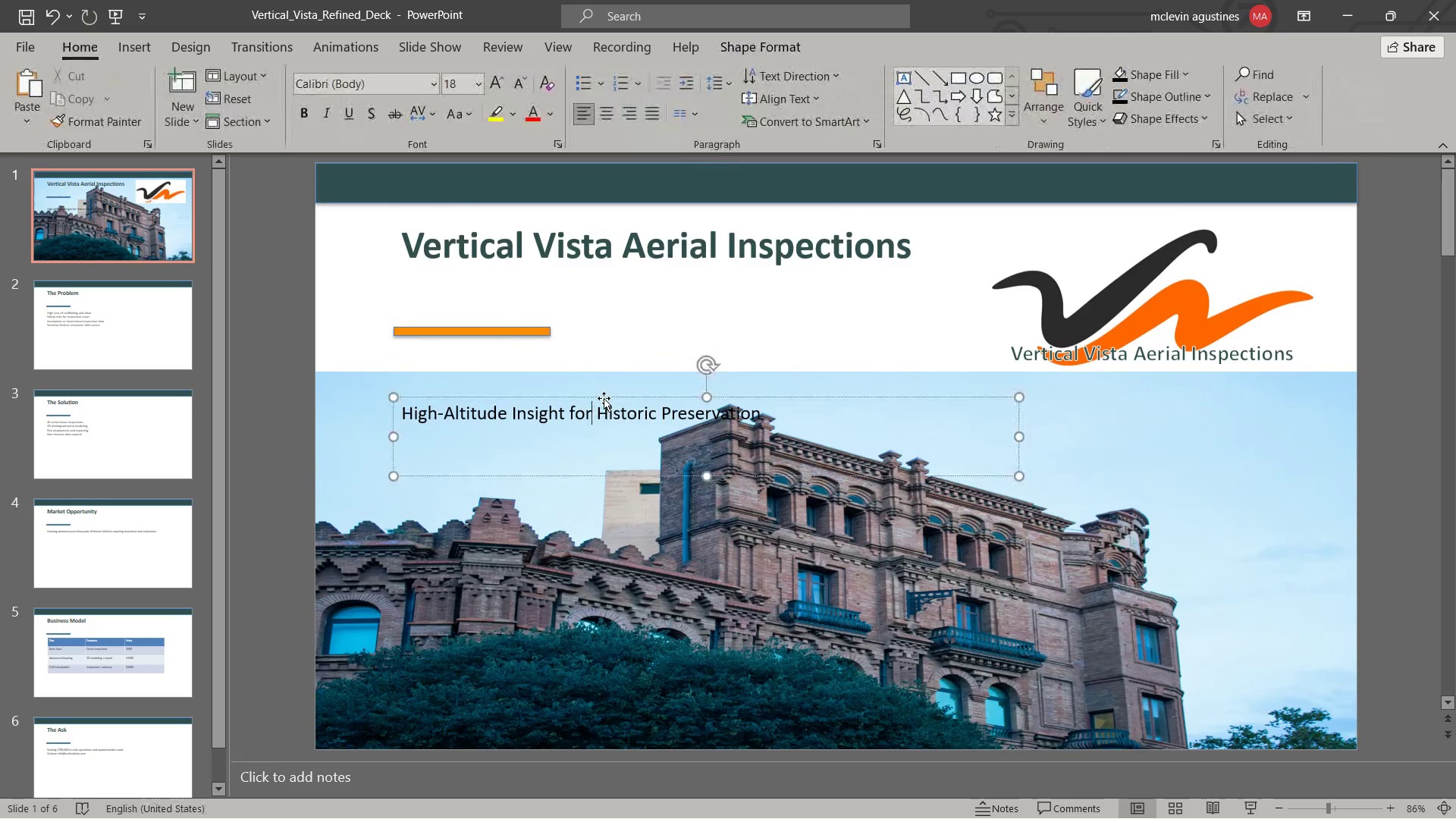 
left_click_drag(start_coordinate=[604, 398], to_coordinate=[595, 339])
 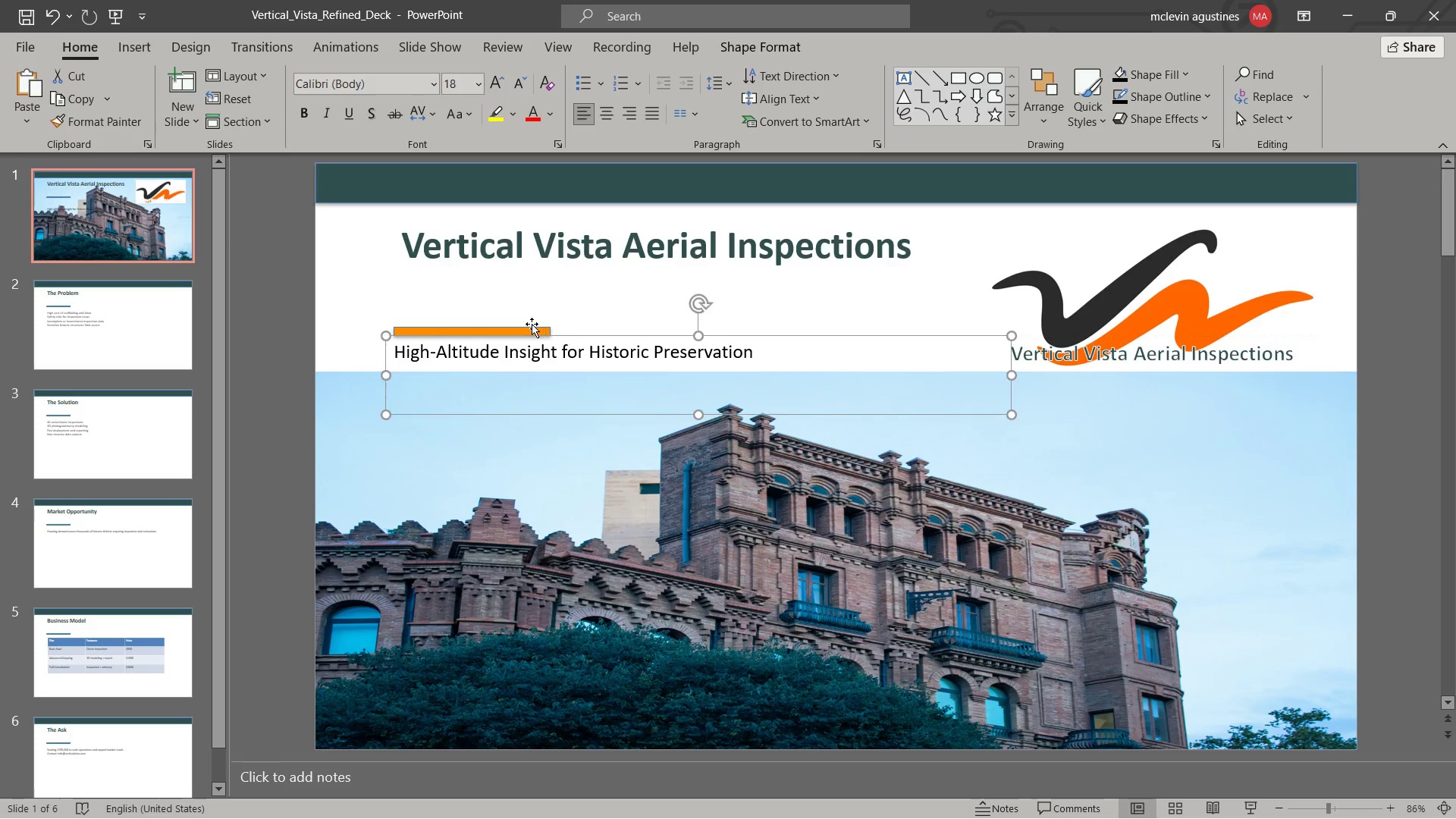 
key(Escape)
 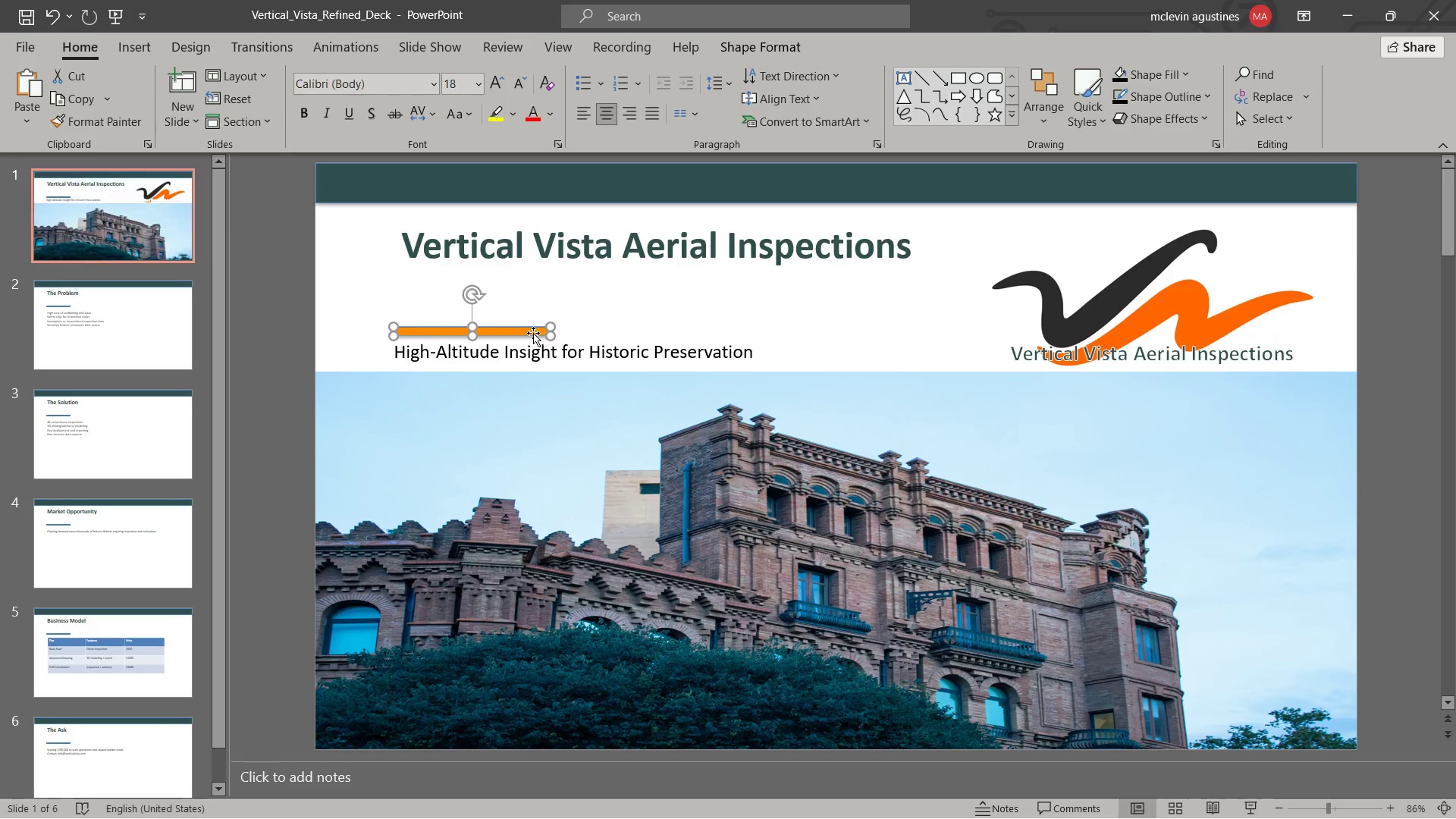 
left_click_drag(start_coordinate=[533, 333], to_coordinate=[548, 281])
 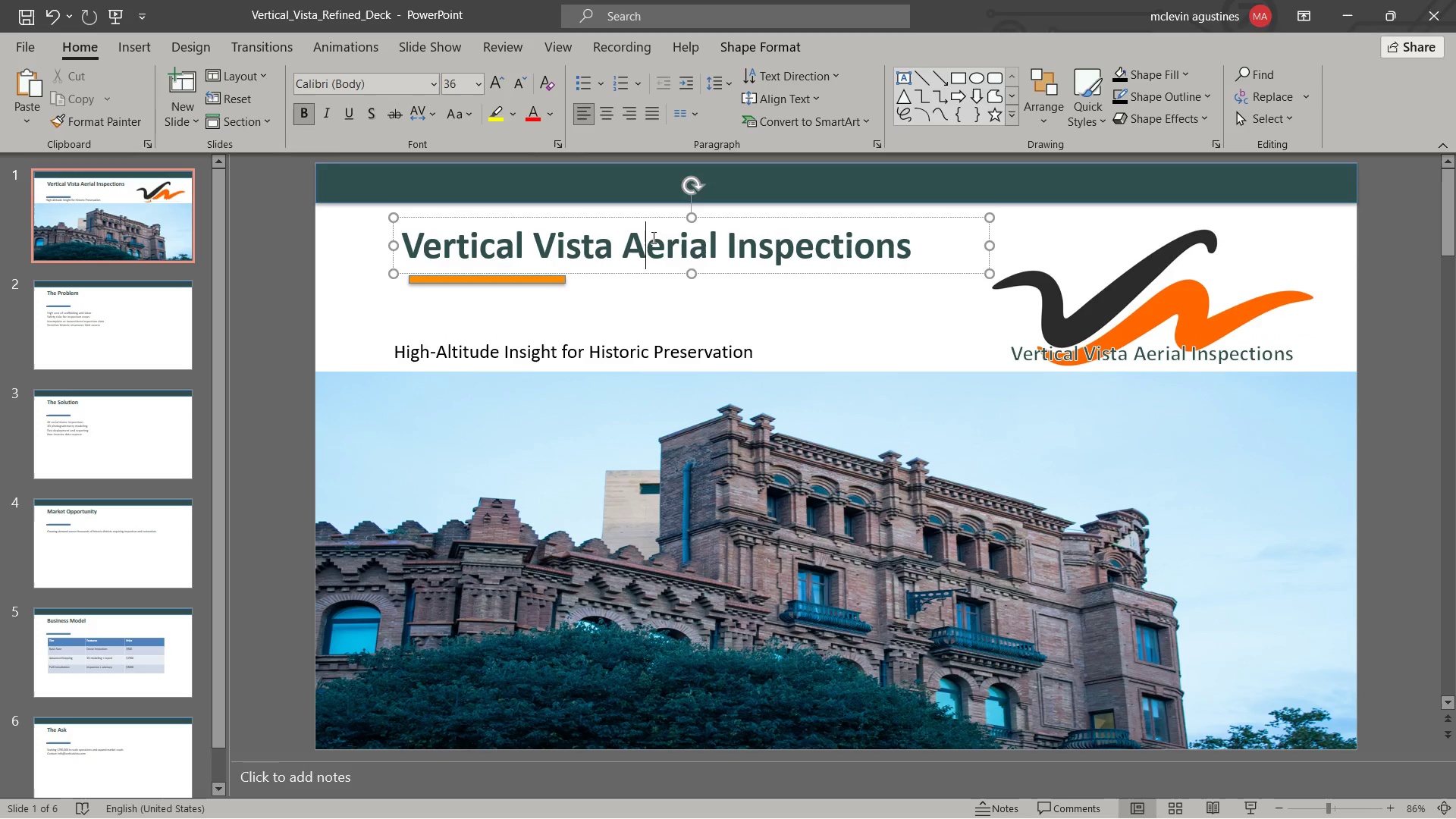 
left_click([651, 237])
 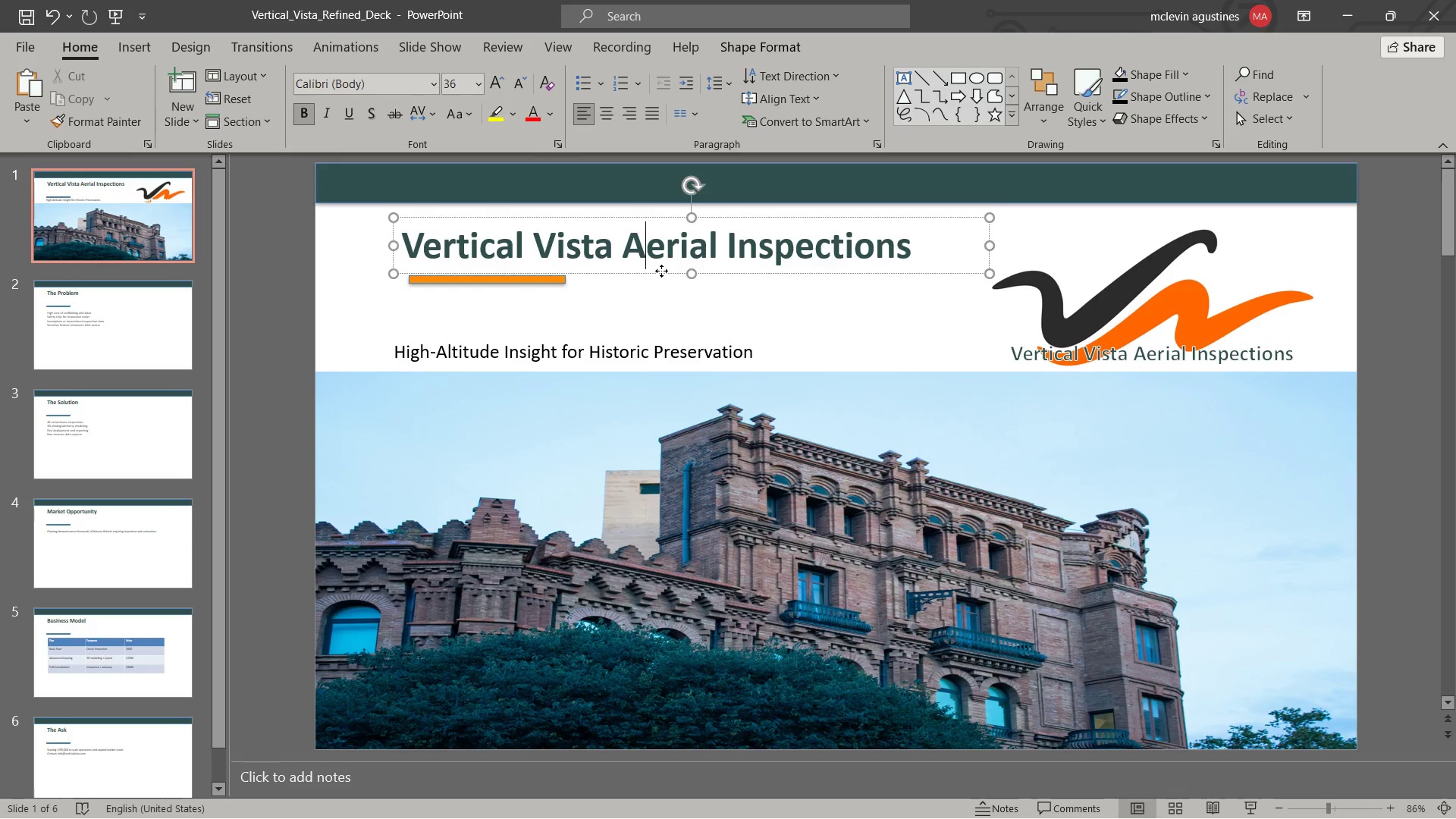 
left_click_drag(start_coordinate=[661, 271], to_coordinate=[620, 275])
 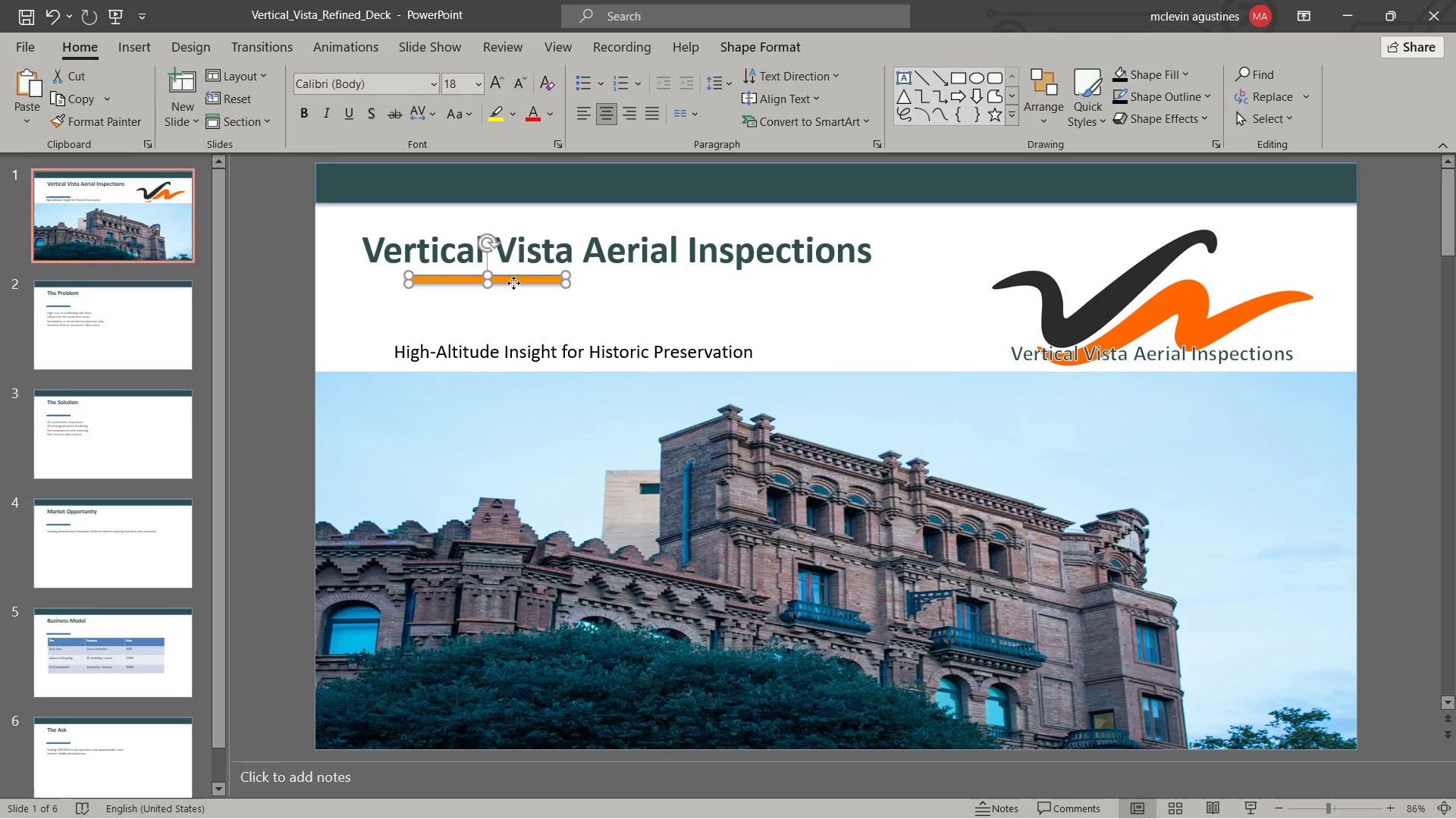 
left_click_drag(start_coordinate=[513, 283], to_coordinate=[469, 283])
 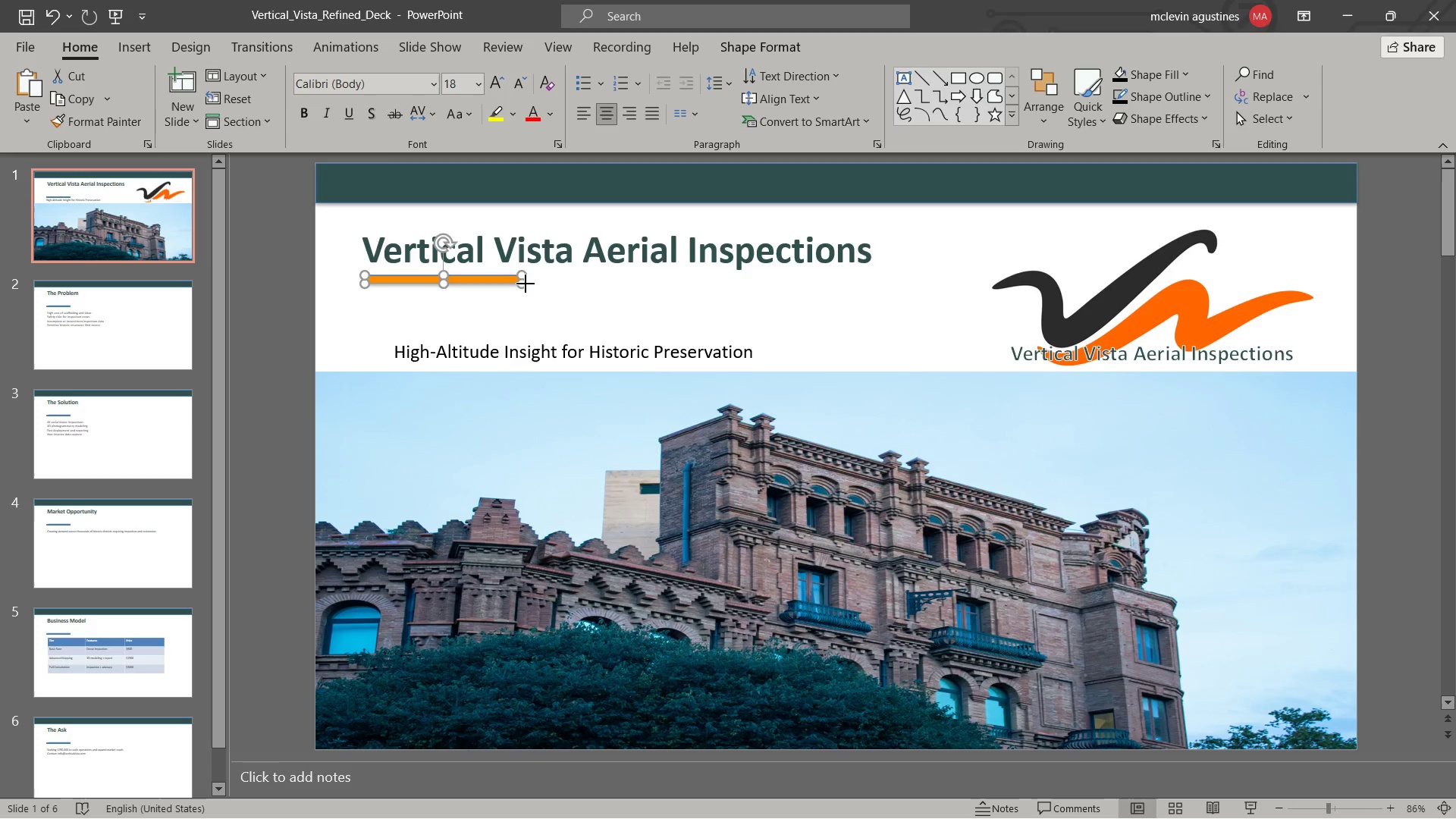 
left_click_drag(start_coordinate=[526, 284], to_coordinate=[870, 285])
 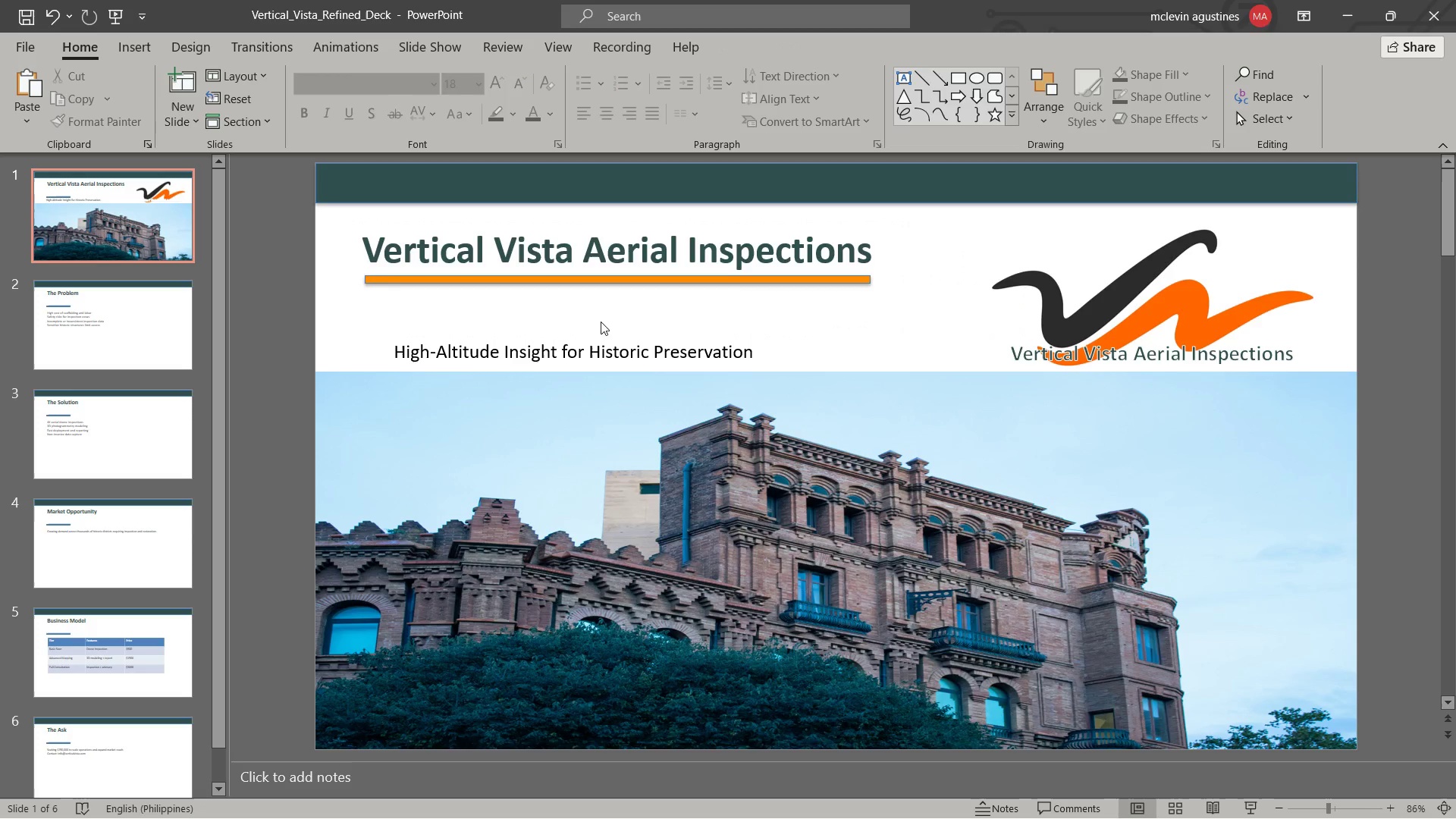 
key(Escape)
 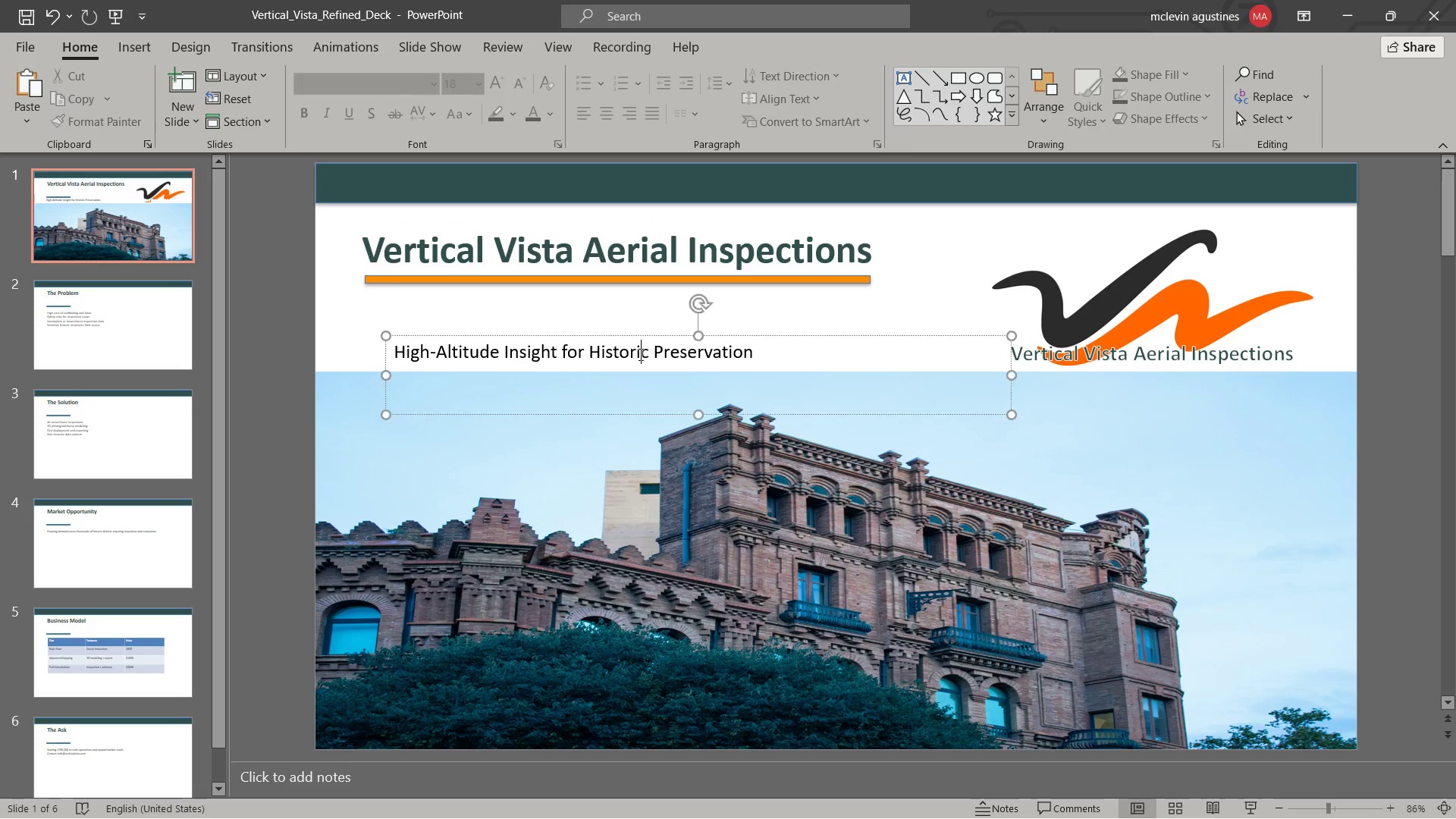 
left_click([639, 354])
 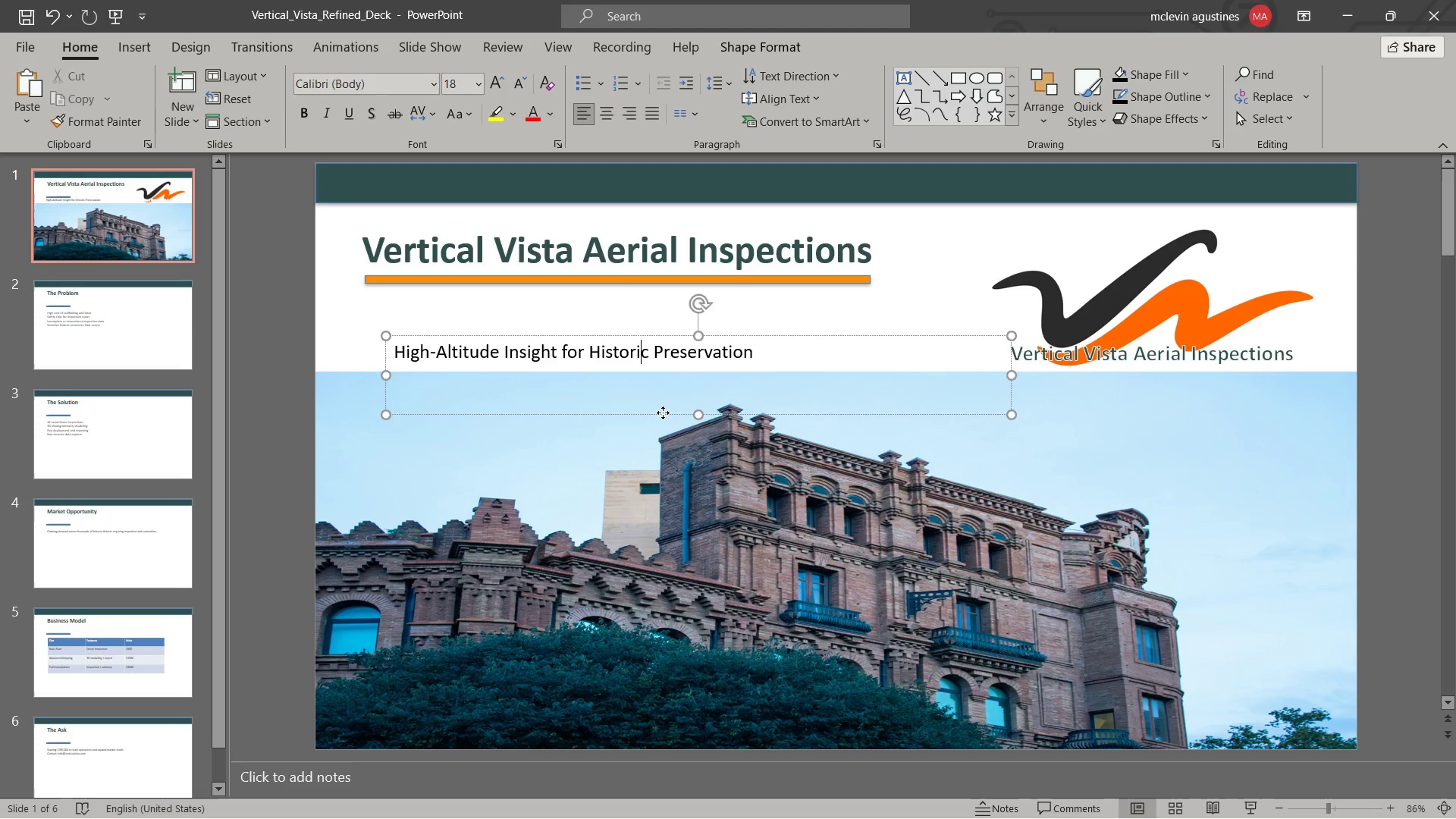 
left_click_drag(start_coordinate=[663, 413], to_coordinate=[632, 369])
 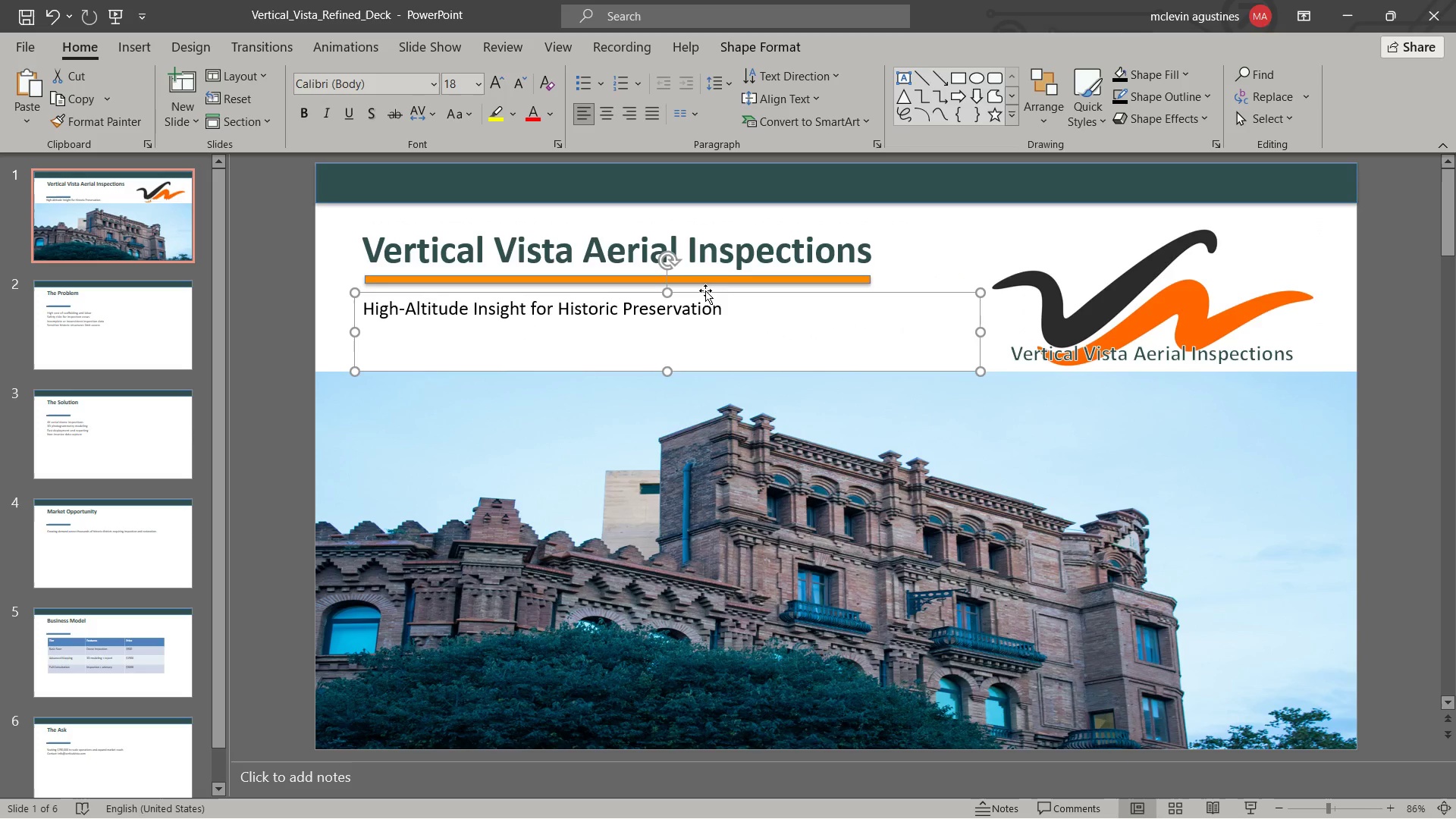 
key(Control+BracketRight)
 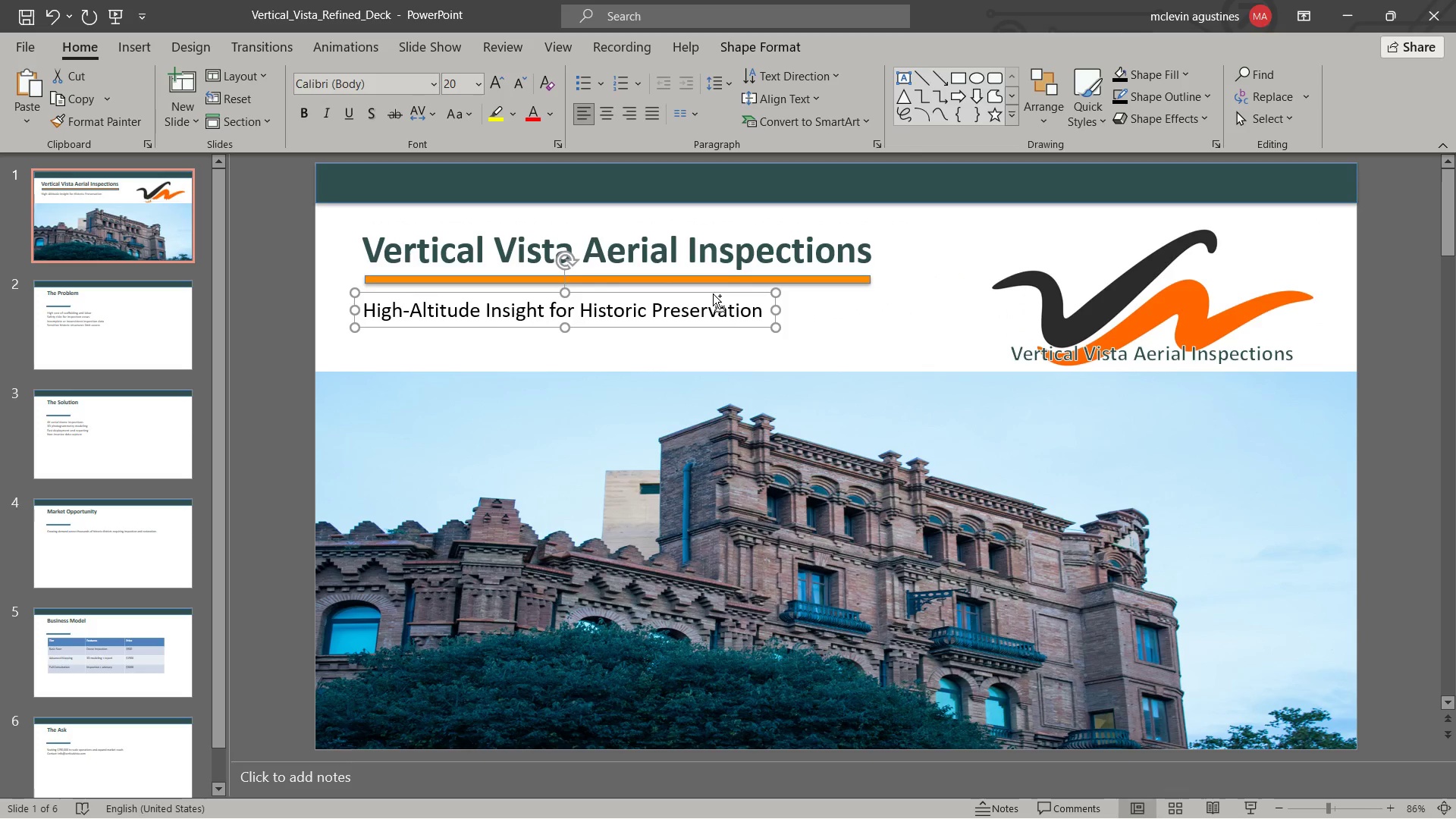 
key(Control+BracketRight)
 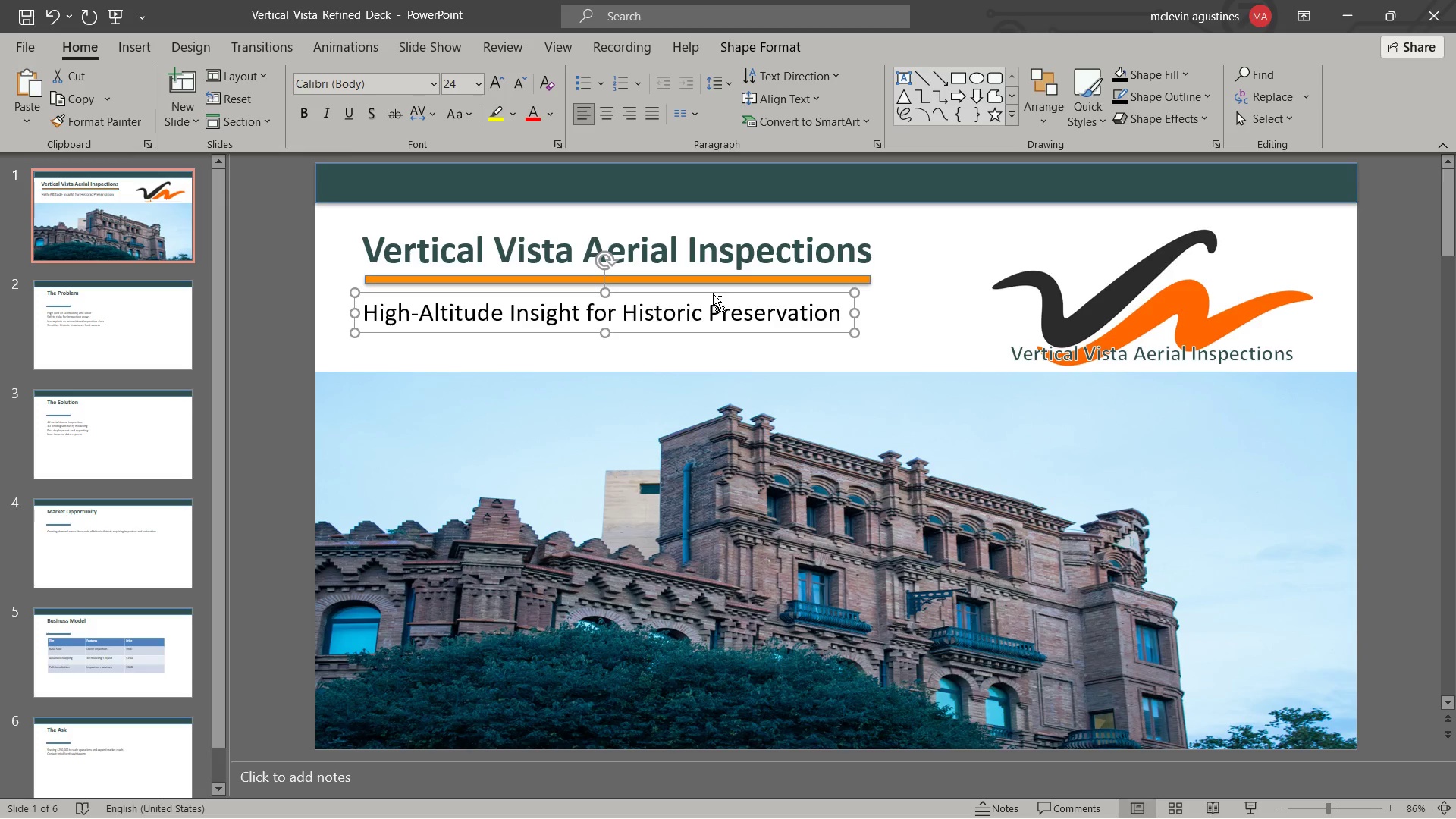 
key(Control+BracketRight)
 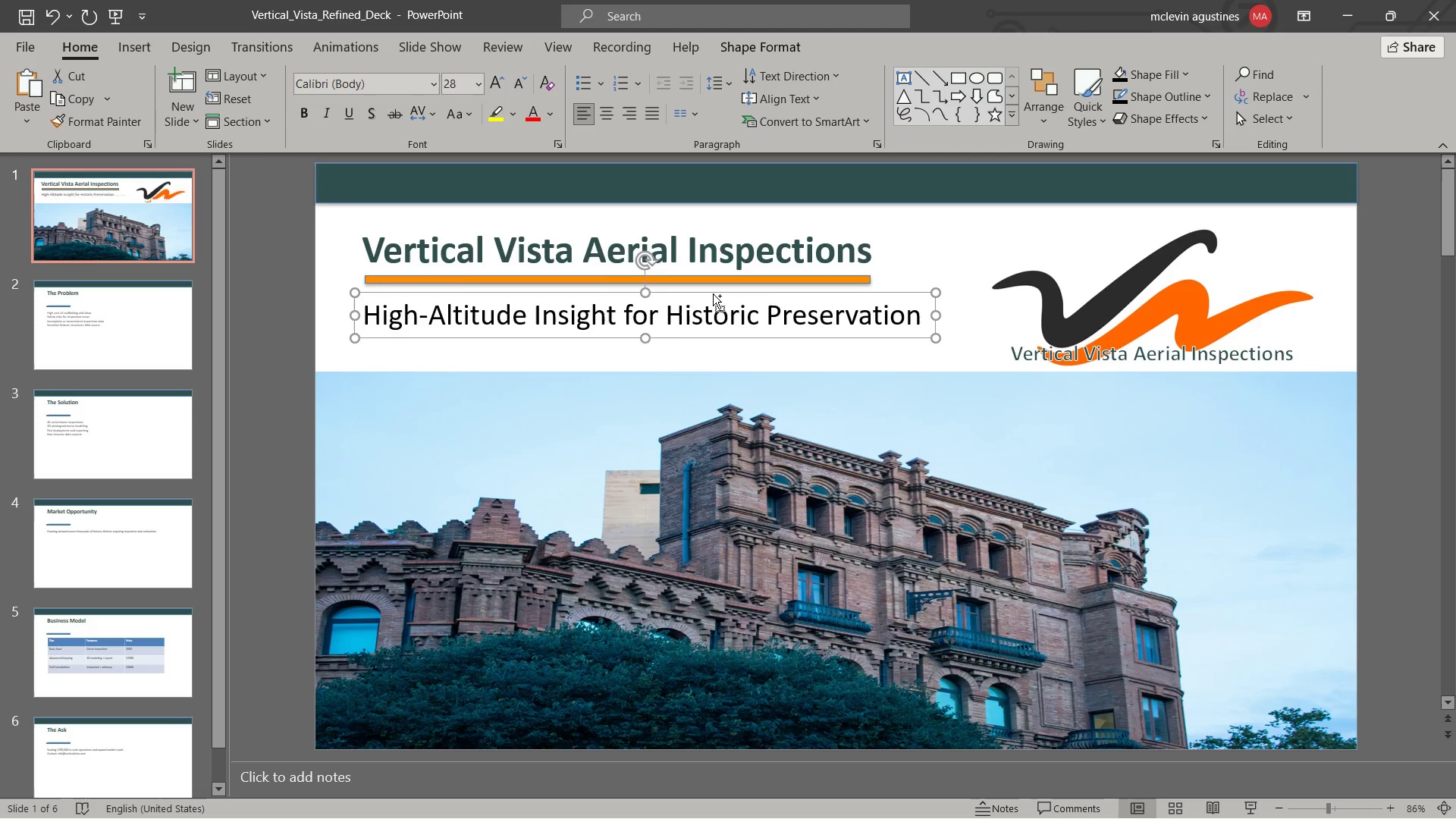 
key(Control+BracketLeft)
 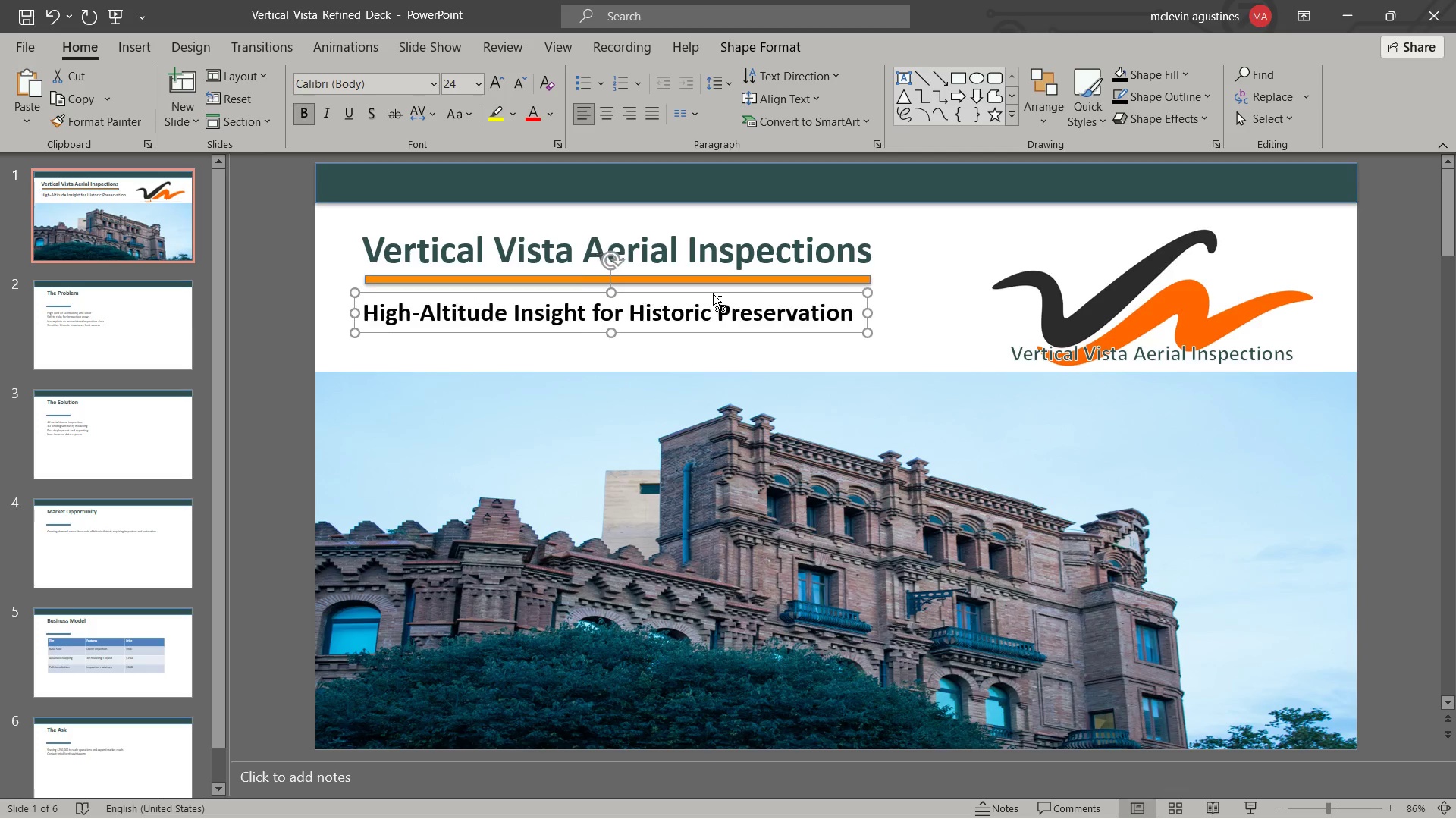 
key(Control+B)
 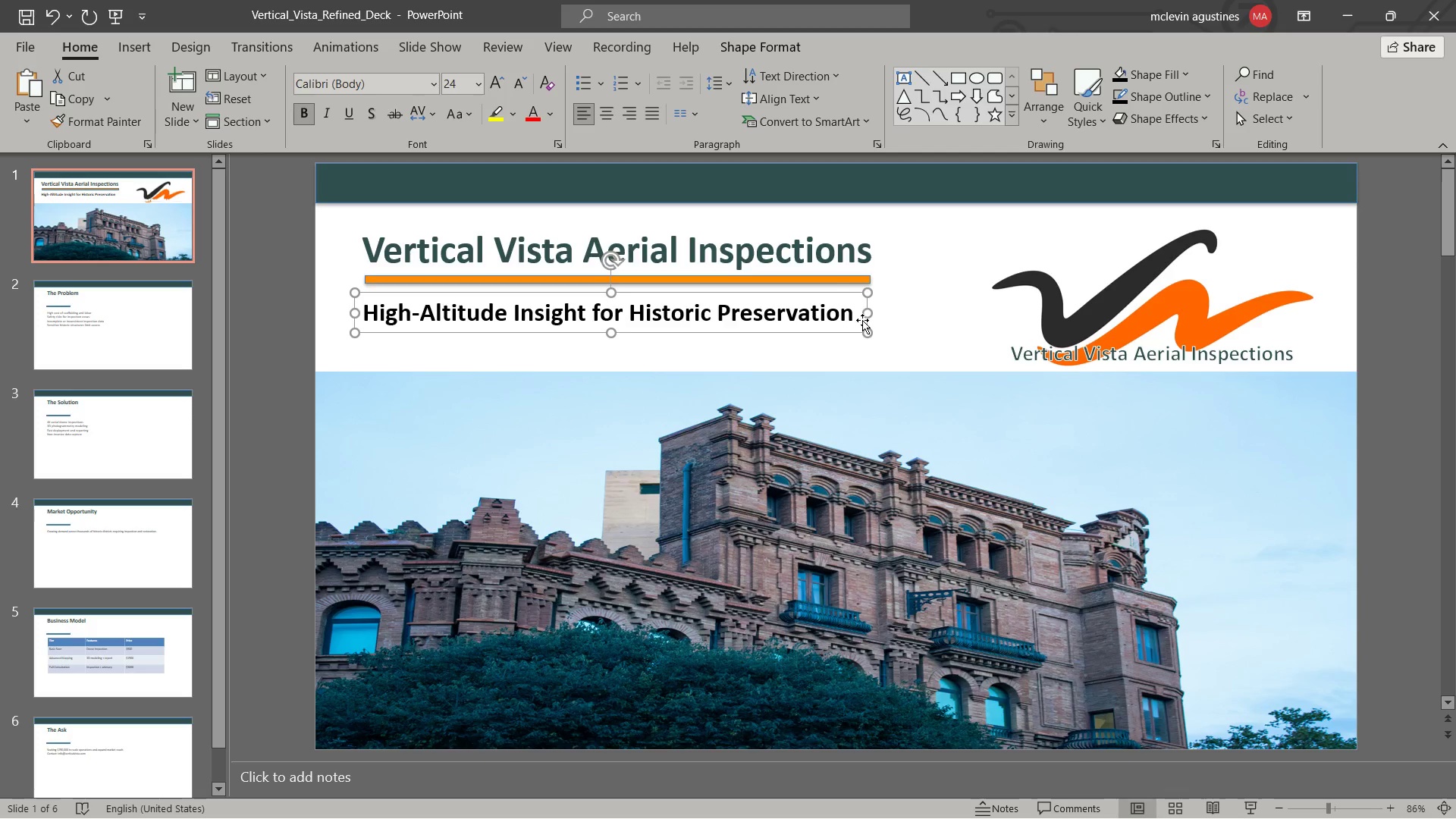 
key(Control+BracketLeft)
 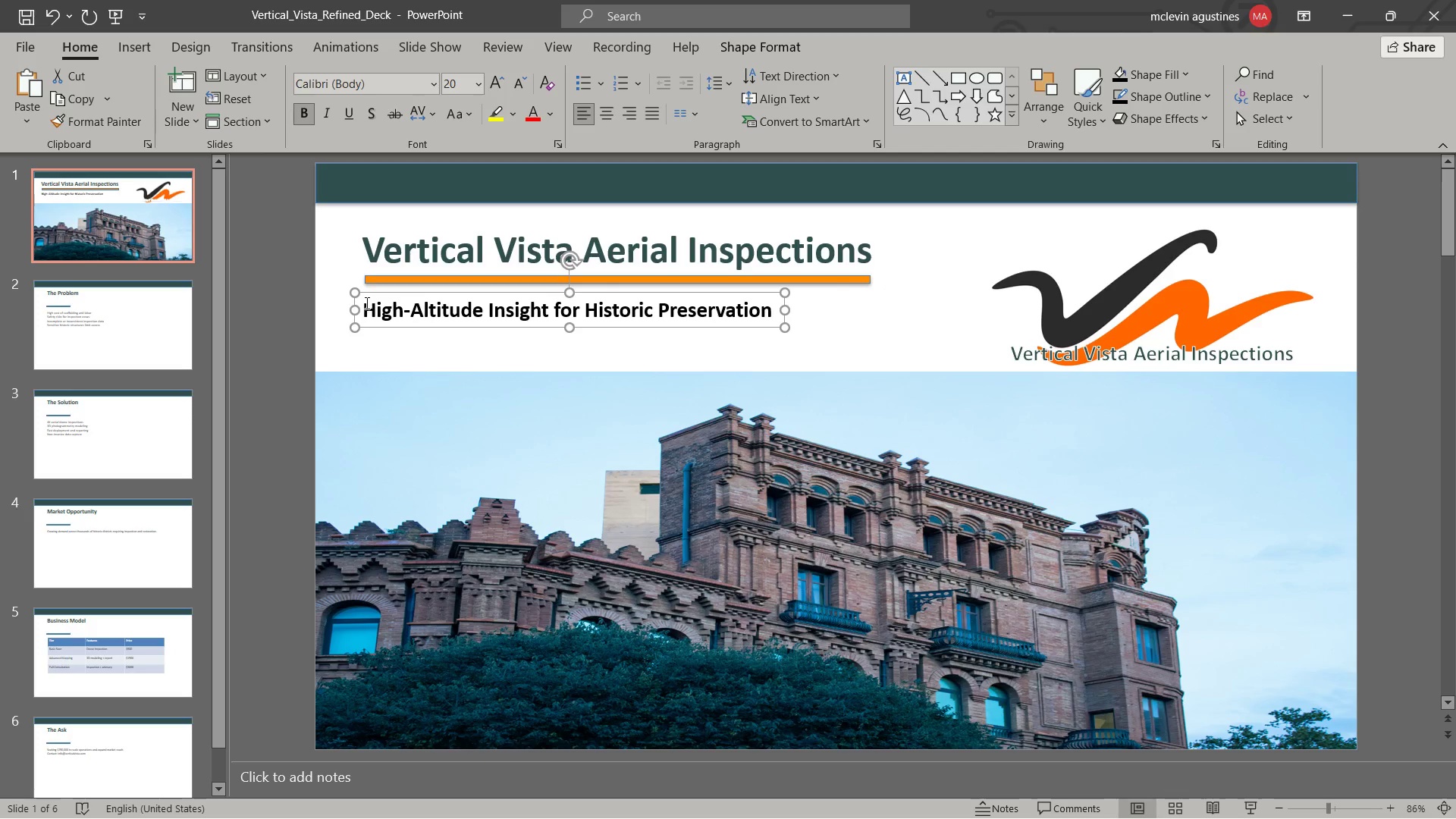 
left_click([366, 306])
 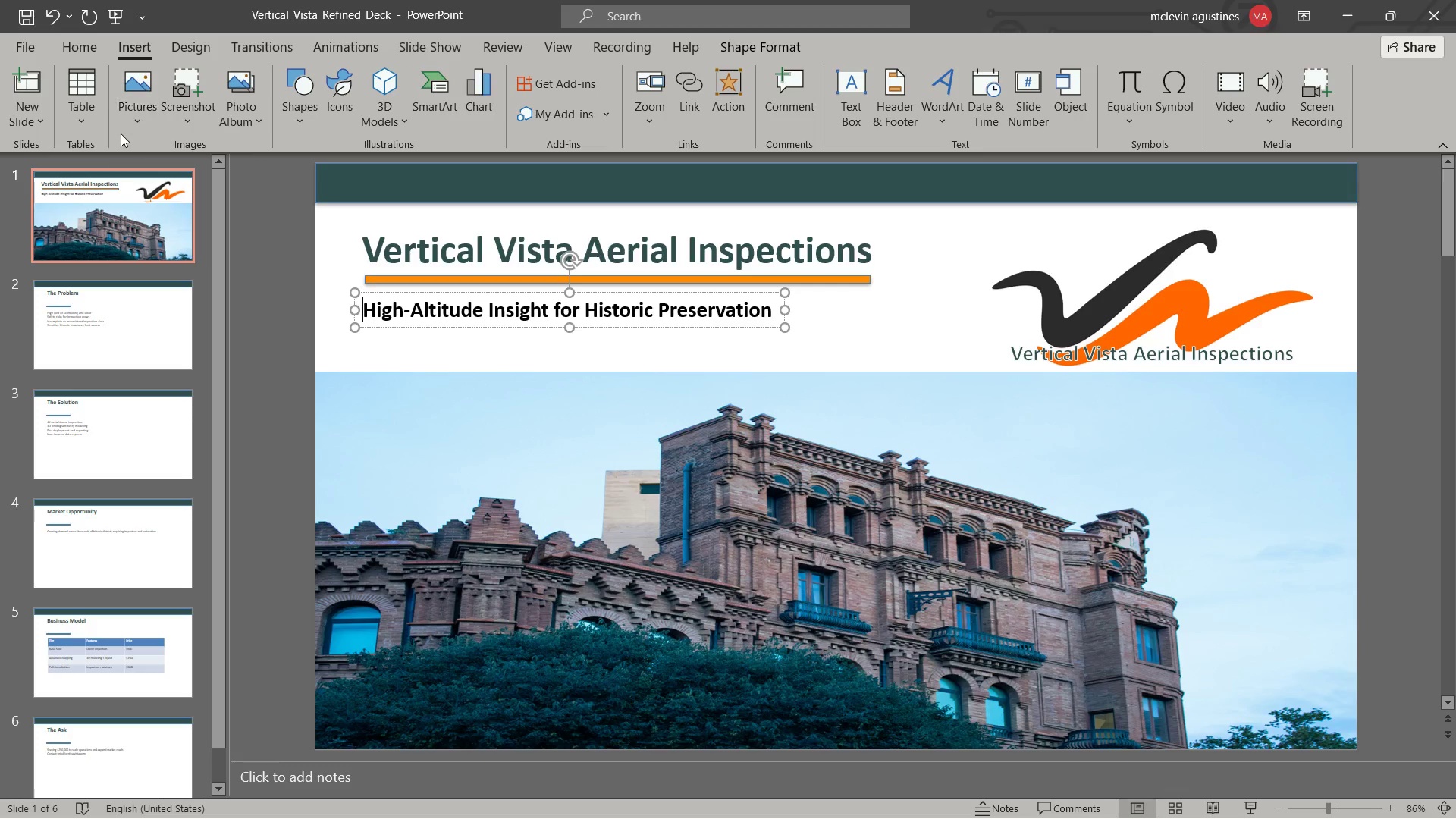 
wait(9.19)
 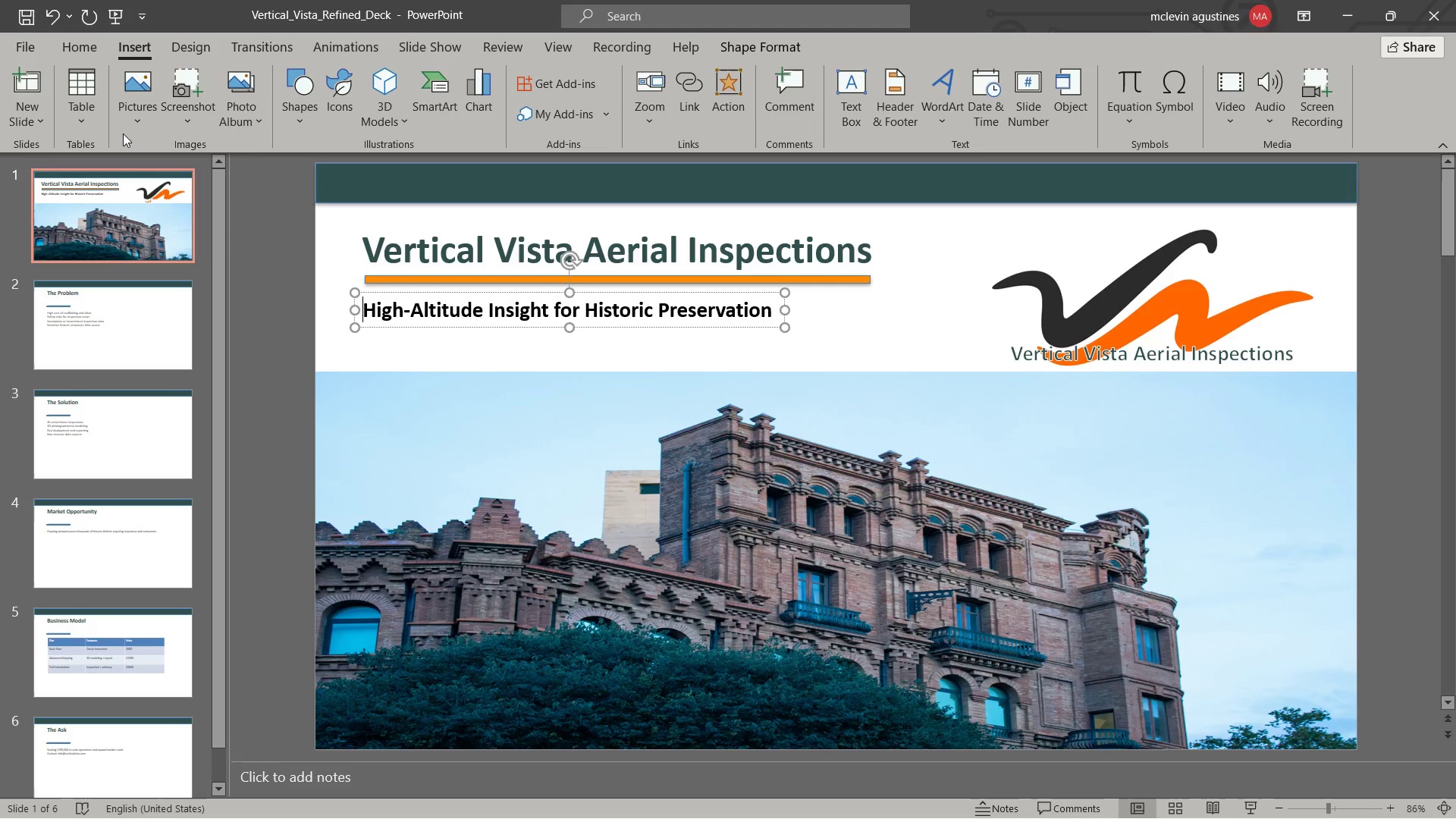 
key(Shift+Equal)
 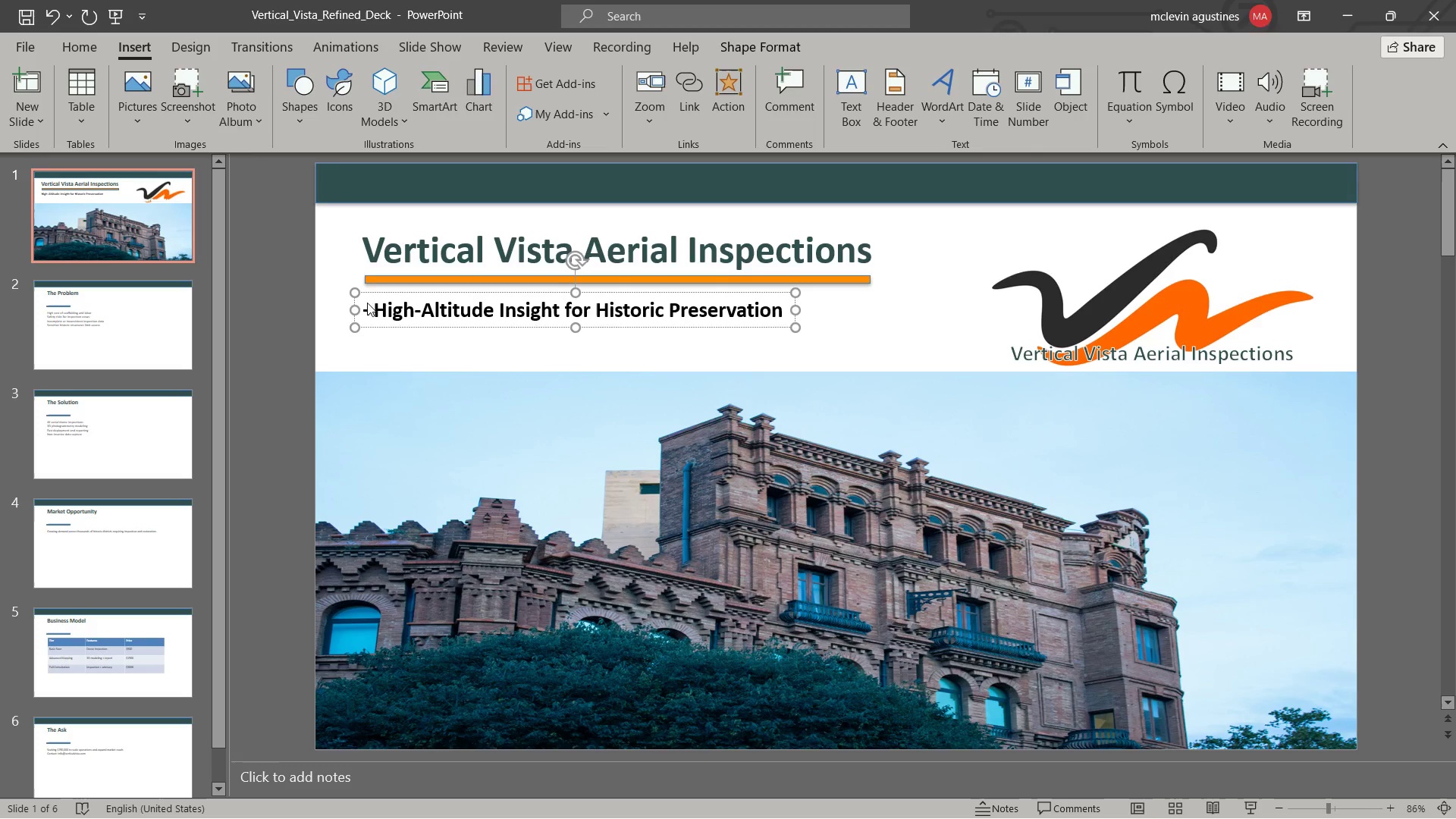 
key(Backspace)
 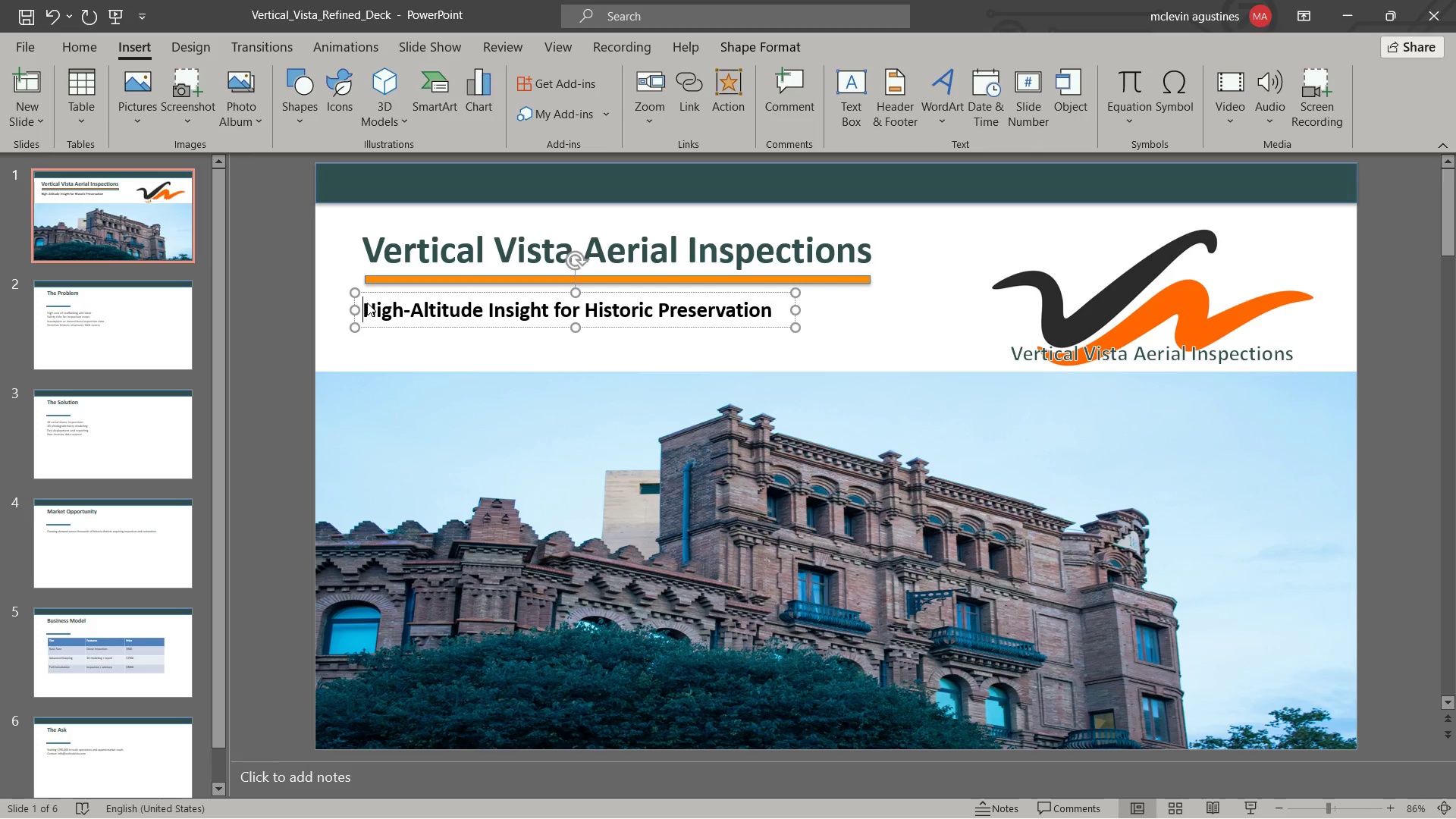 
key(Shift+8)
 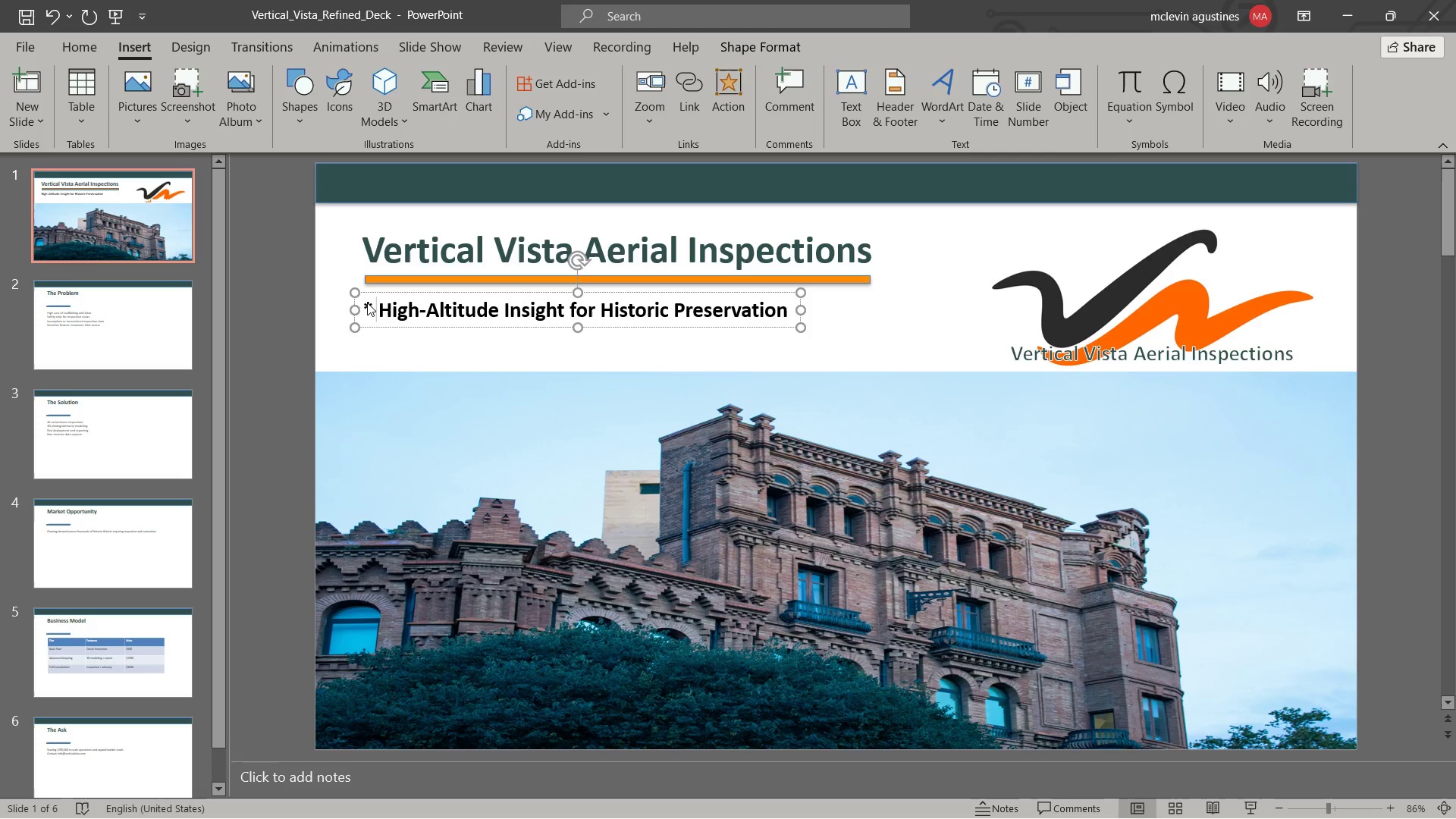 
key(Space)
 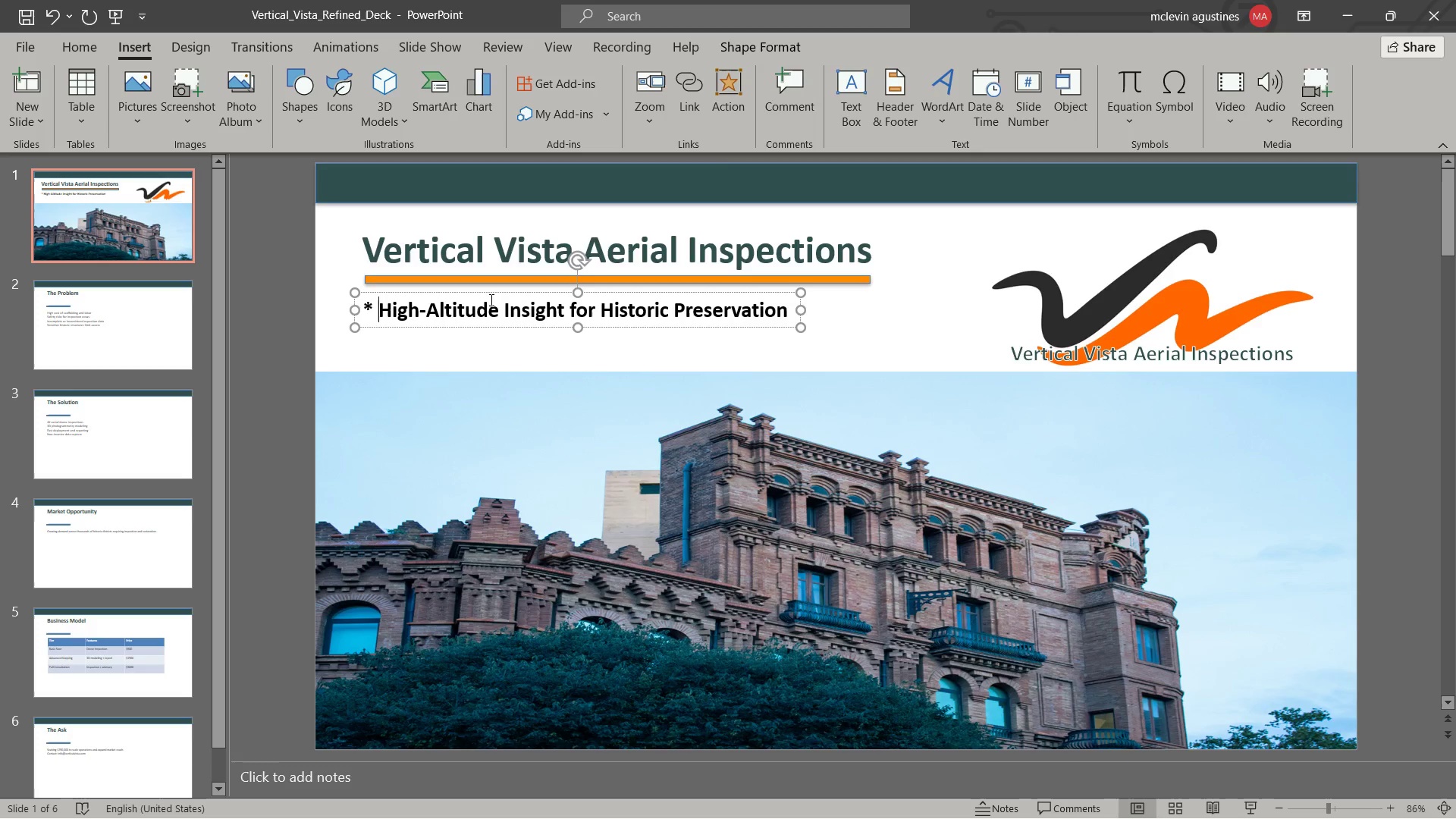 
key(Backspace)
 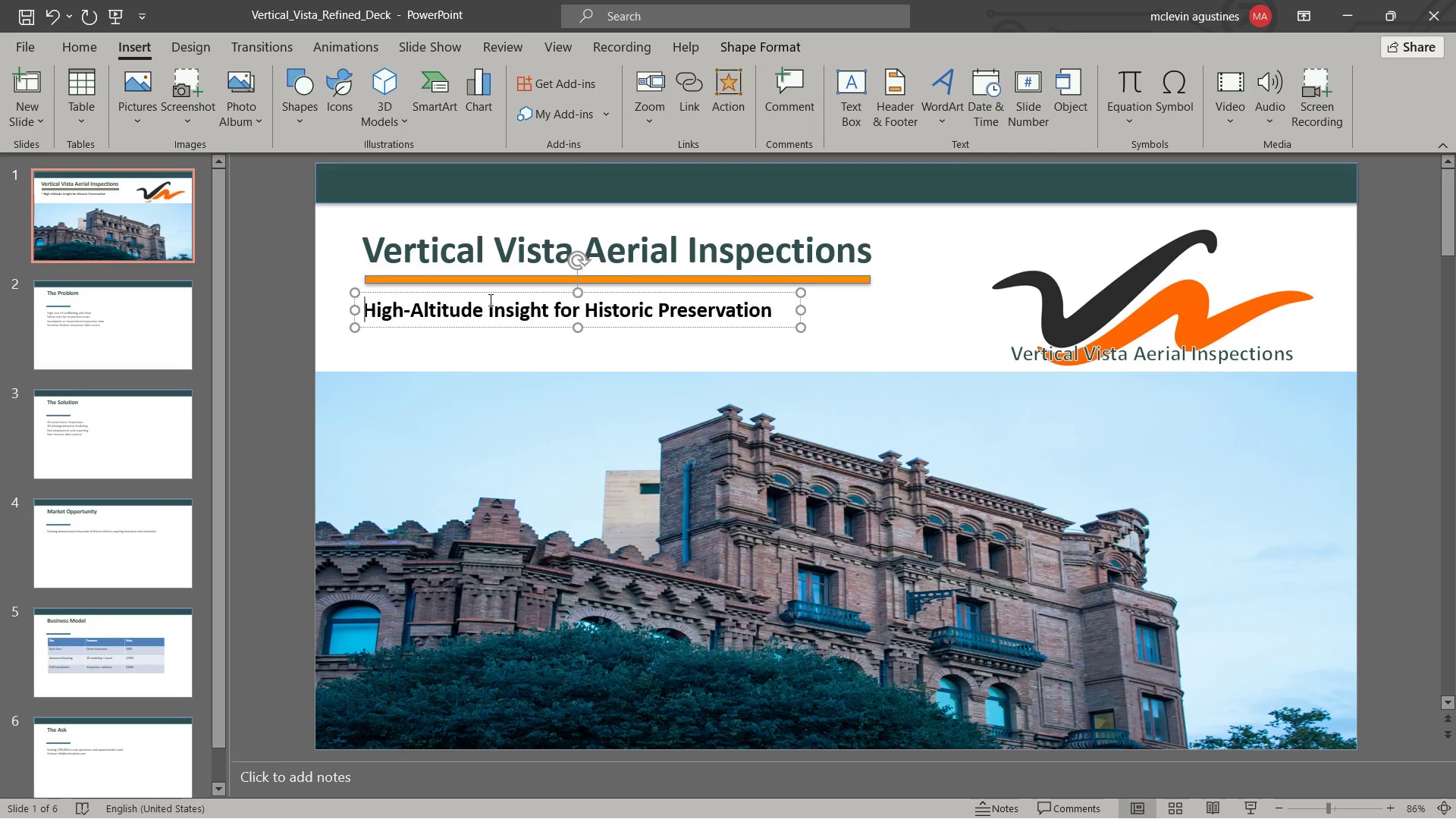 
key(Backspace)
 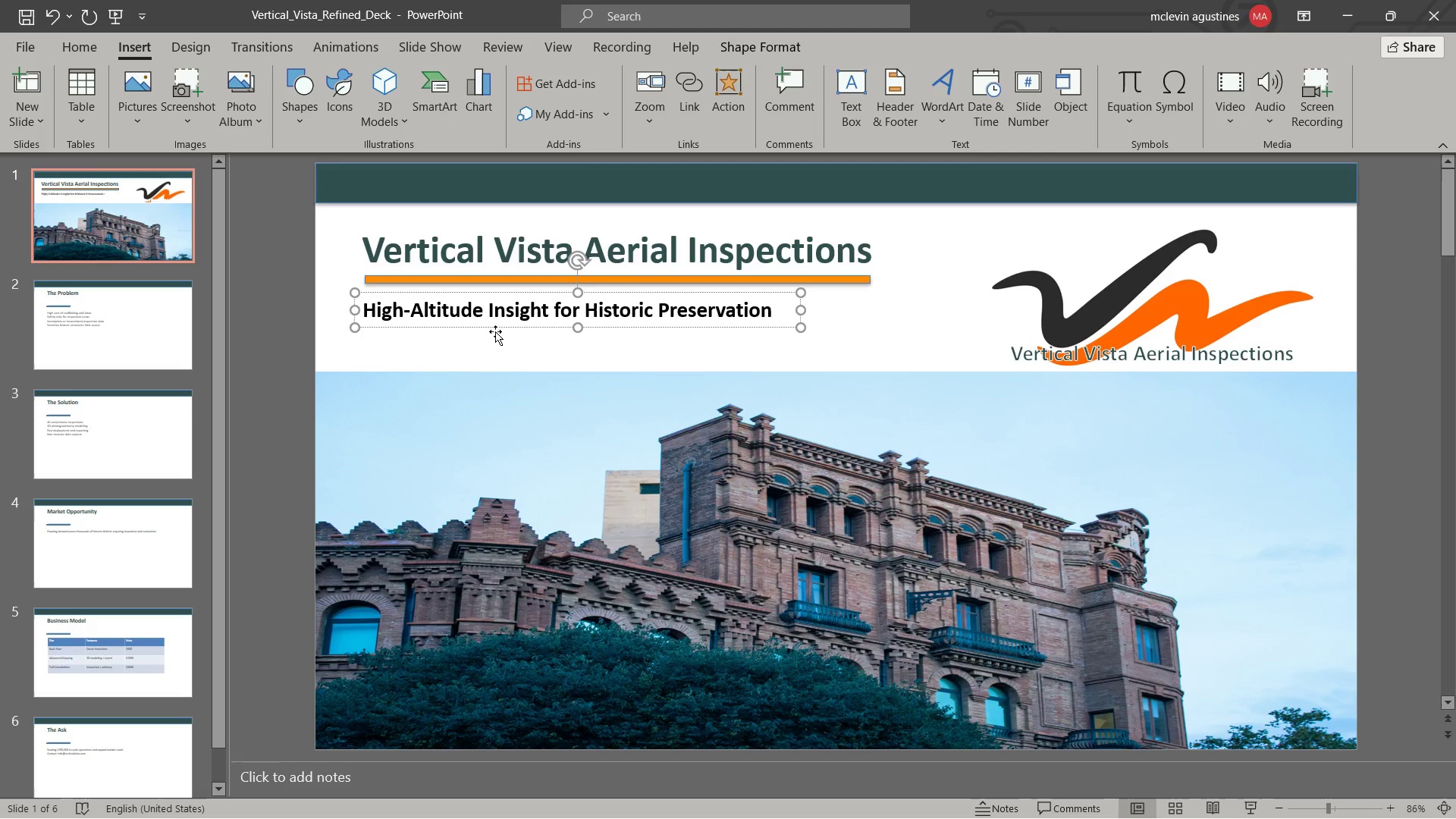 
left_click_drag(start_coordinate=[496, 328], to_coordinate=[521, 330])
 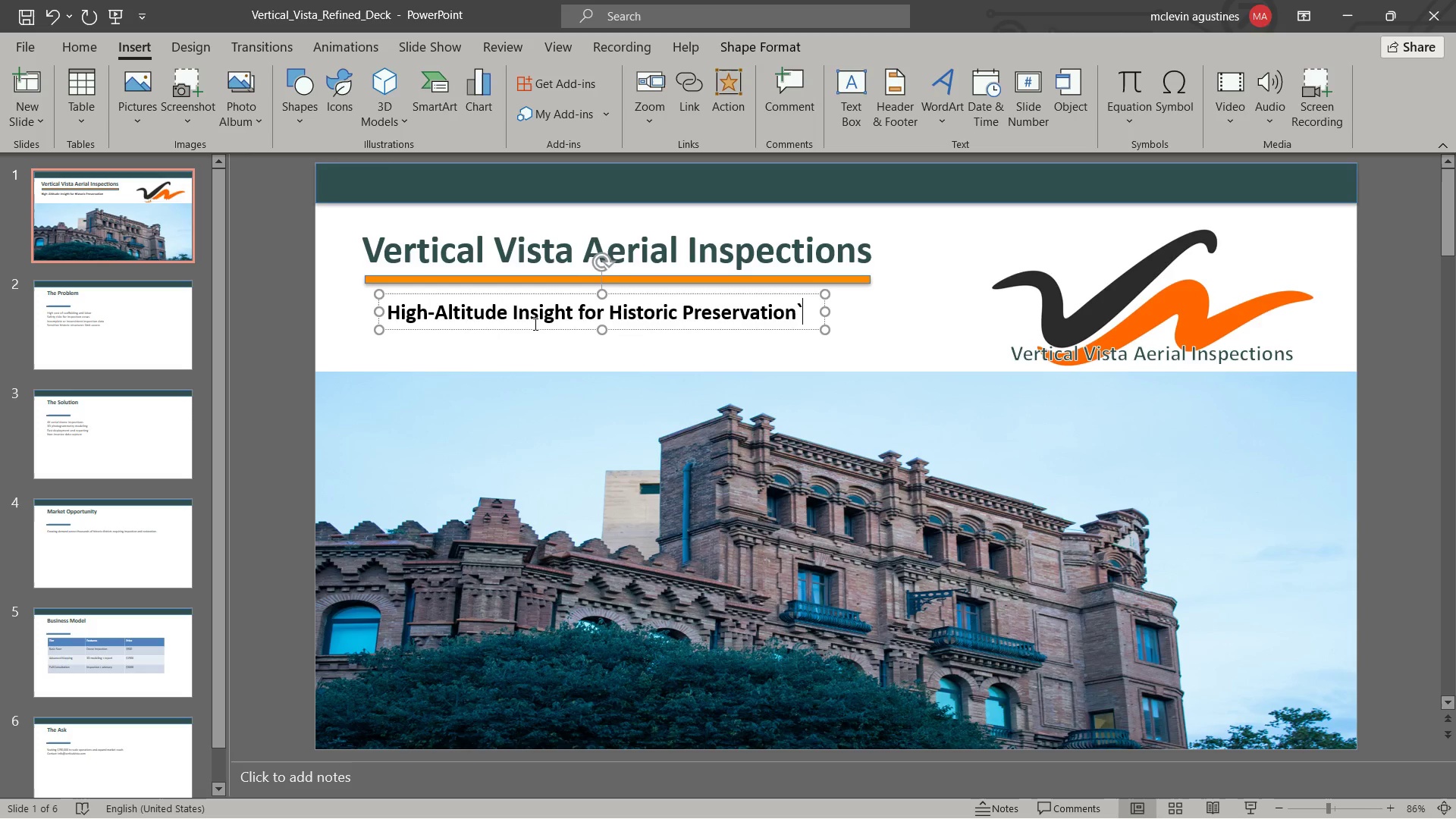 
key(Backquote)
 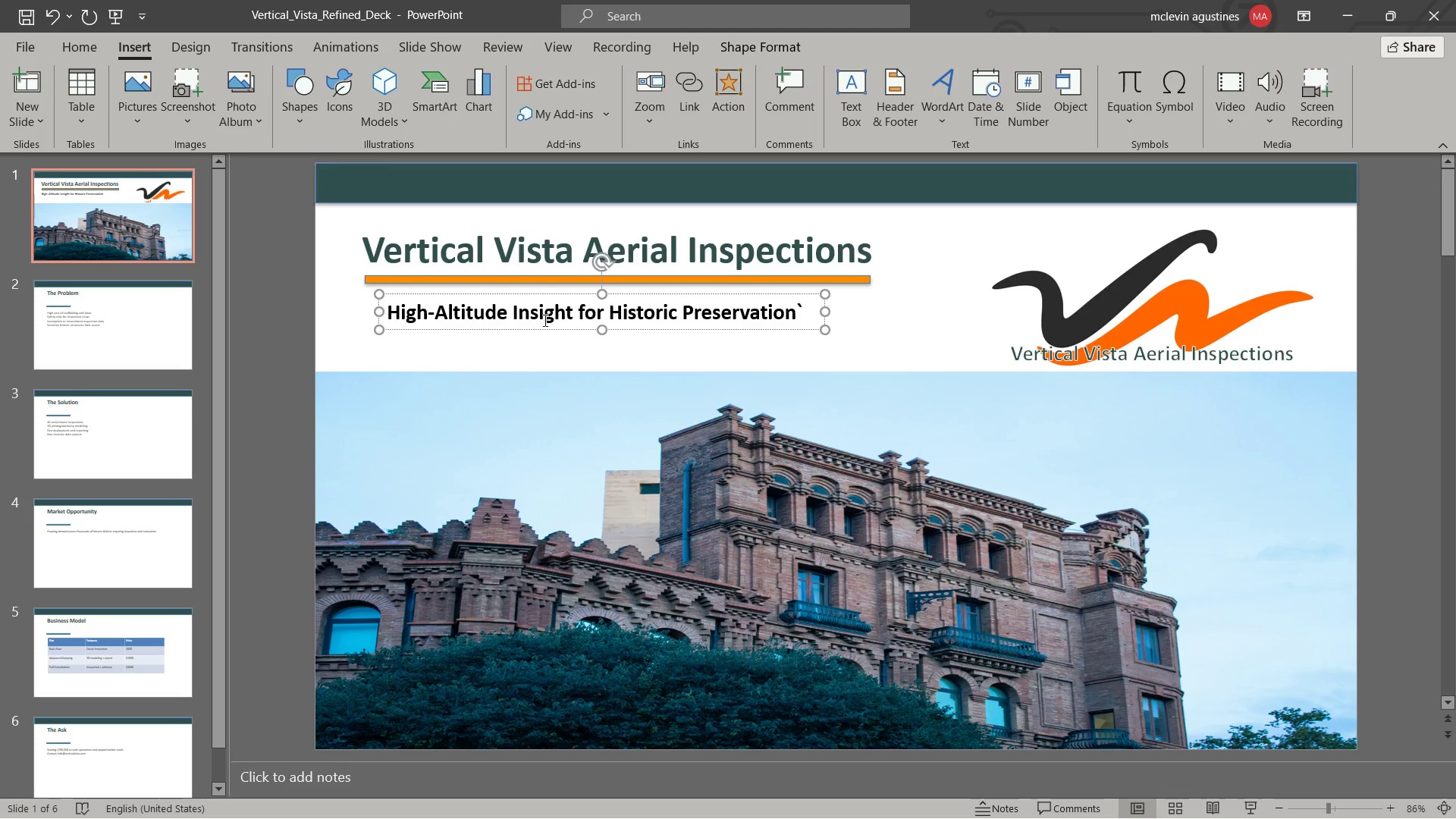 
key(Backspace)
 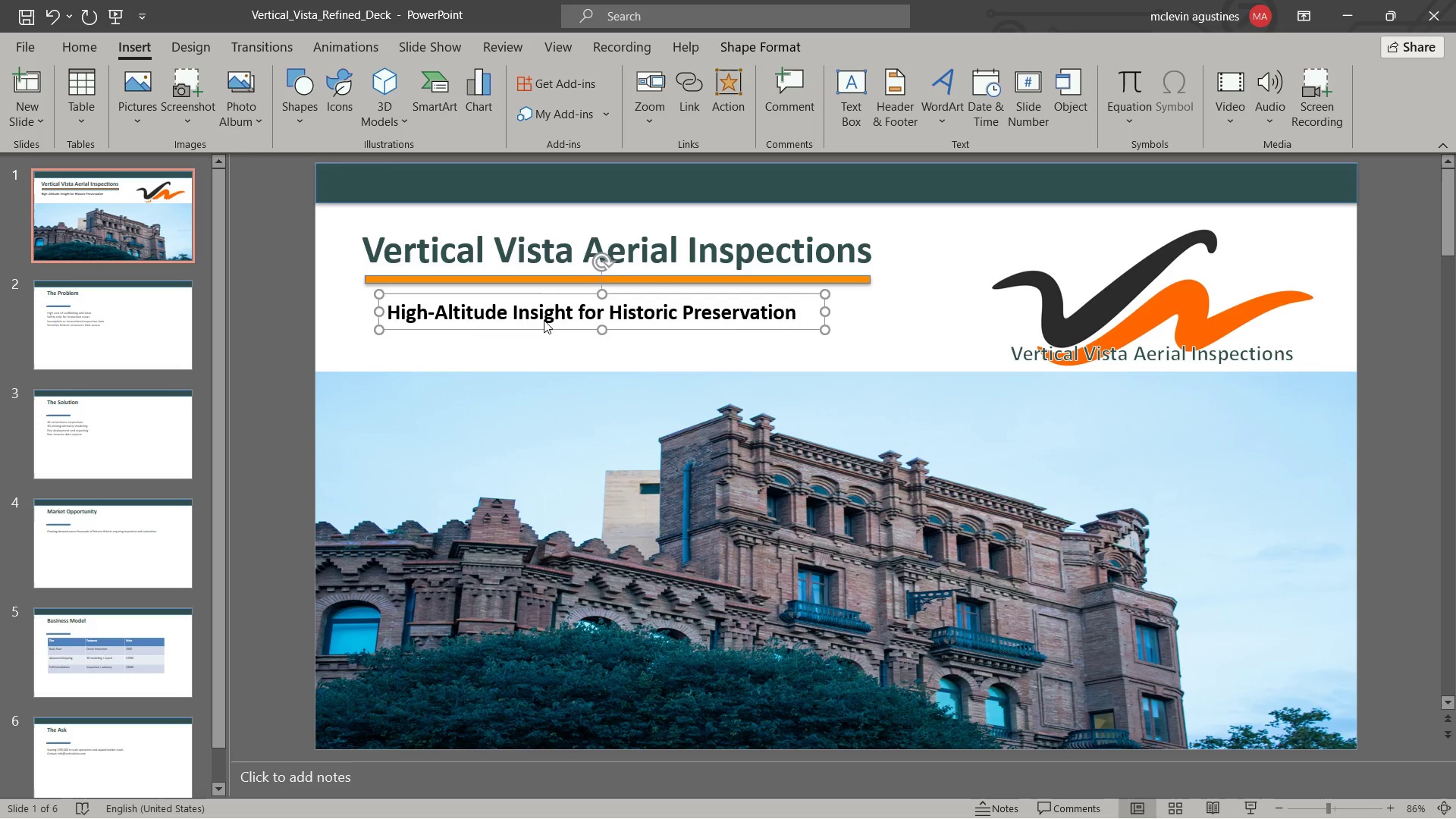 
key(Escape)
 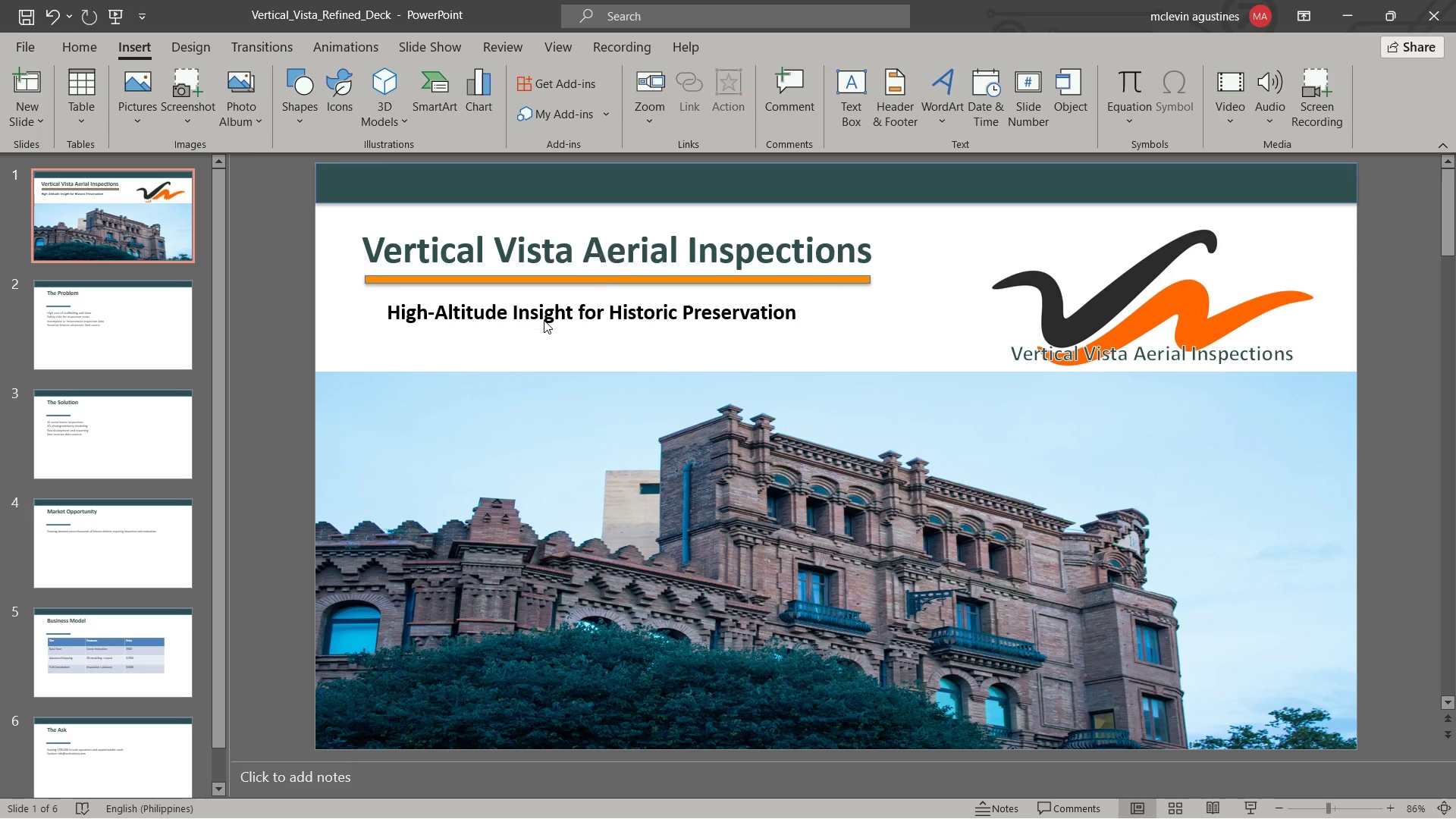 
key(Escape)
 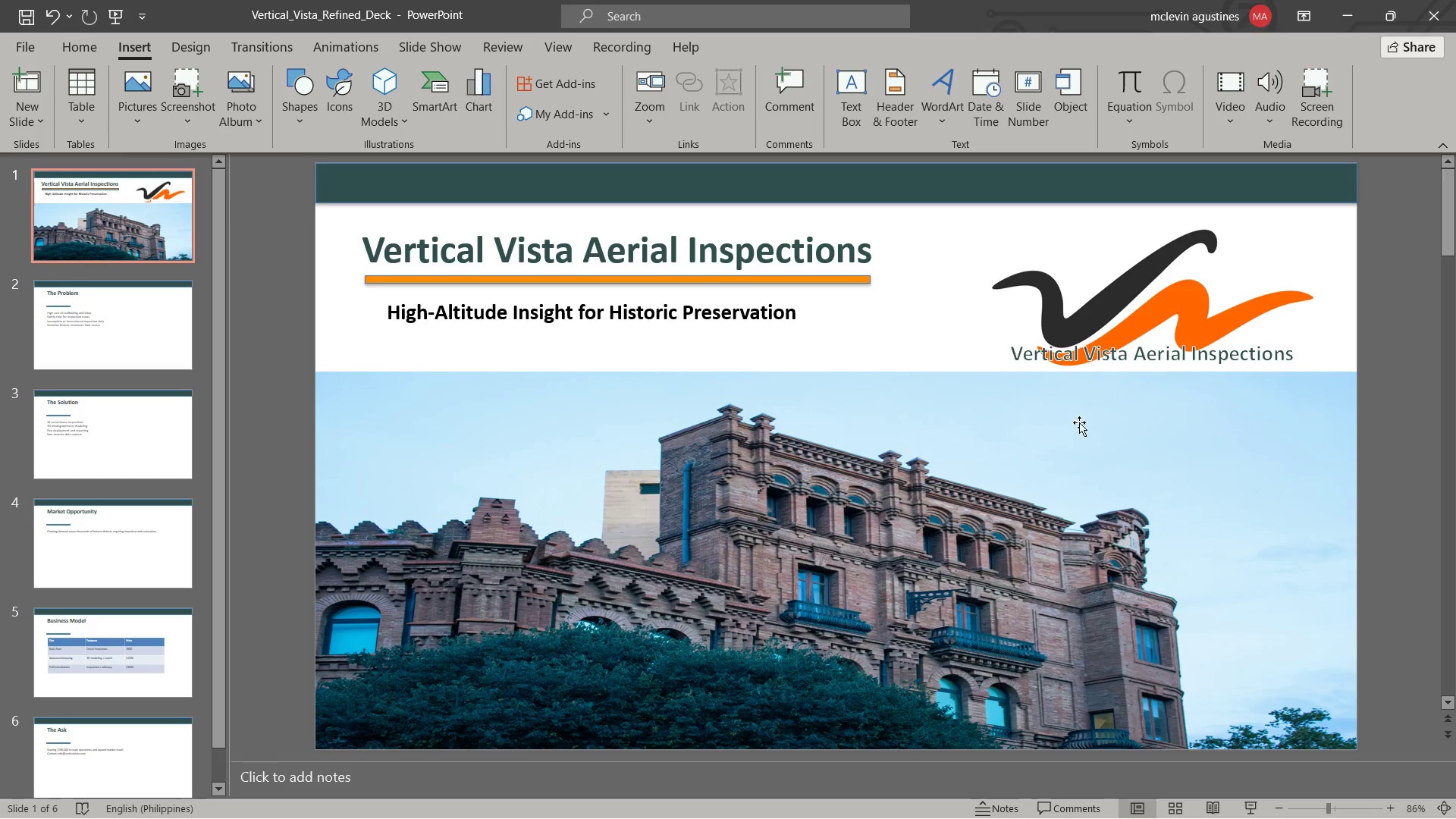 
left_click([1117, 418])
 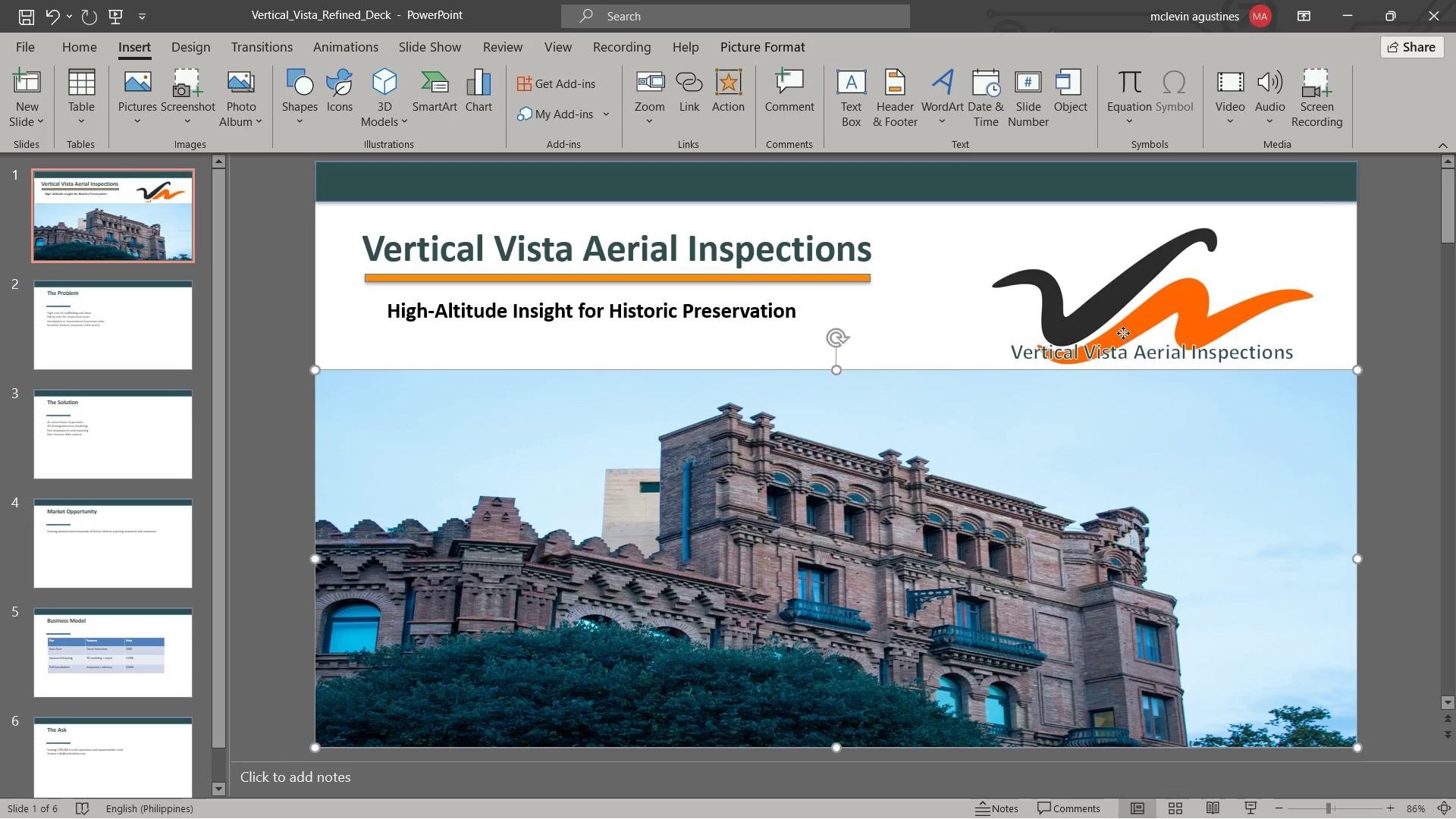 
left_click([1123, 333])
 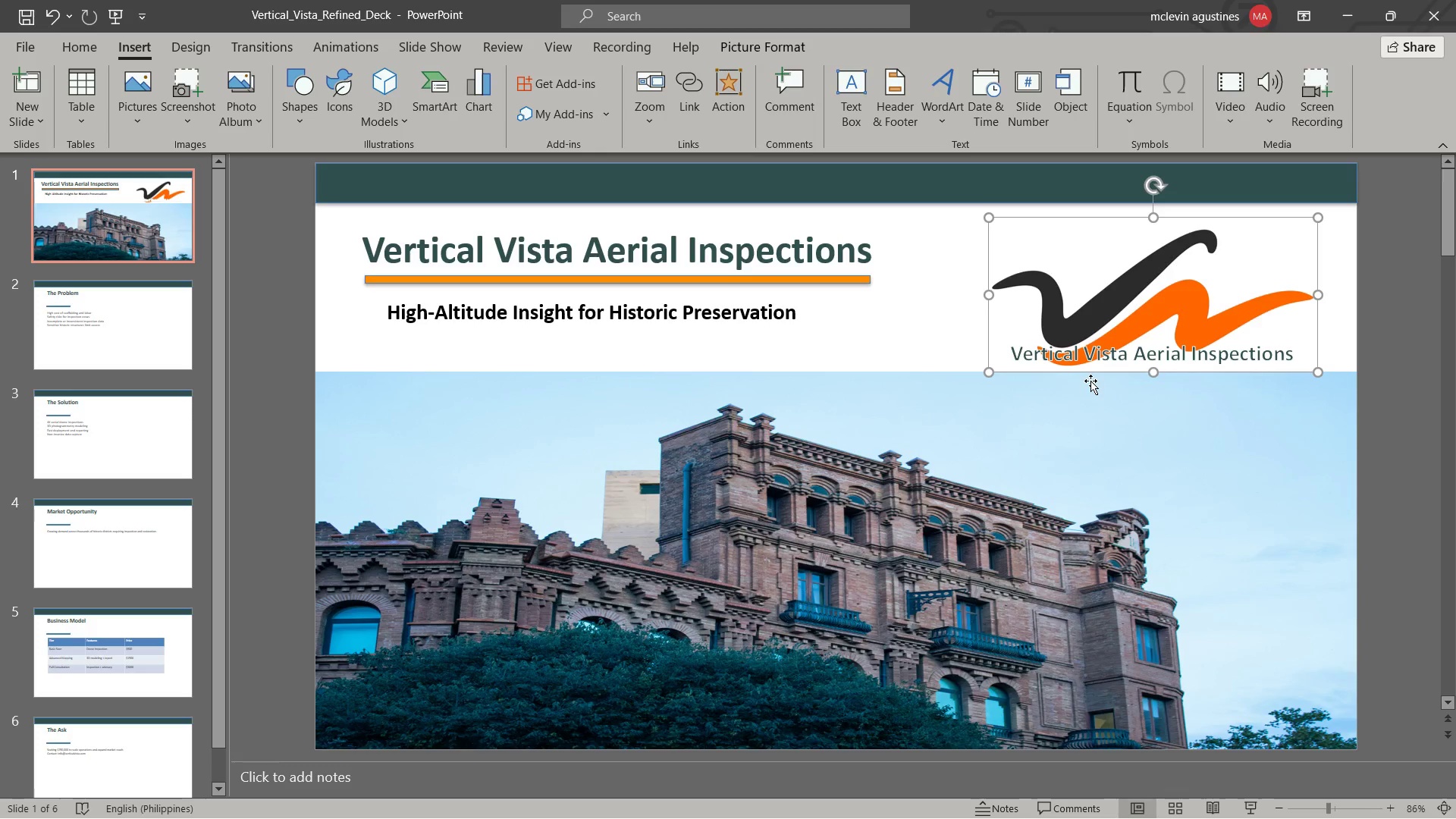 
hold_key(key=ShiftLeft, duration=1.3)
 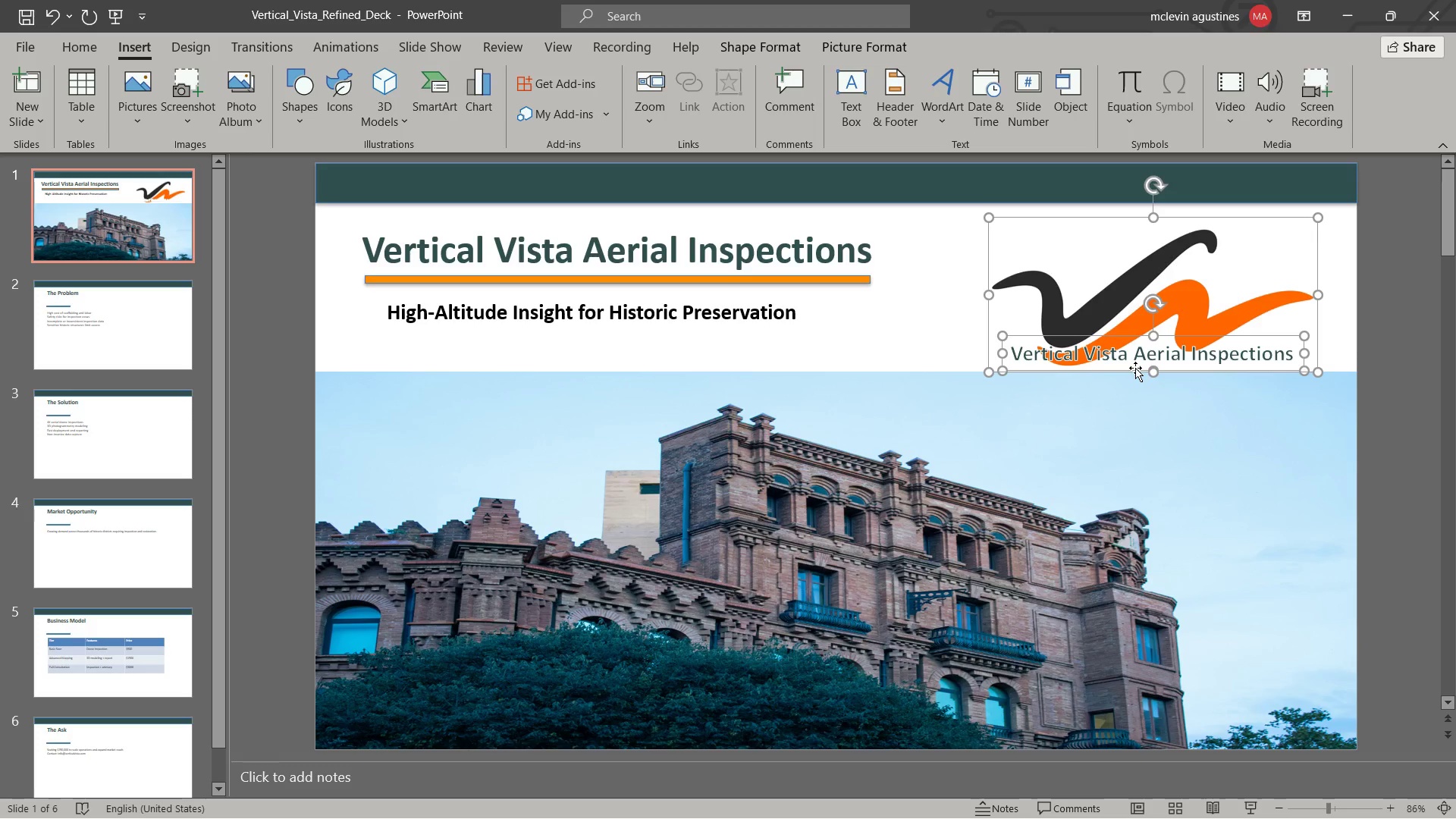 
left_click_drag(start_coordinate=[1137, 369], to_coordinate=[1149, 362])
 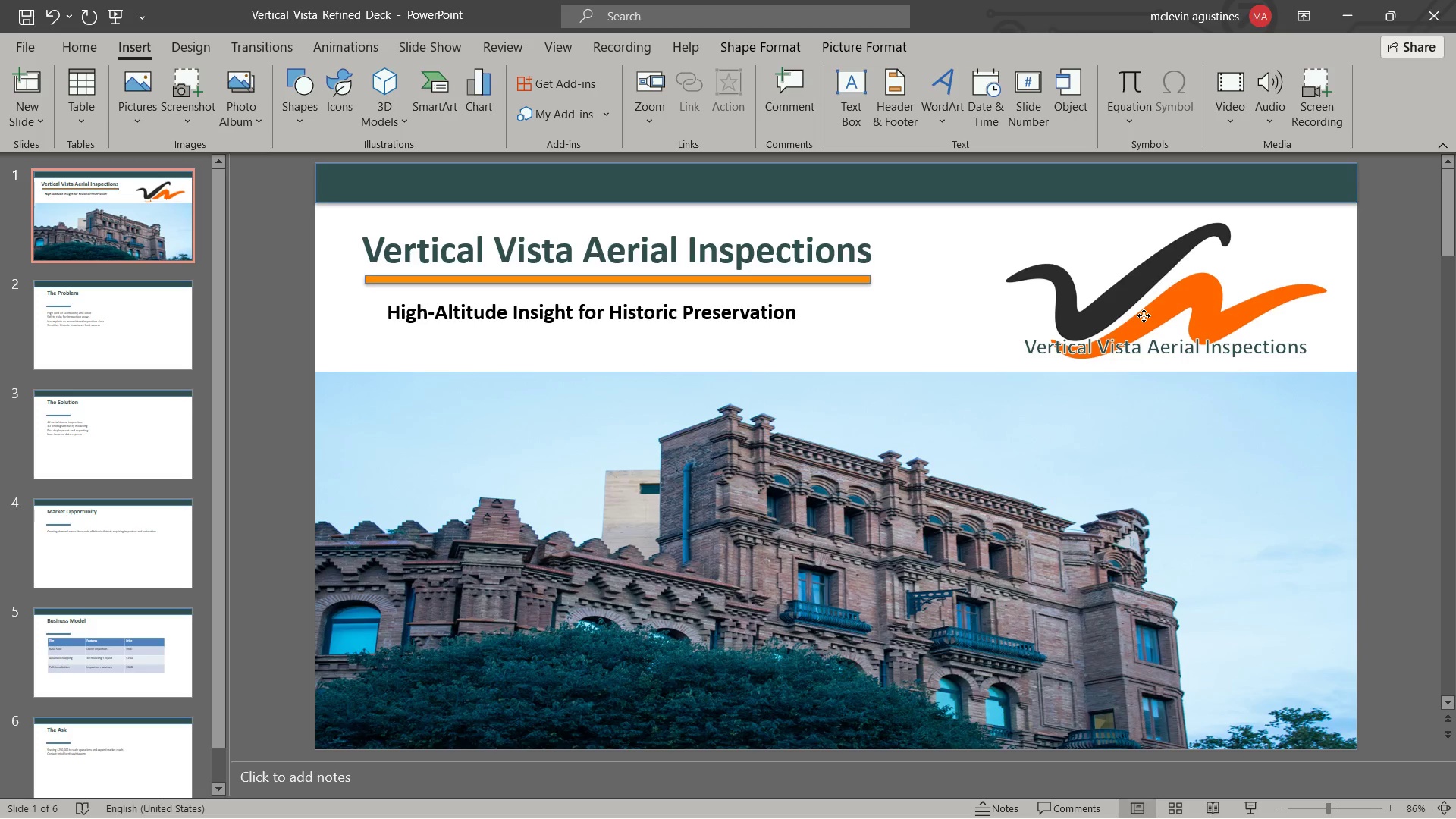 
key(Escape)
 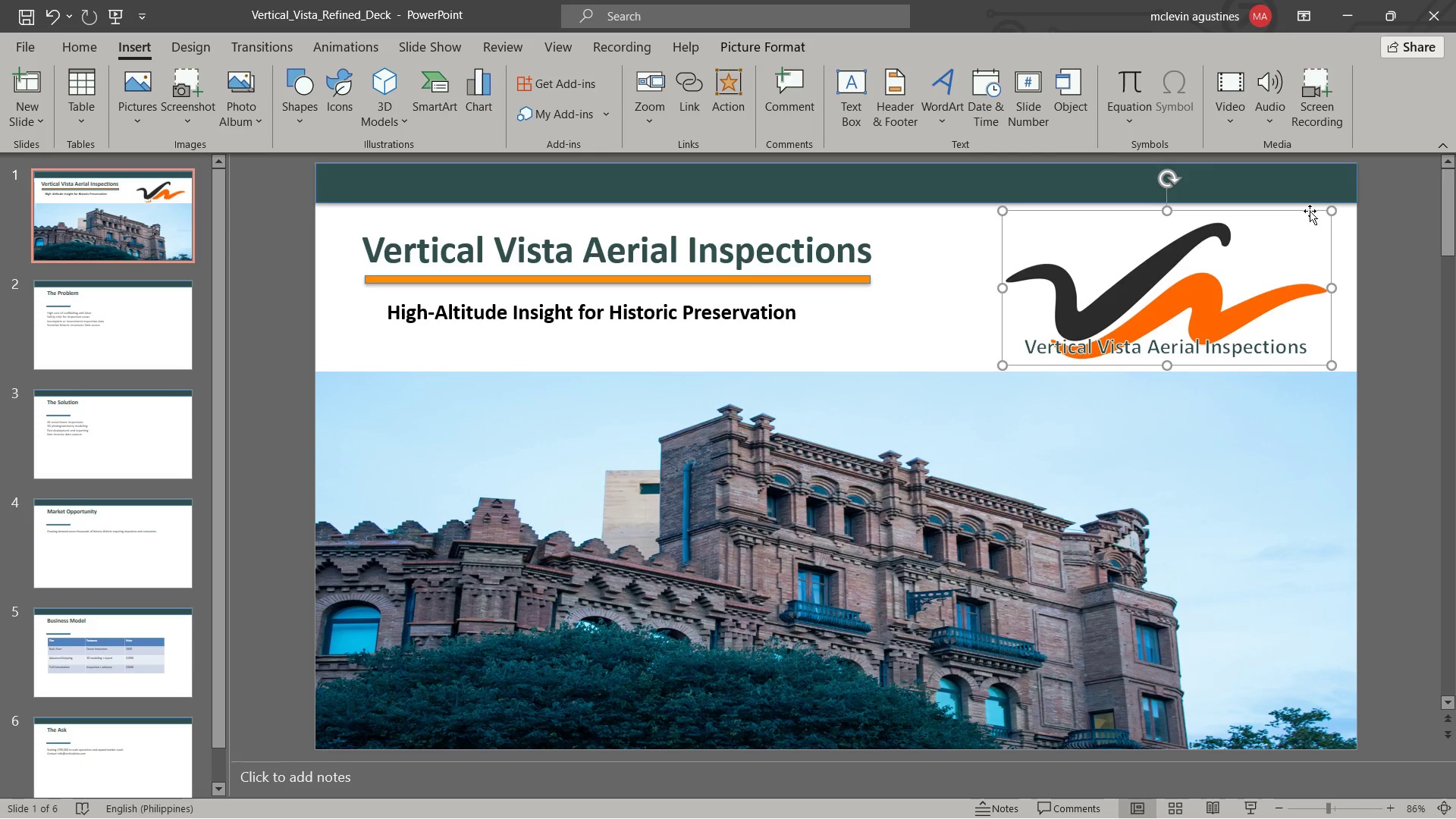 
key(Control+X)
 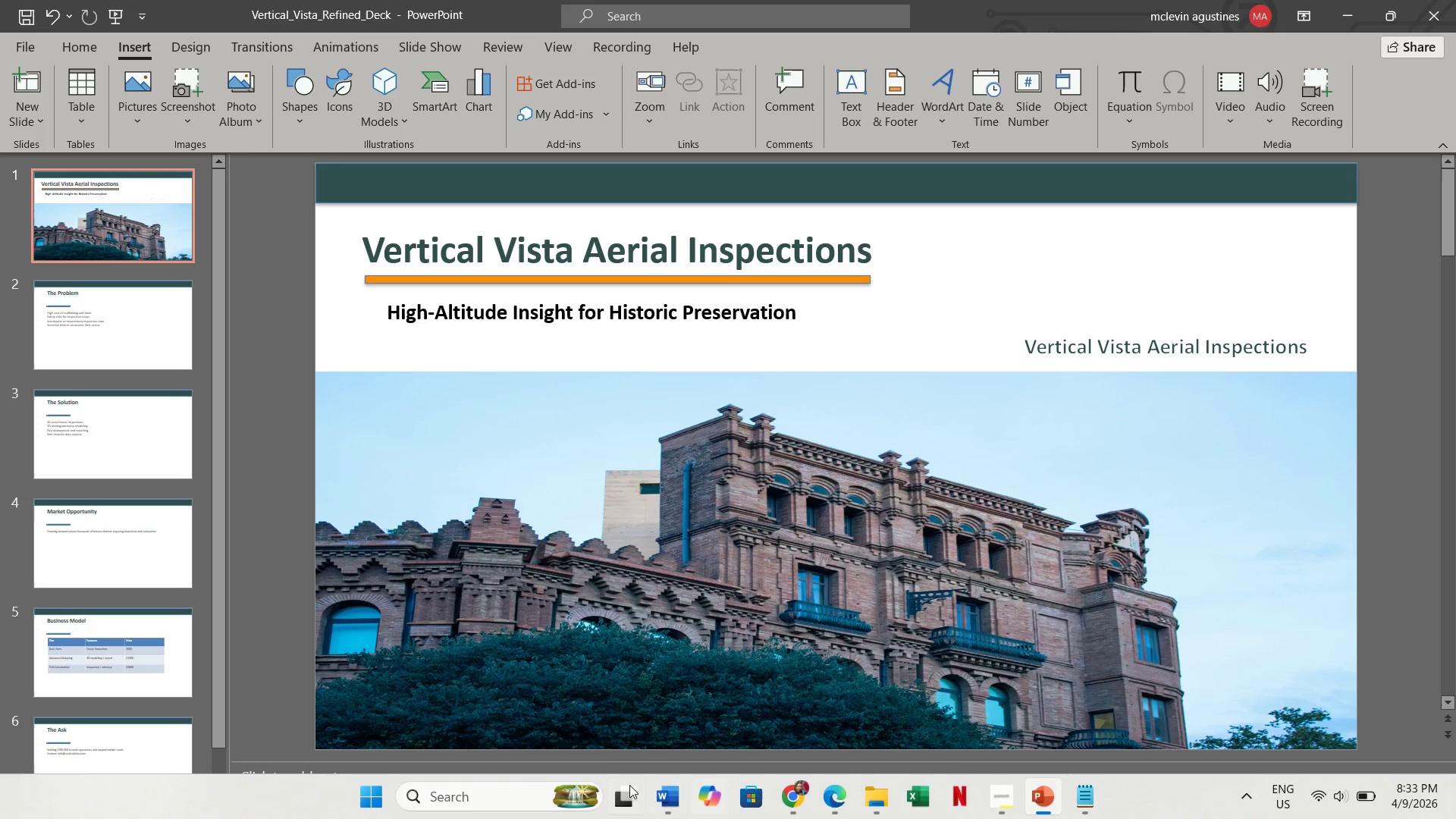 
left_click([507, 796])
 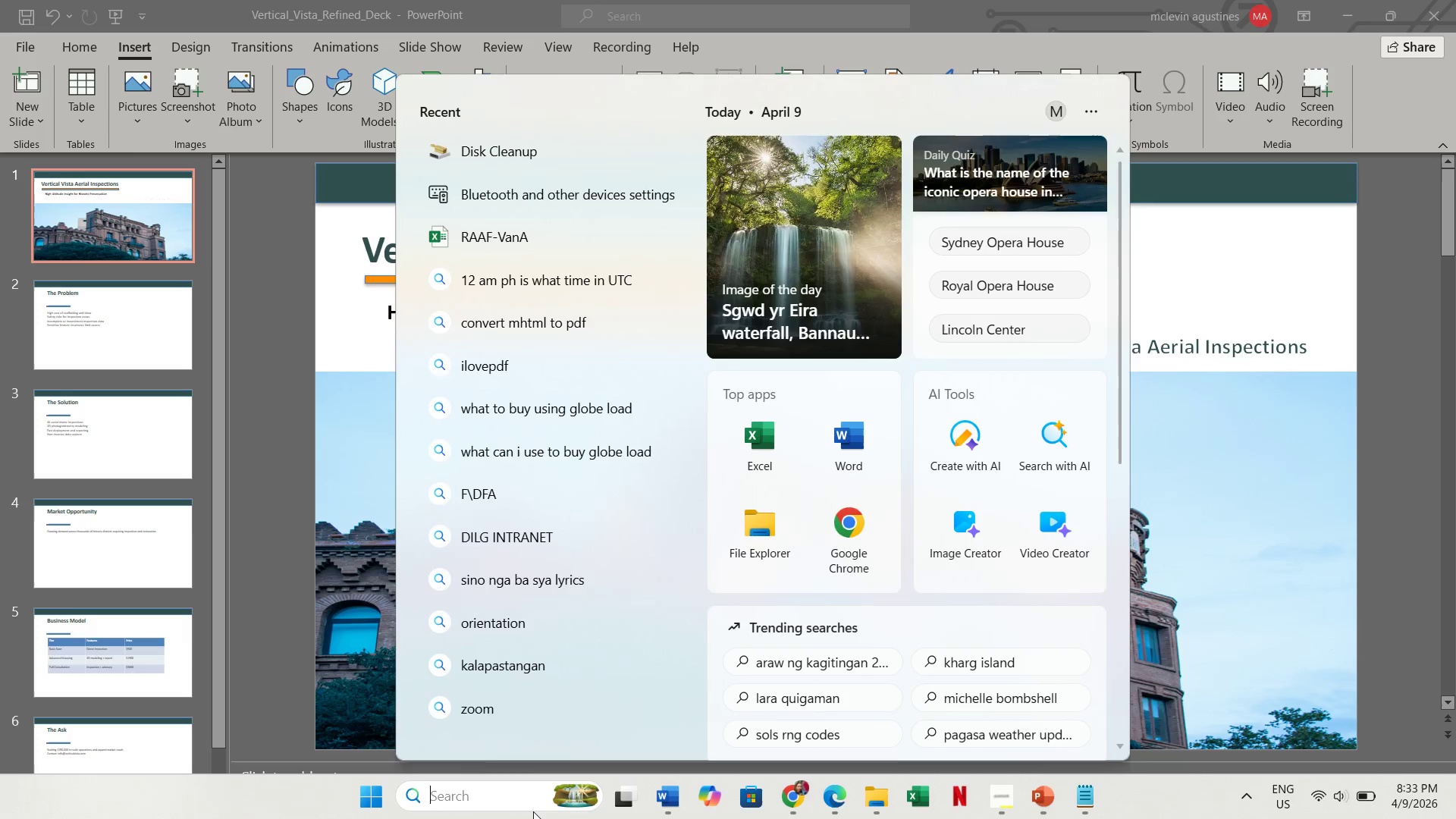 
type(PAINT)
 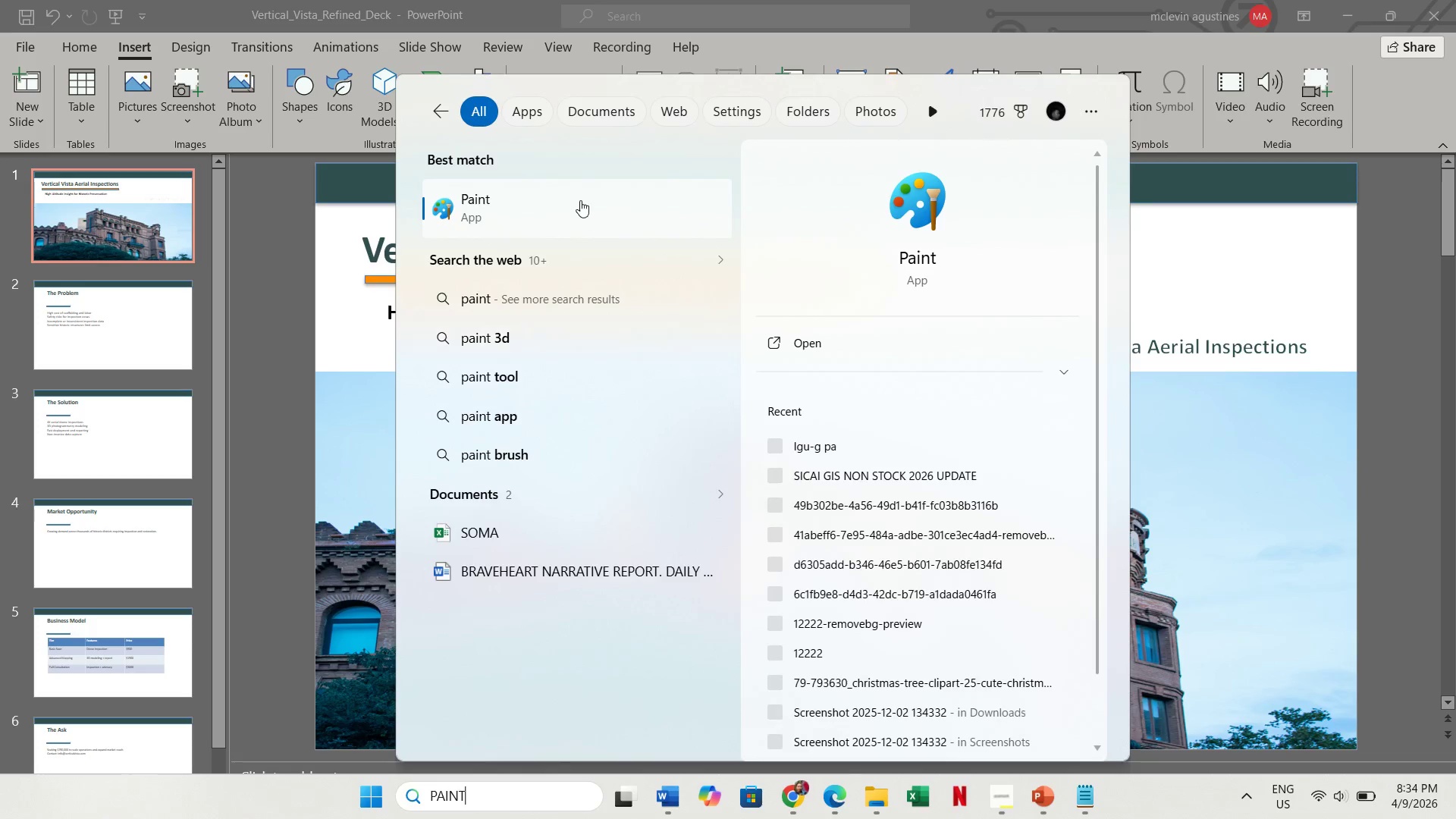 
left_click([581, 199])
 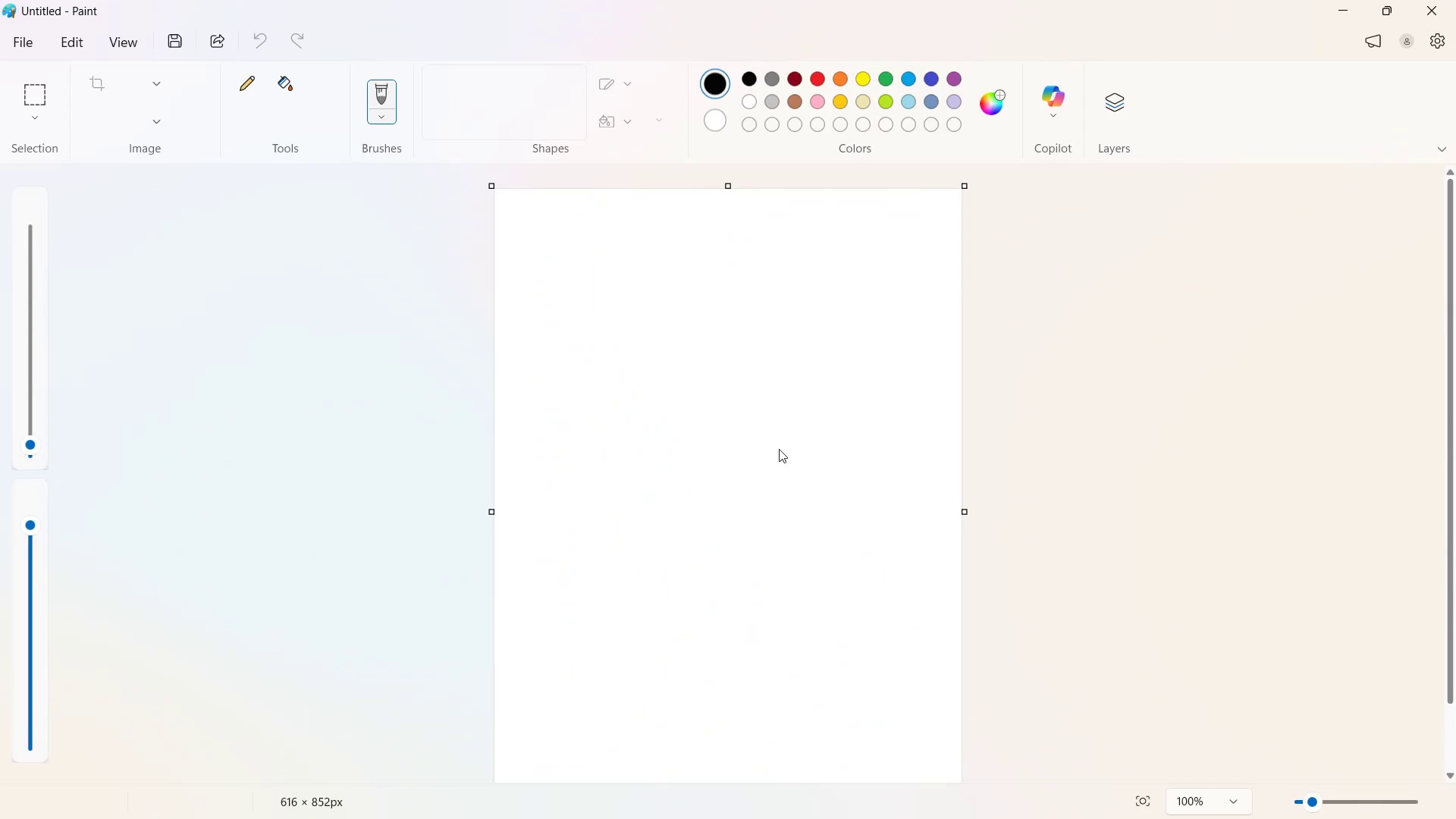 
key(Control+V)
 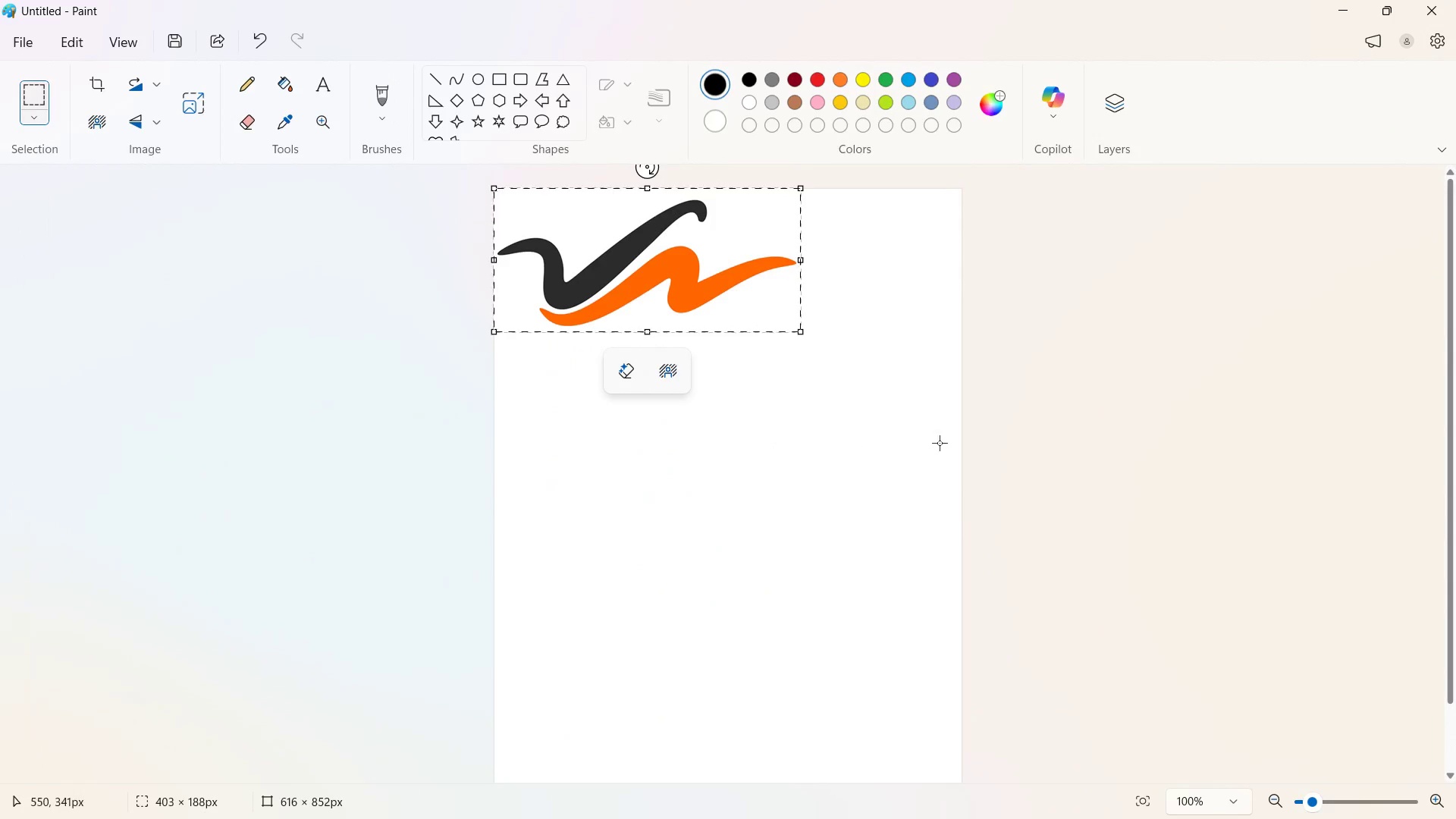 
left_click_drag(start_coordinate=[949, 442], to_coordinate=[955, 438])
 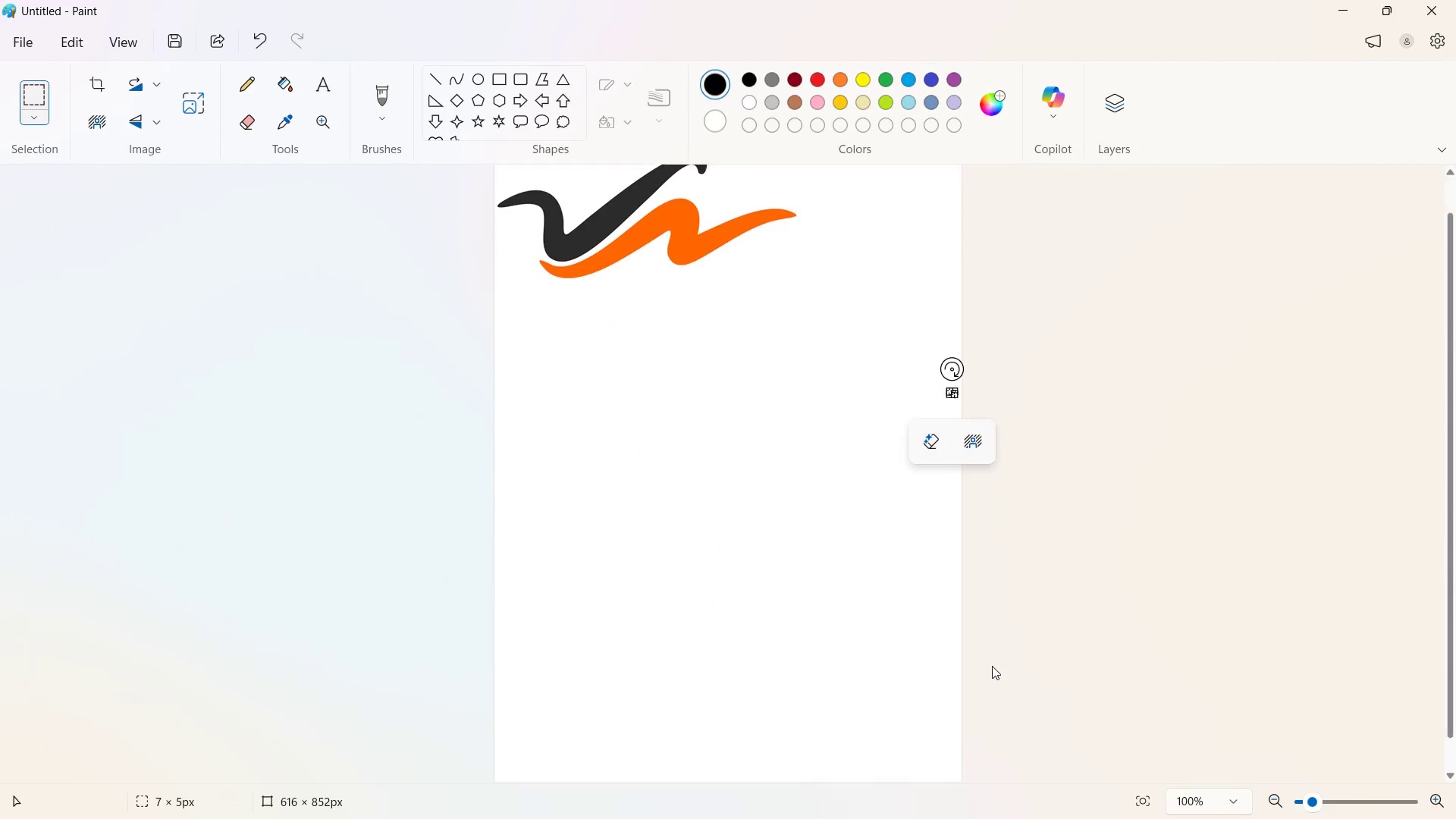 
scroll: coordinate [833, 735], scroll_direction: down, amount: 8.0
 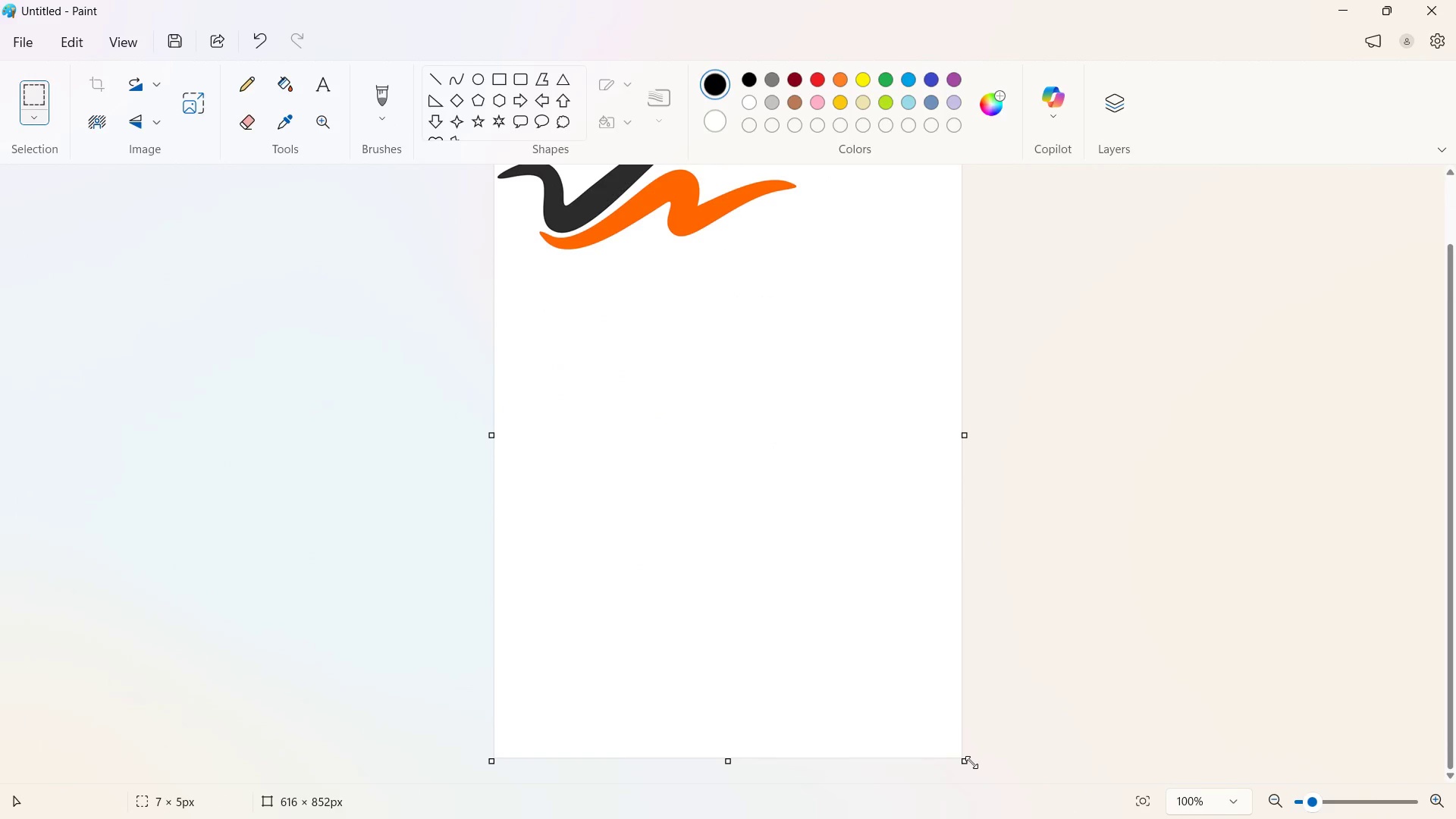 
left_click_drag(start_coordinate=[971, 761], to_coordinate=[808, 257])
 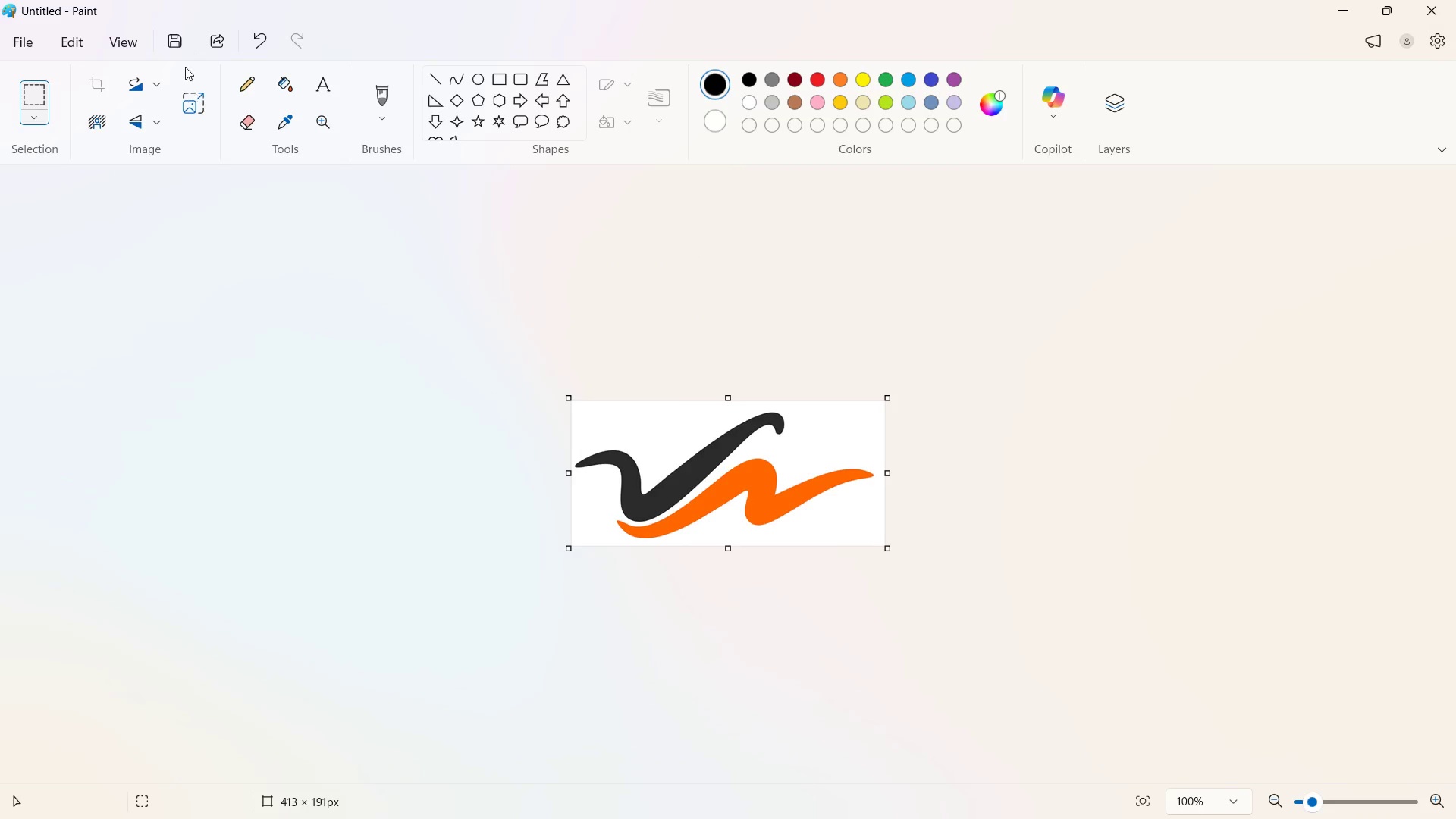 
left_click([163, 37])
 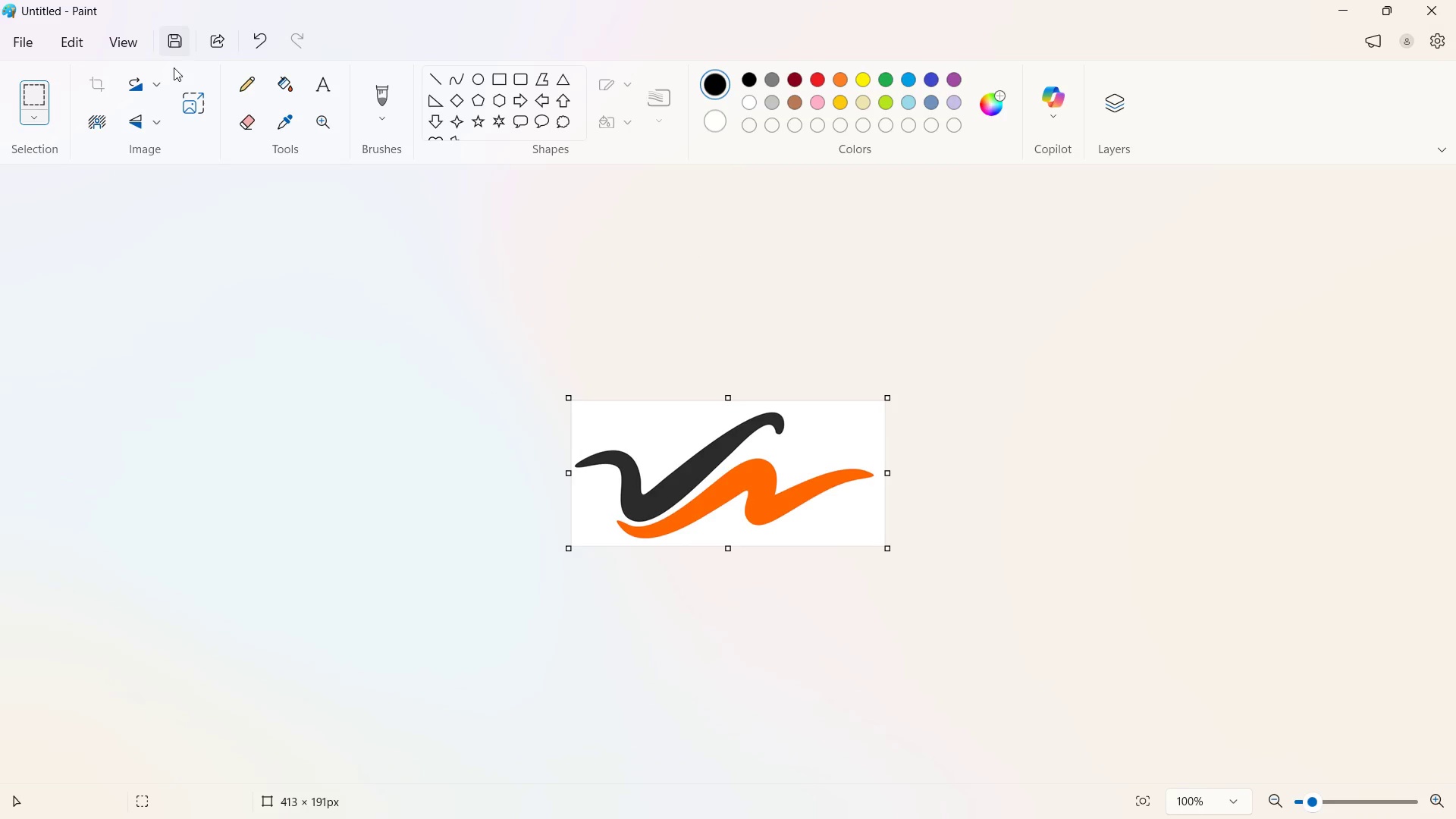 
mouse_move([189, 35])
 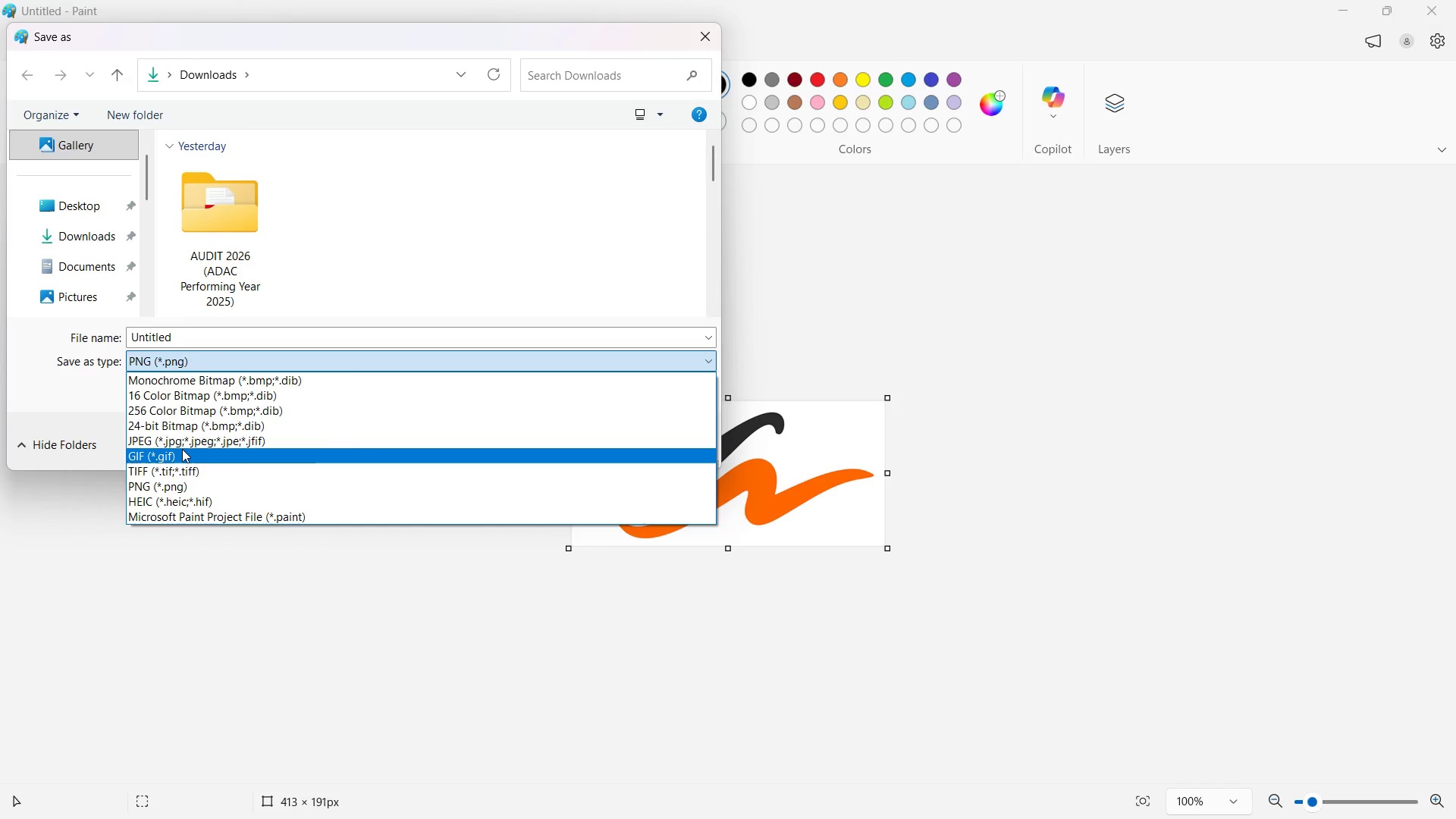 
left_click([185, 445])
 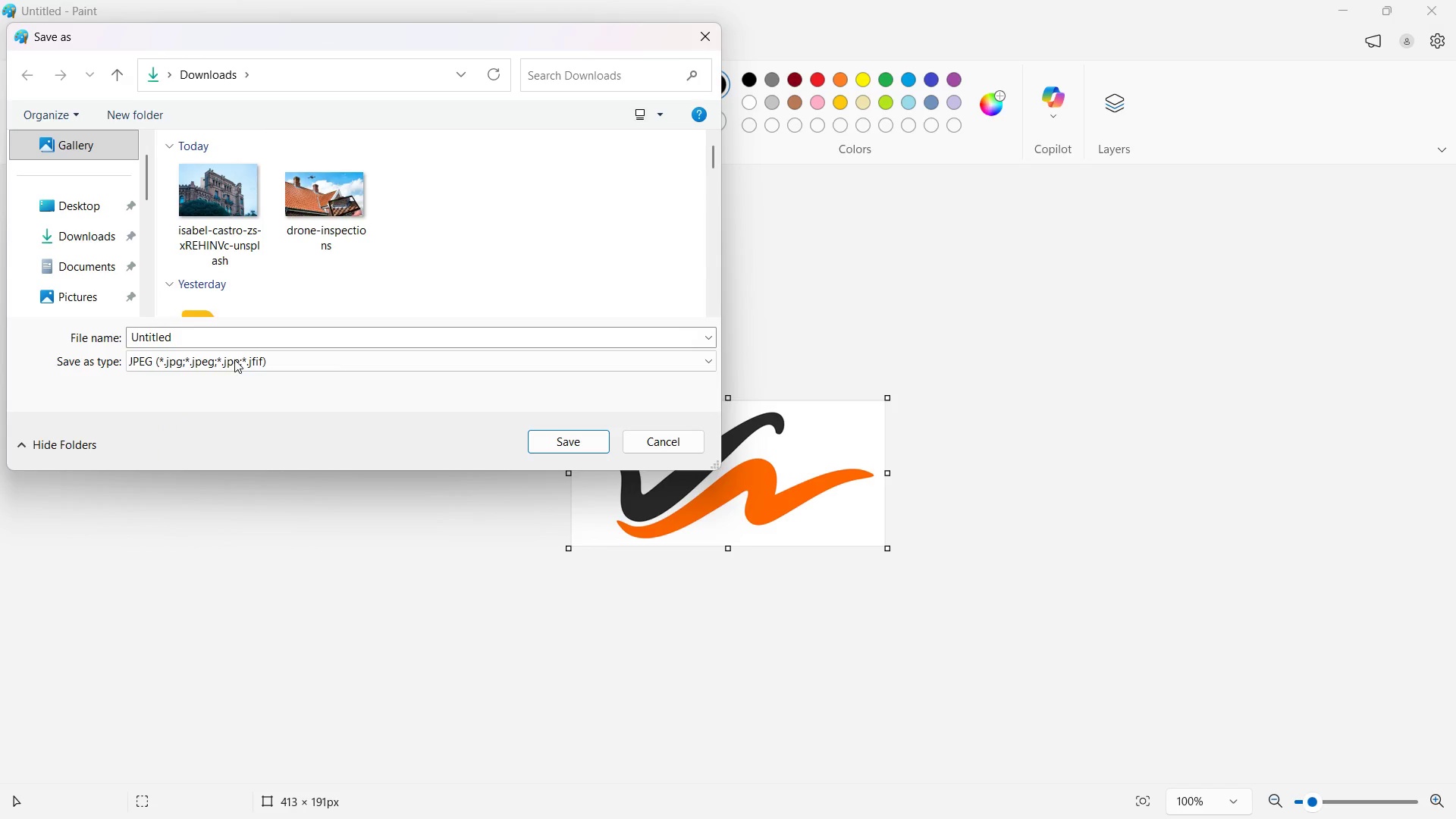 
left_click([237, 337])
 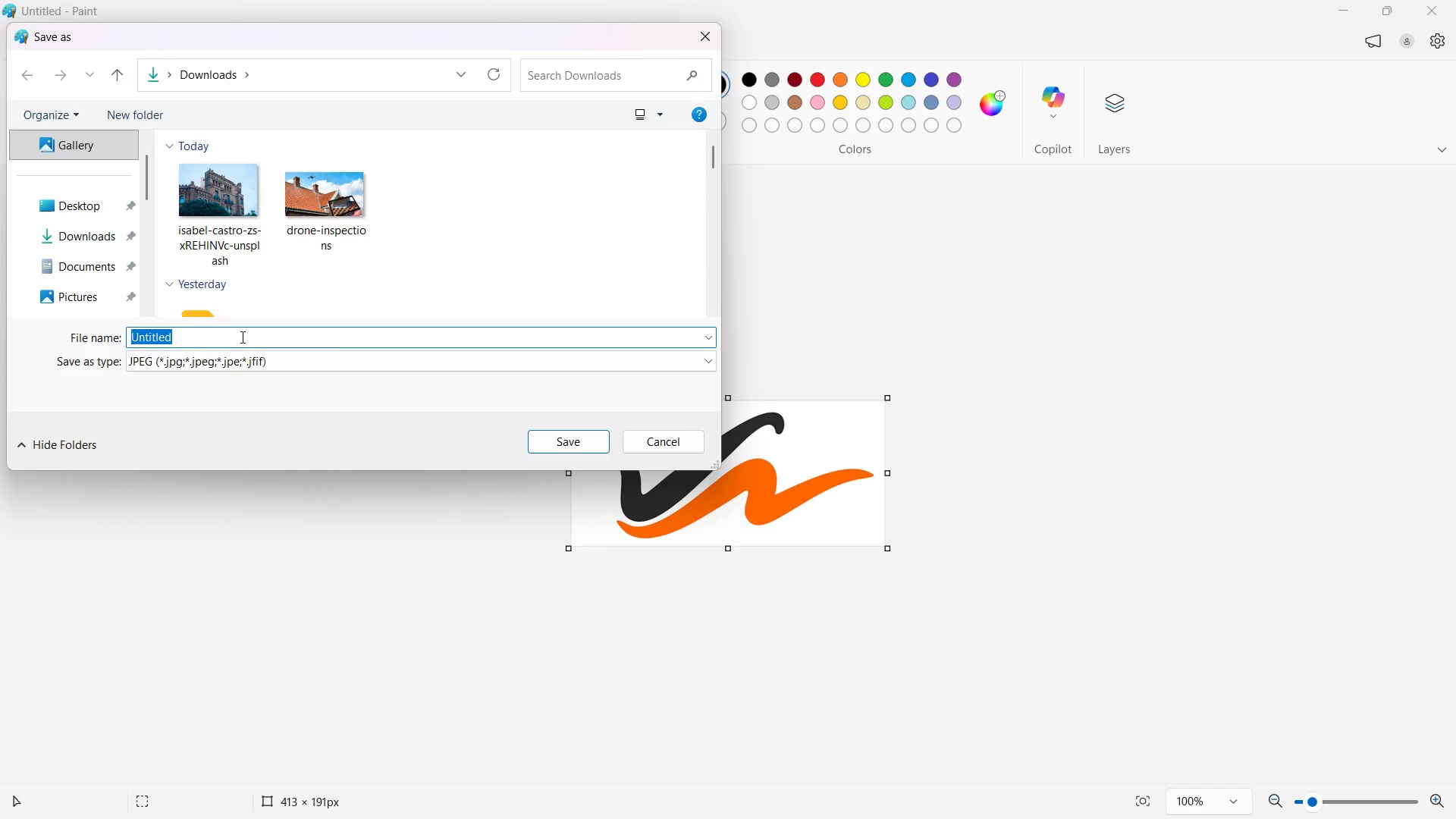 
type(11)
 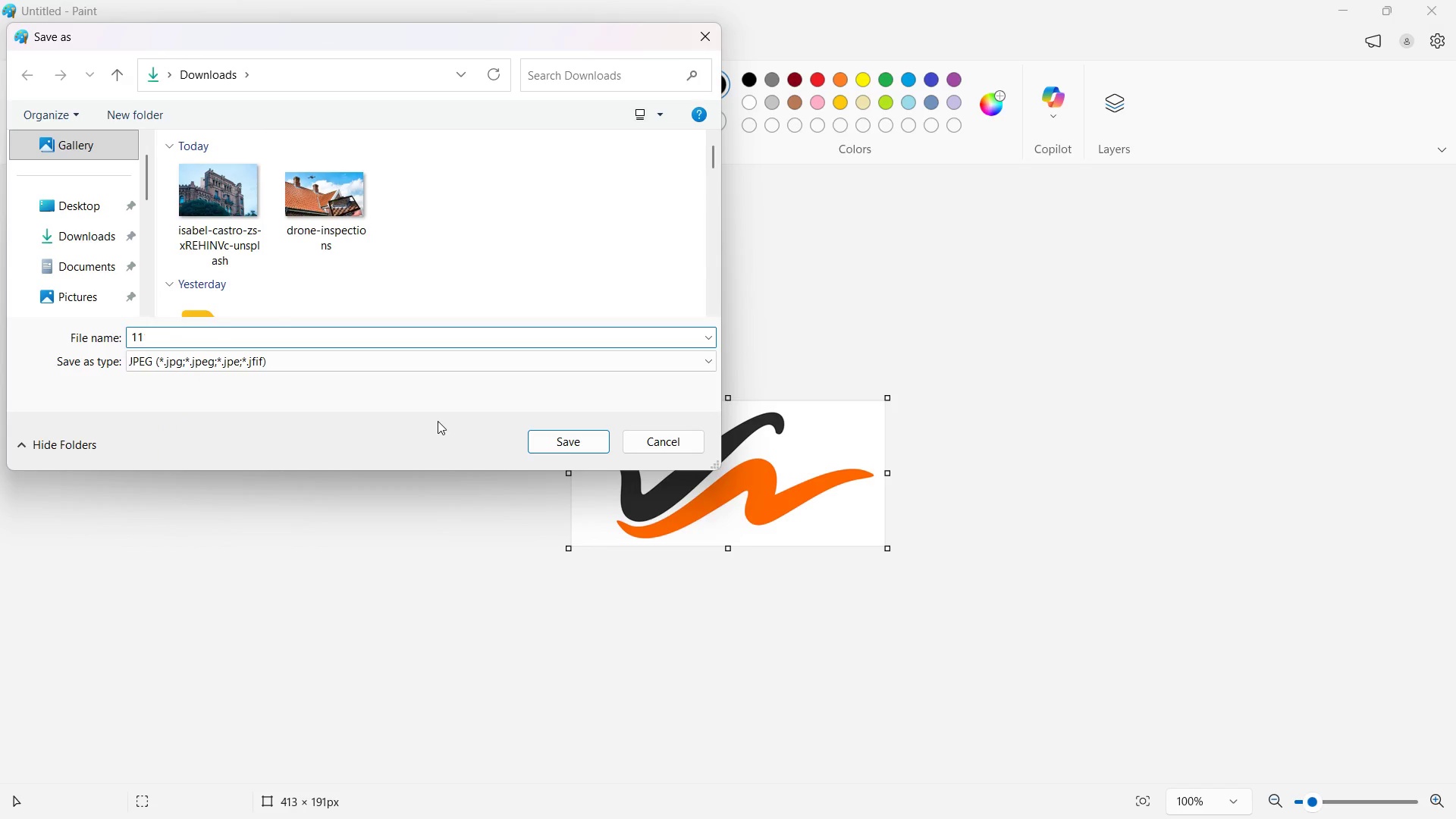 
key(1)
 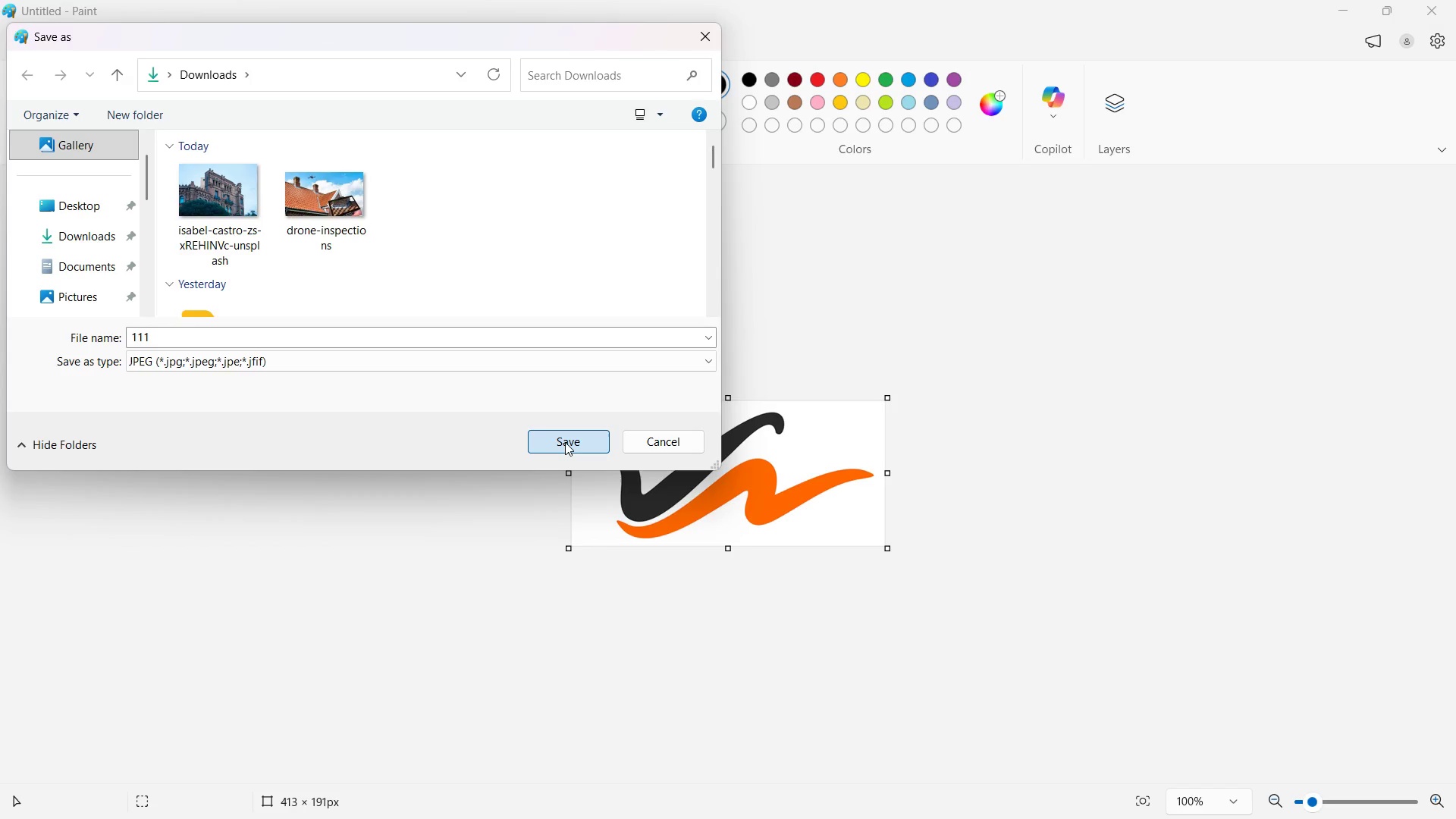 
left_click([565, 442])
 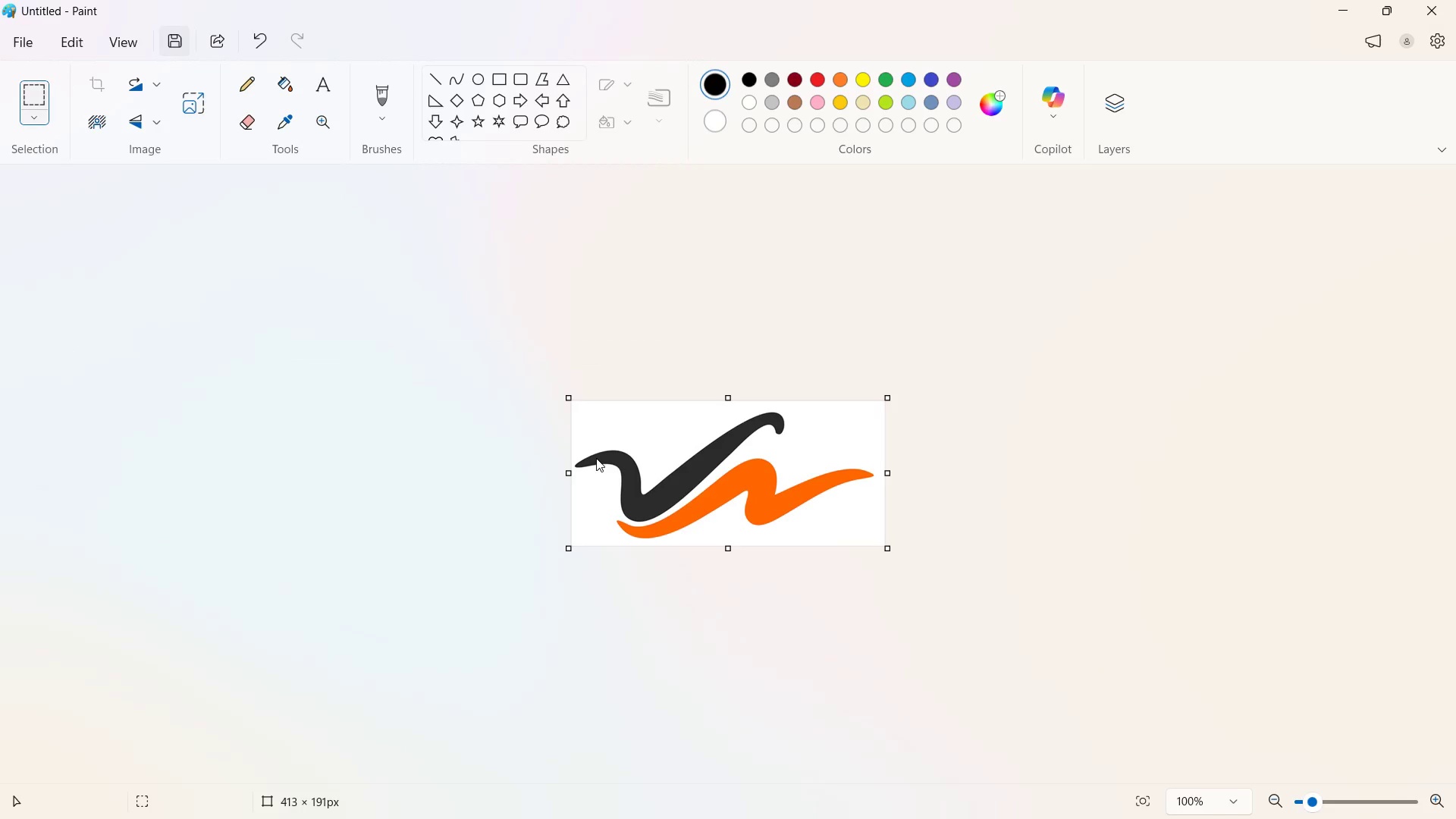 
key(Alt+Tab)
 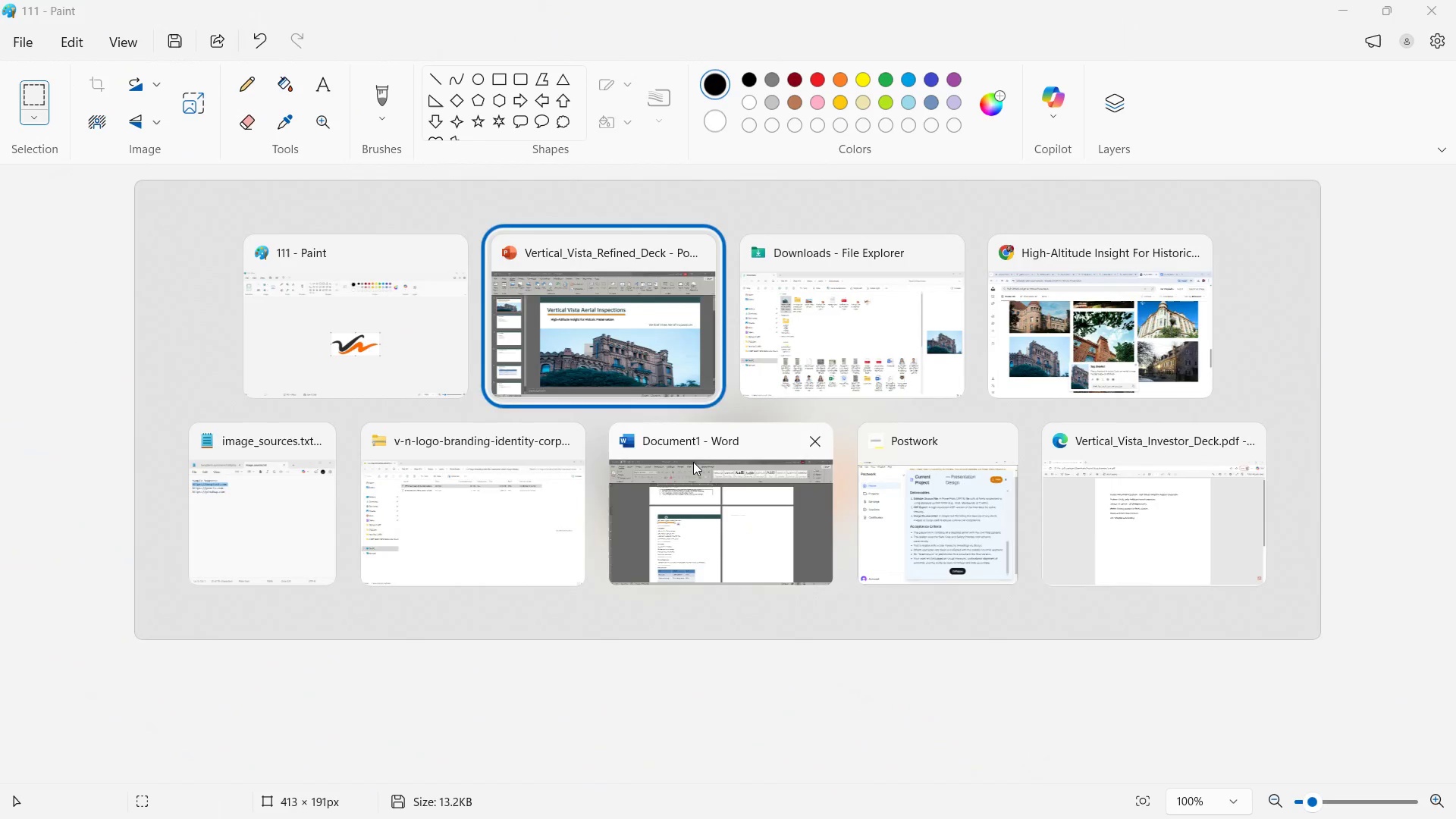 
key(Alt+Tab)
 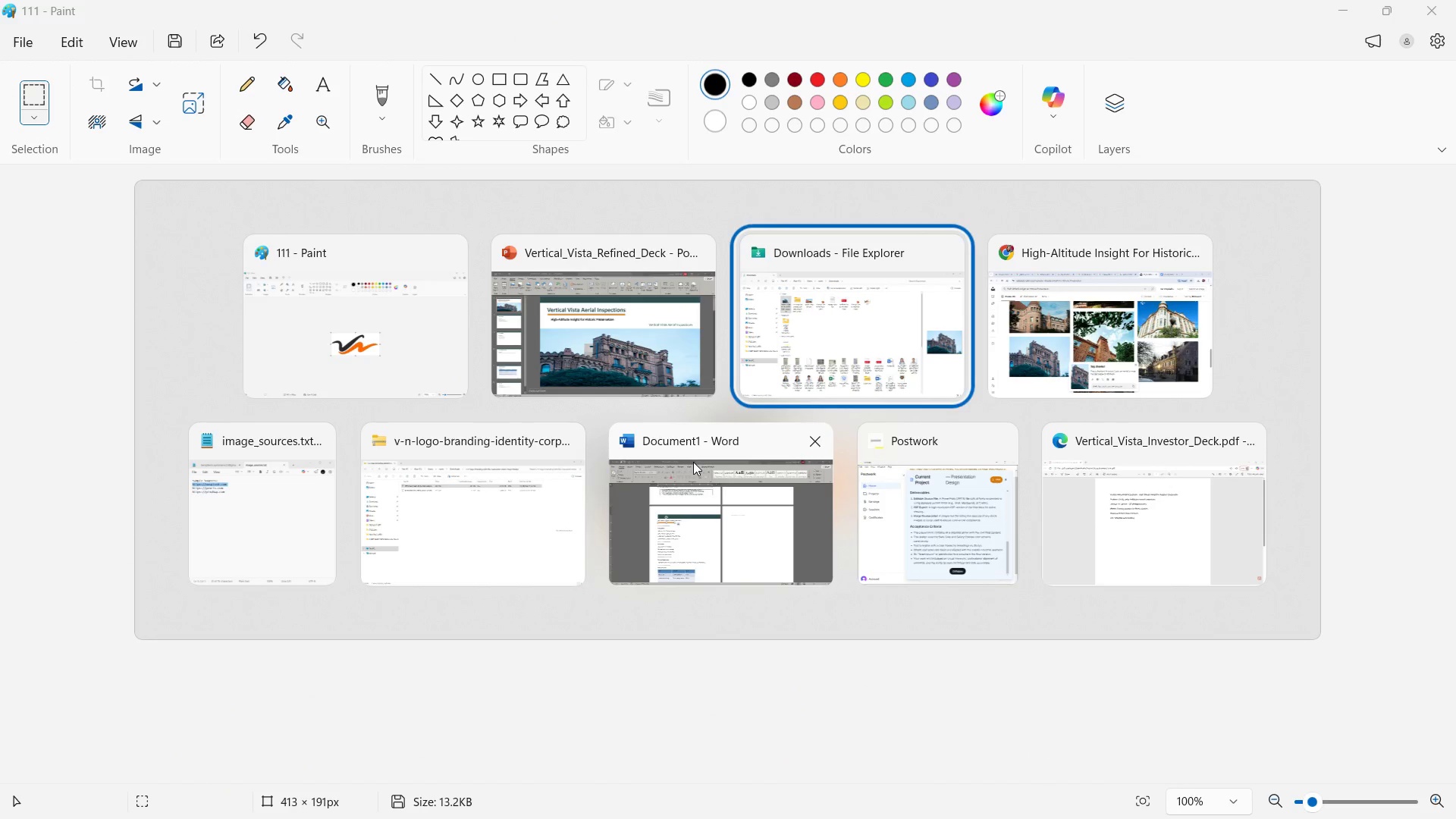 
key(Alt+Tab)
 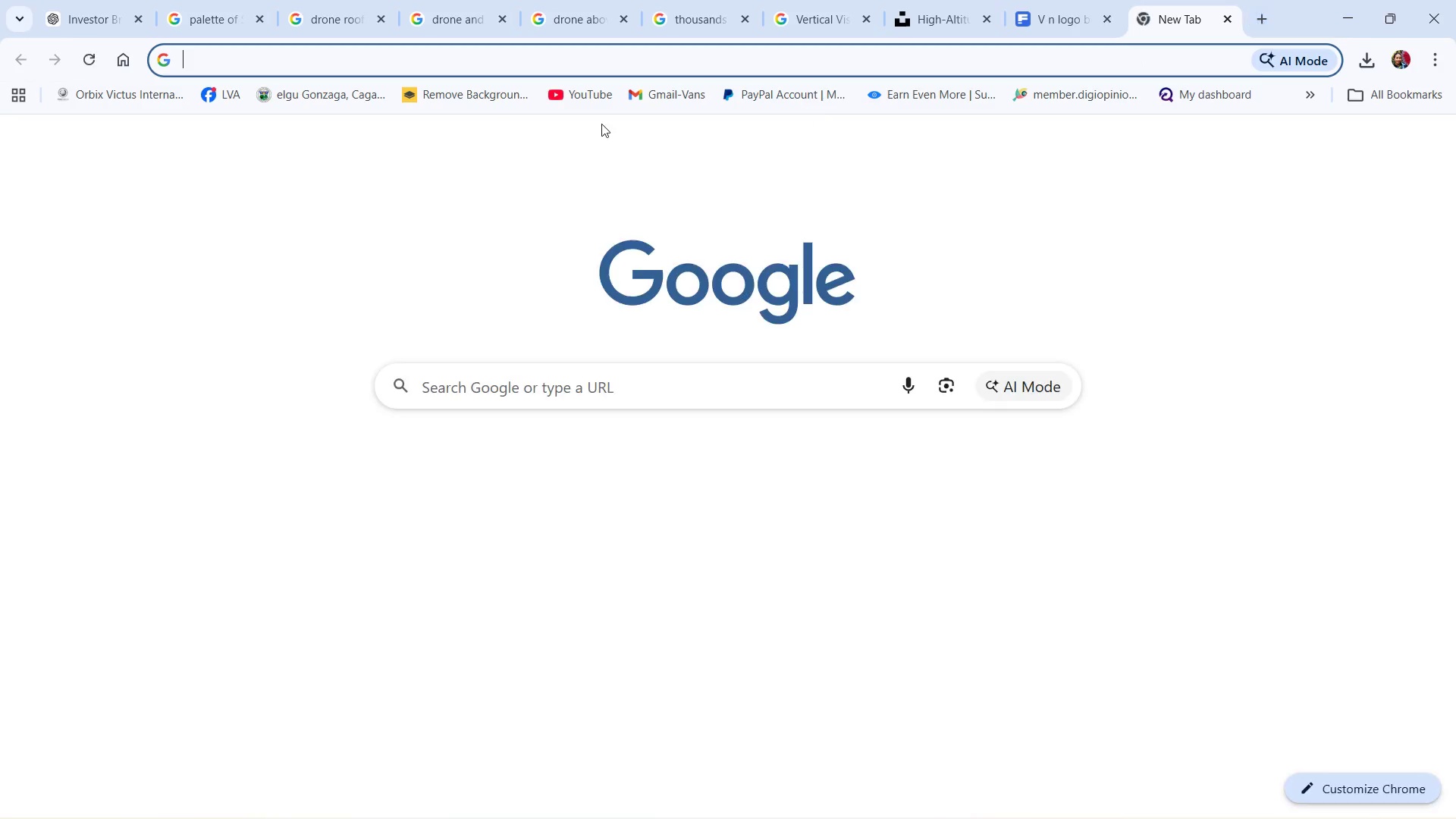 
left_click([469, 98])
 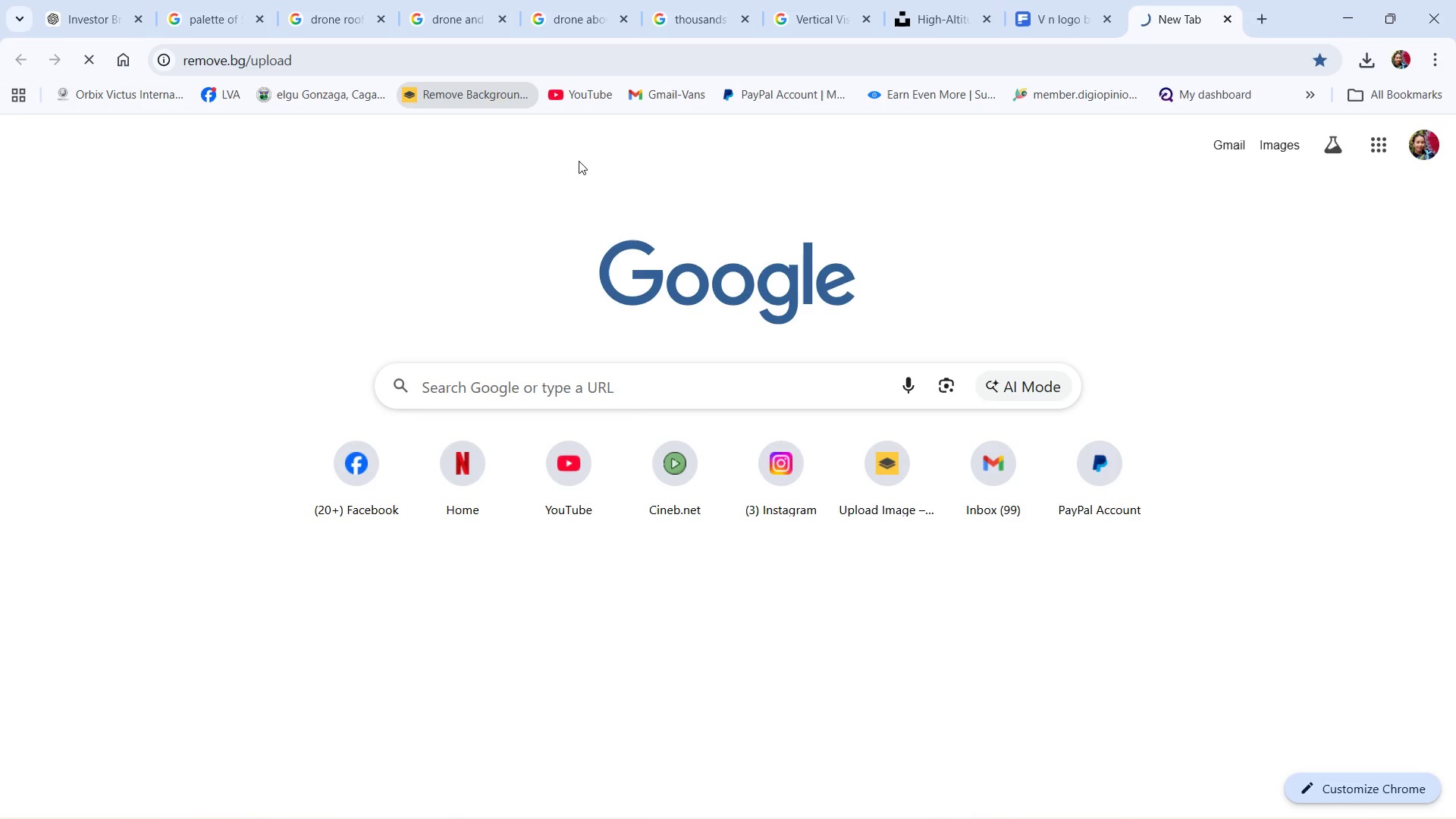 
mouse_move([589, 165])
 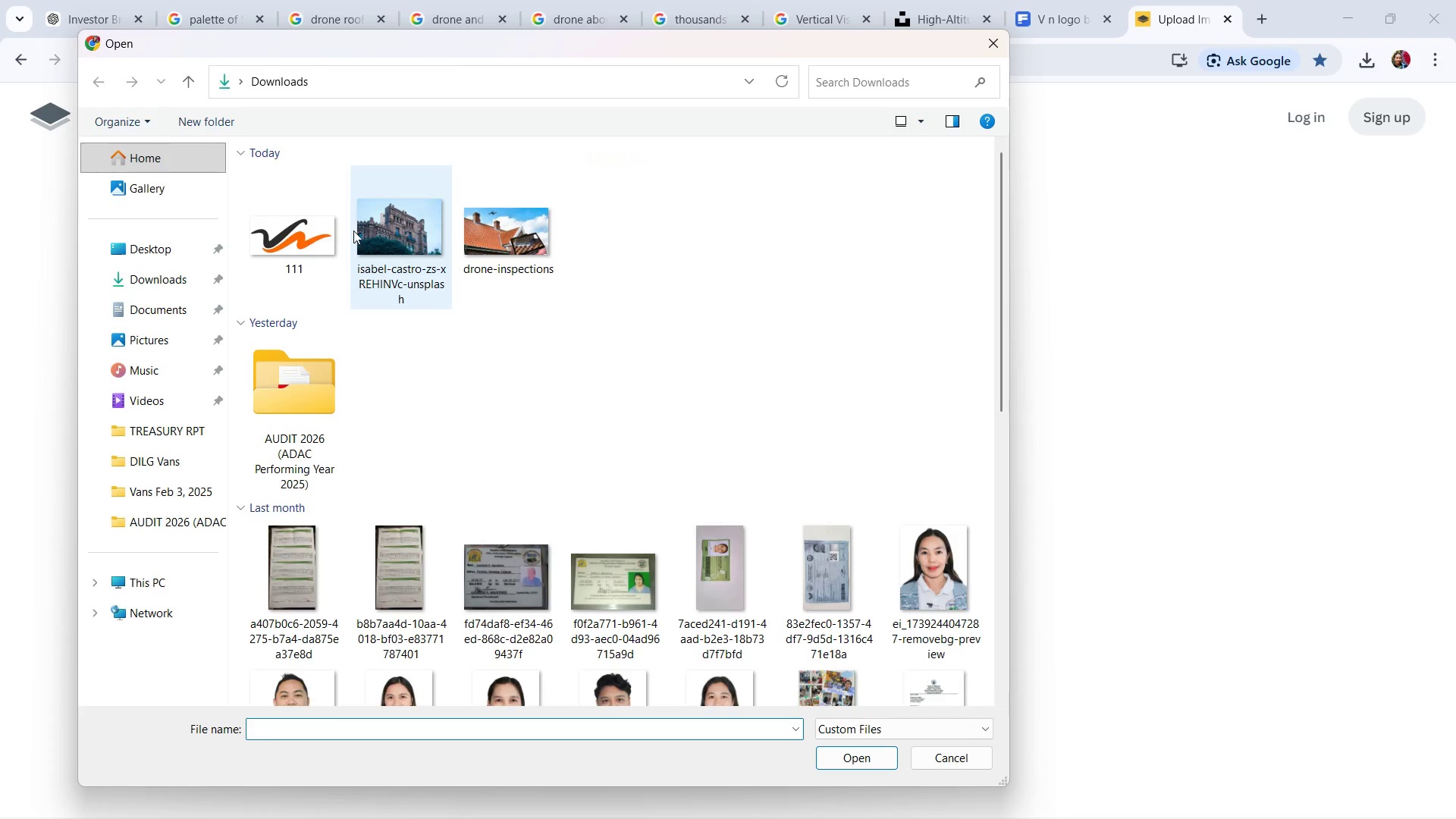 
double_click([287, 243])
 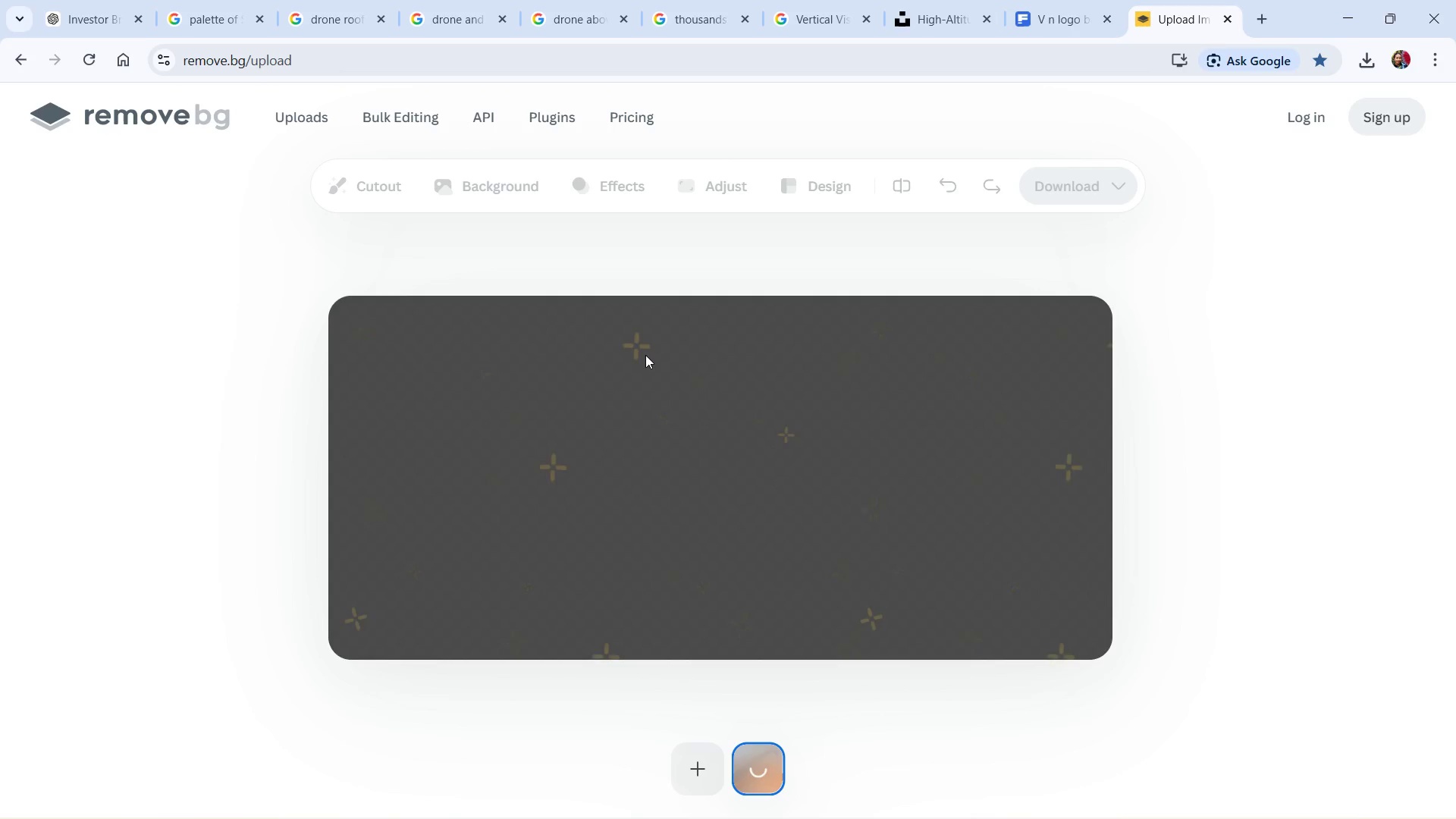 
wait(10.72)
 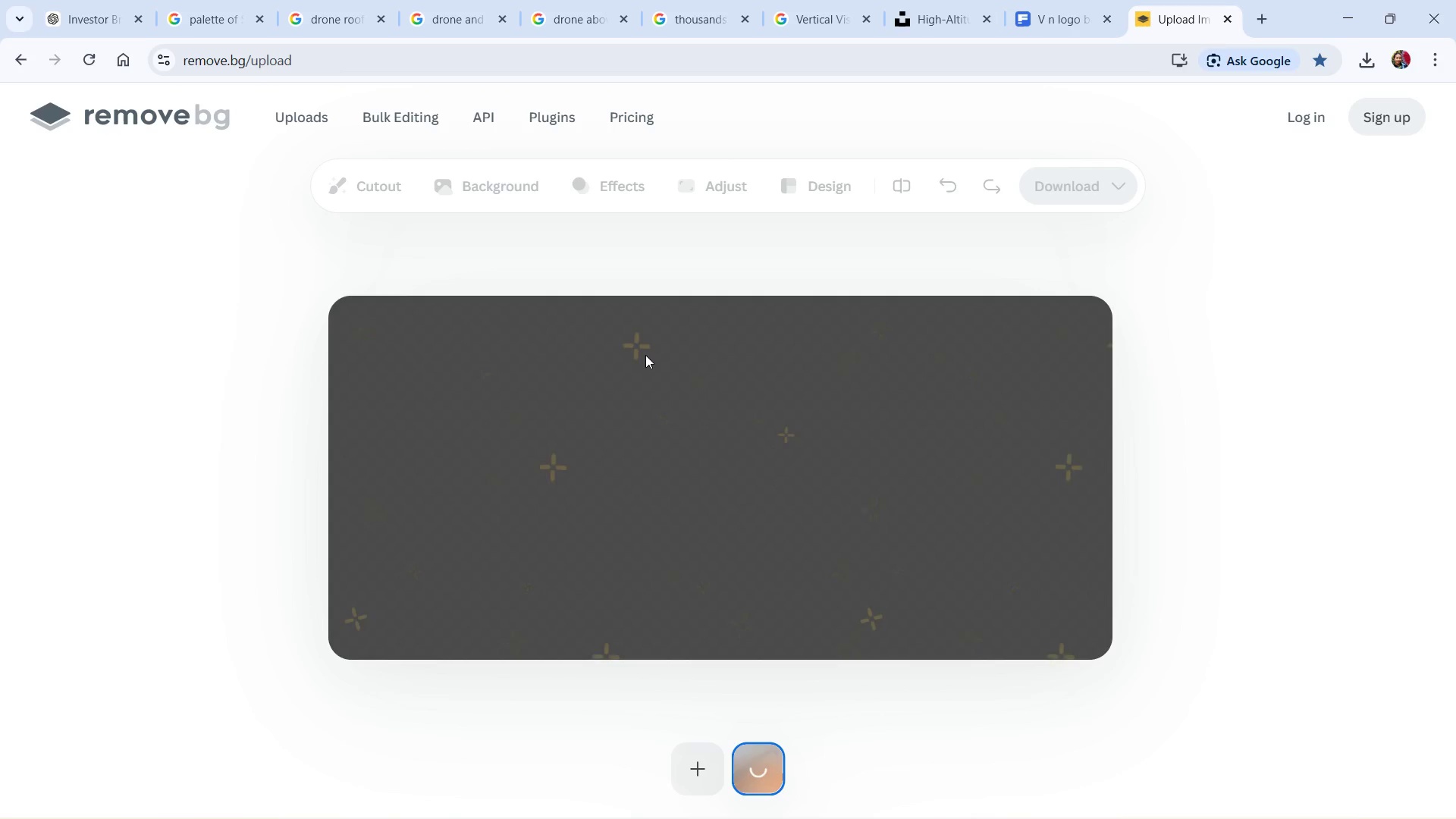 
left_click([1075, 186])
 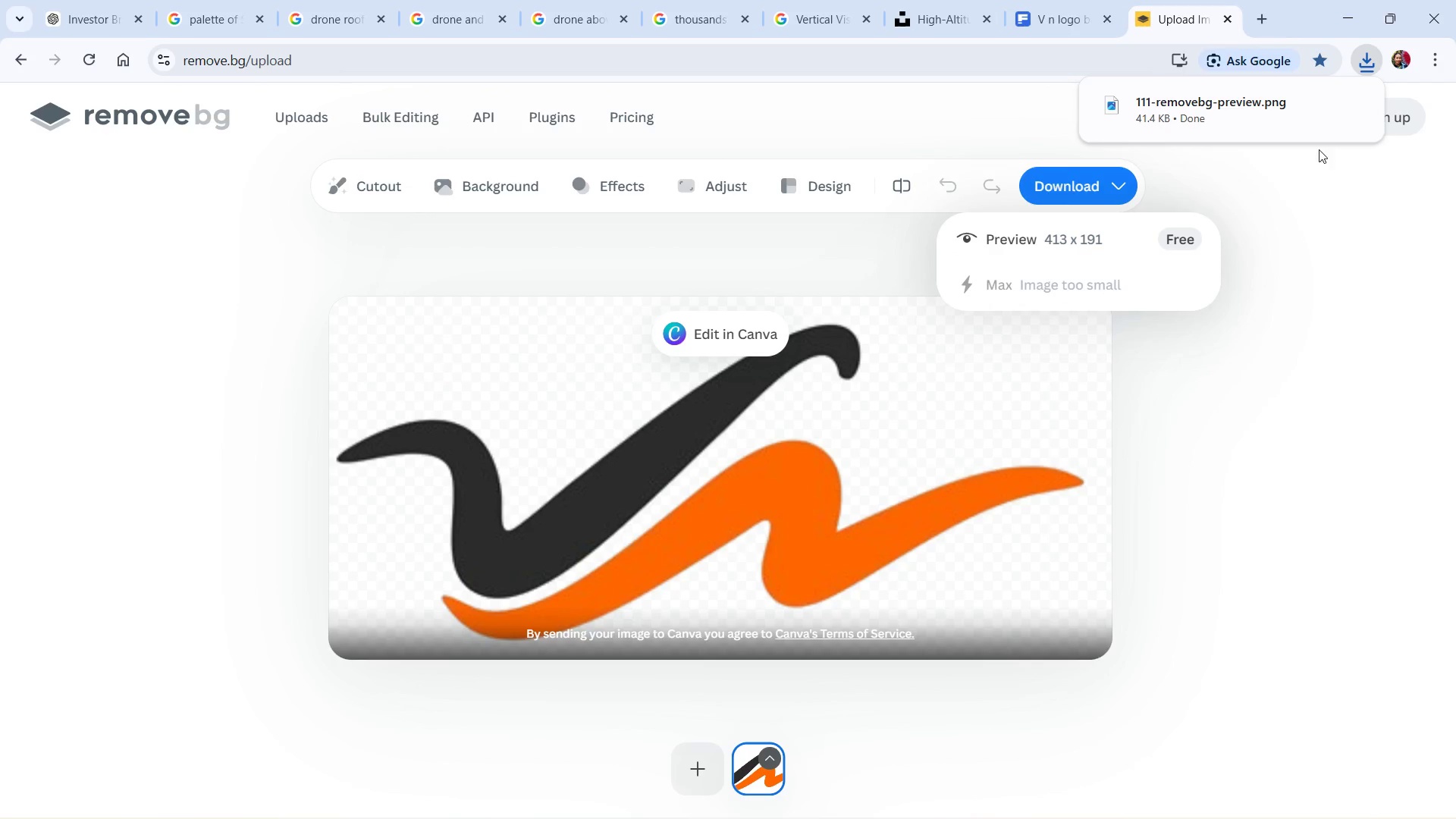 
left_click([1310, 96])
 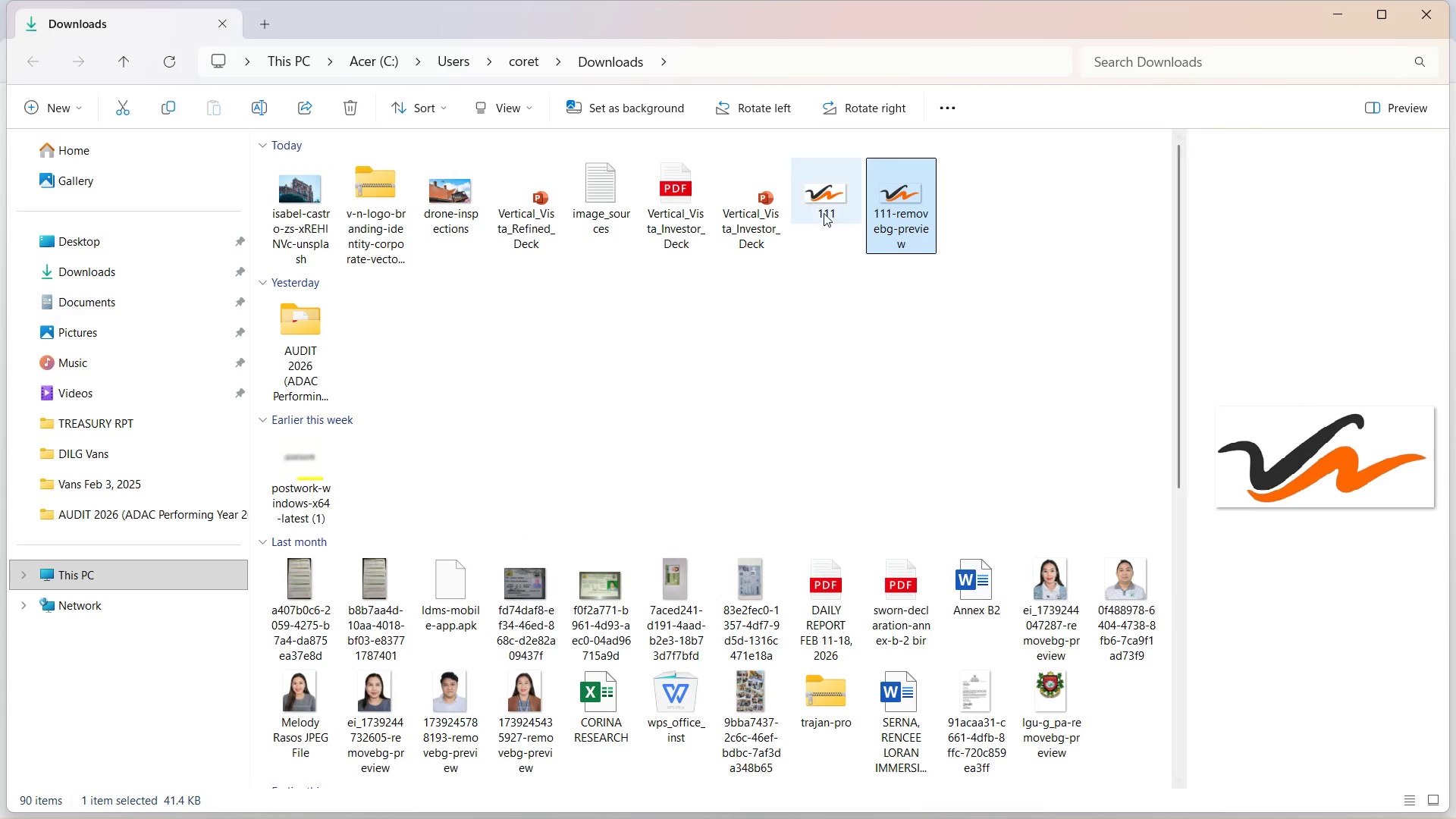 
mouse_move([886, 253])
 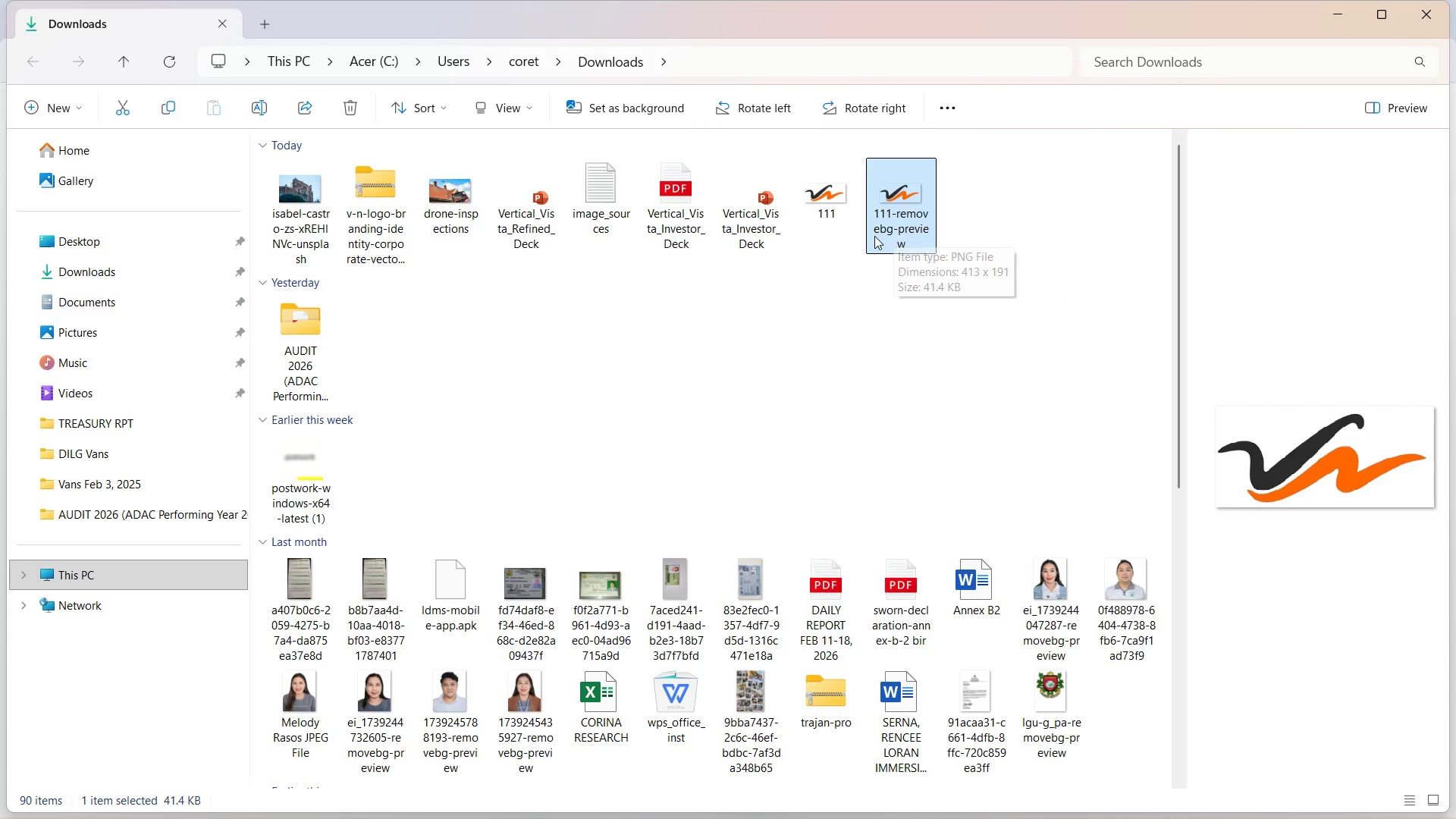 
key(Control+C)
 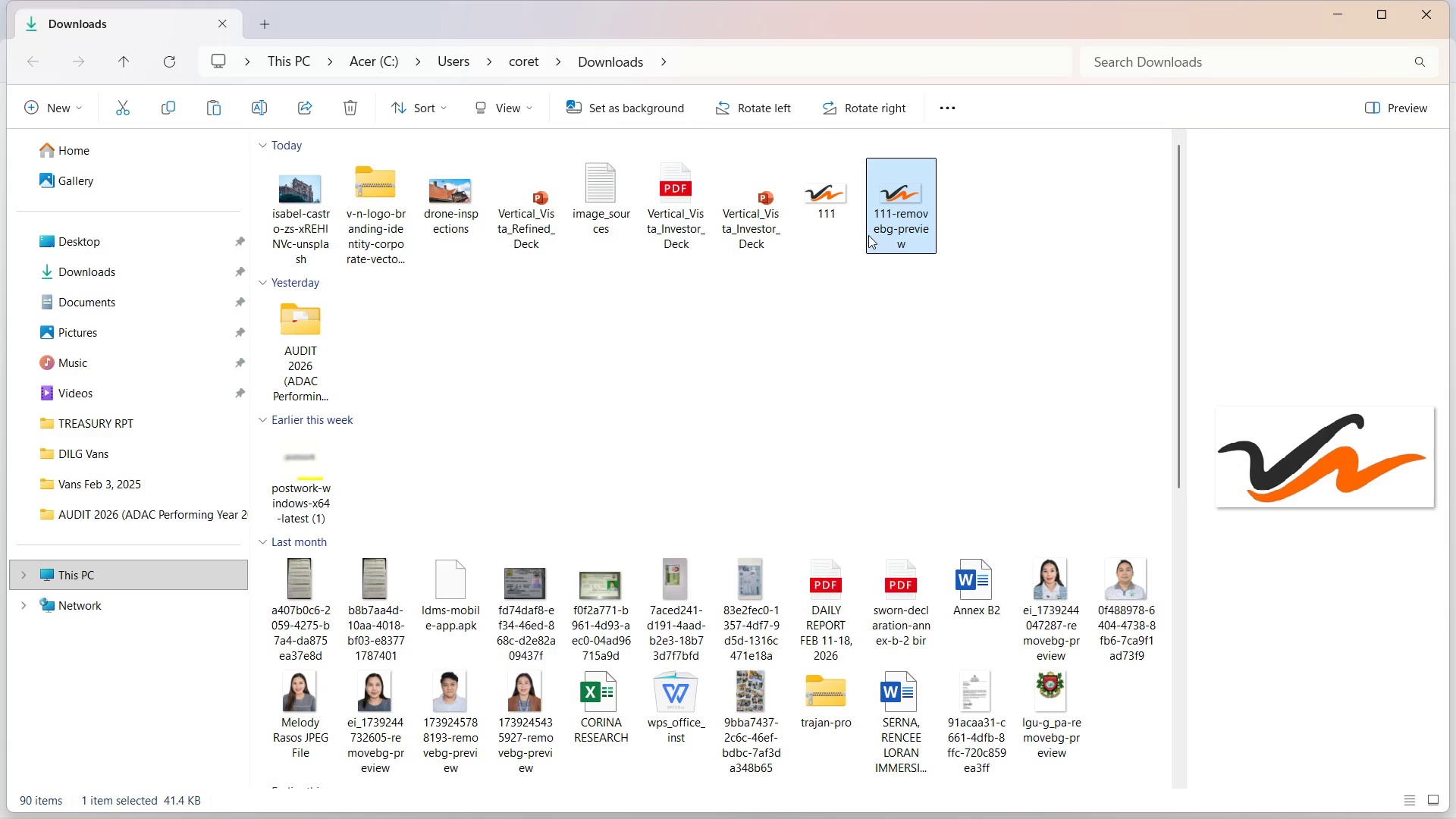 
key(Alt+Tab)
 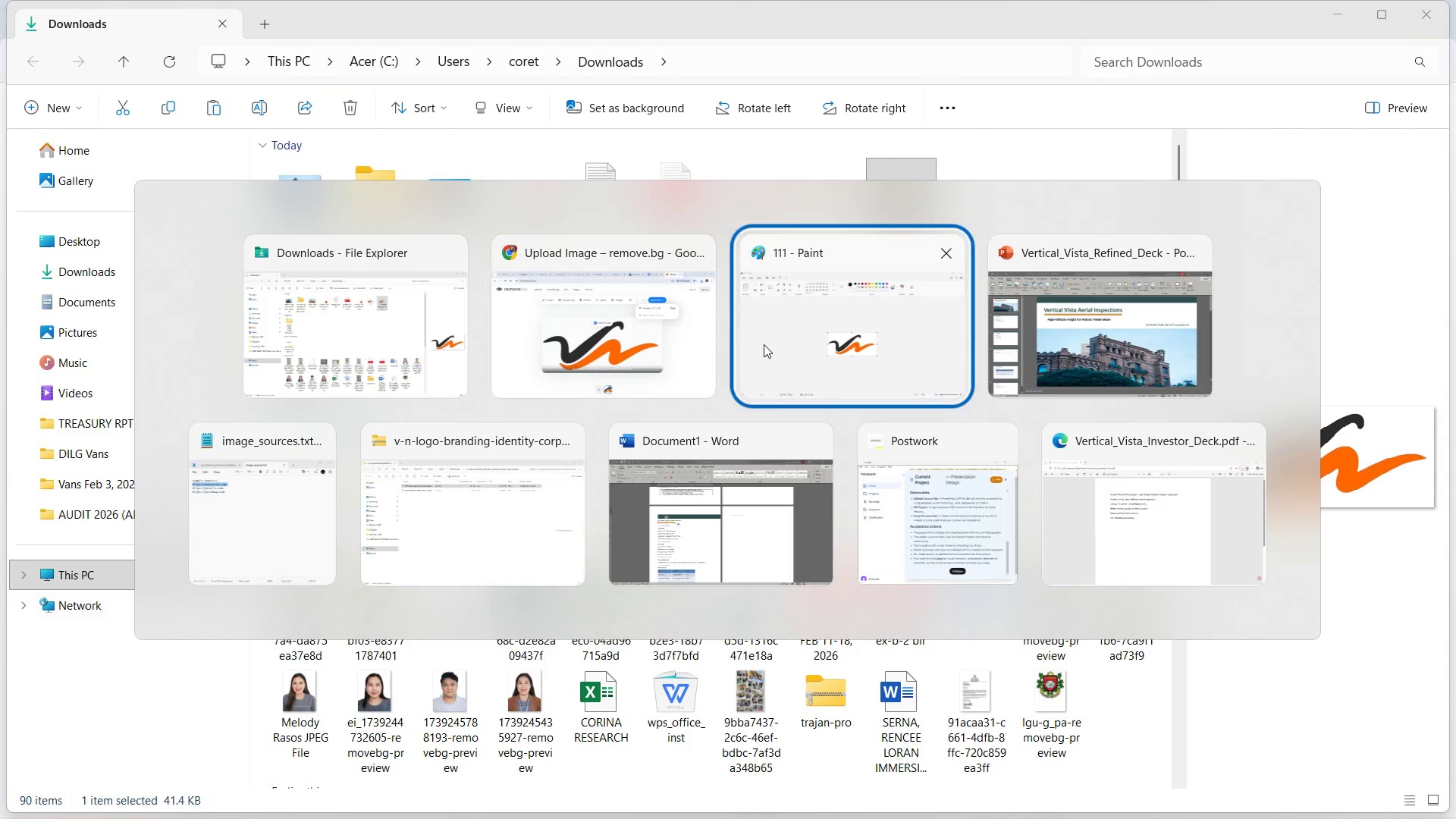 
key(Alt+Tab)
 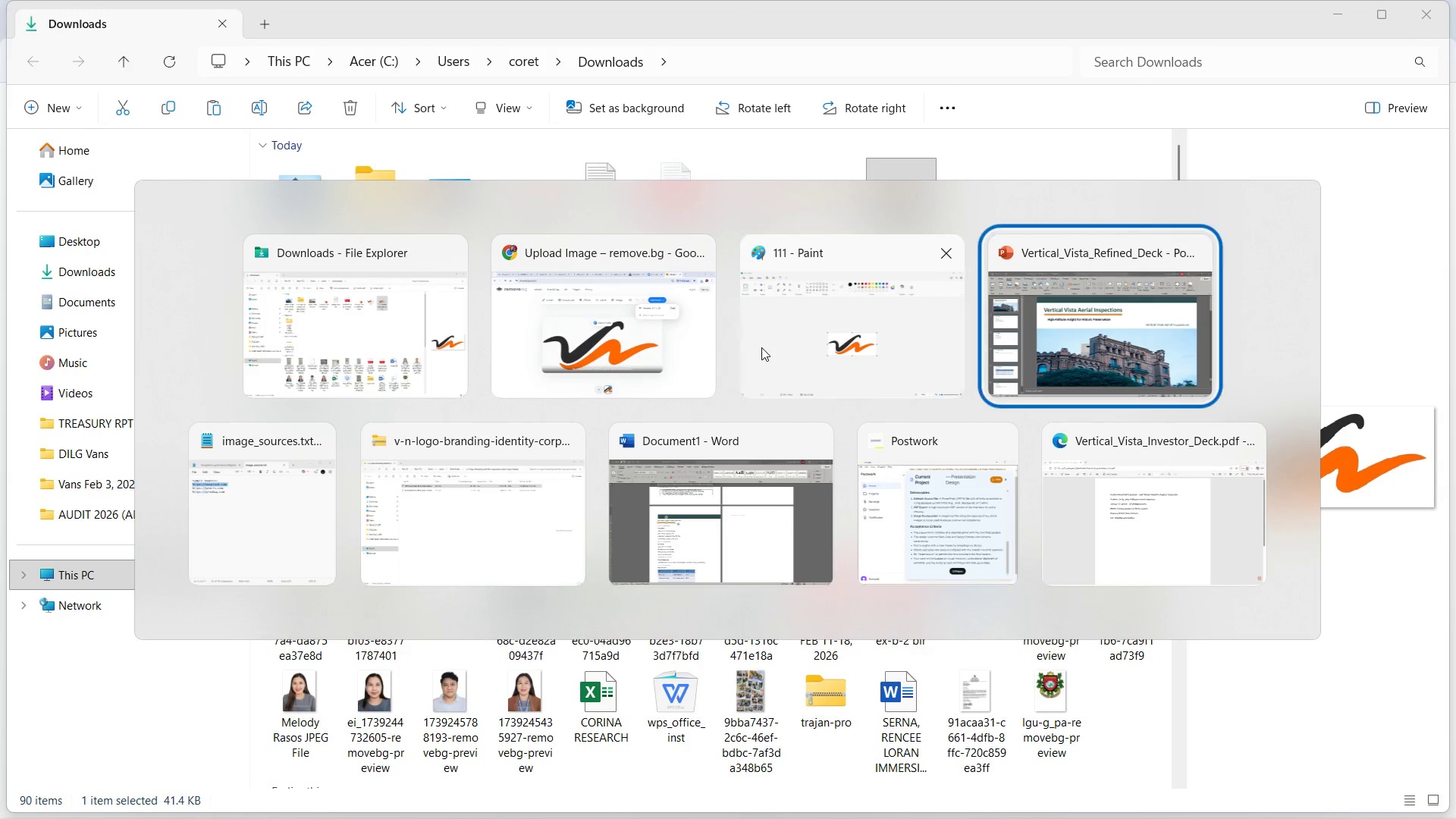 
key(Alt+Tab)
 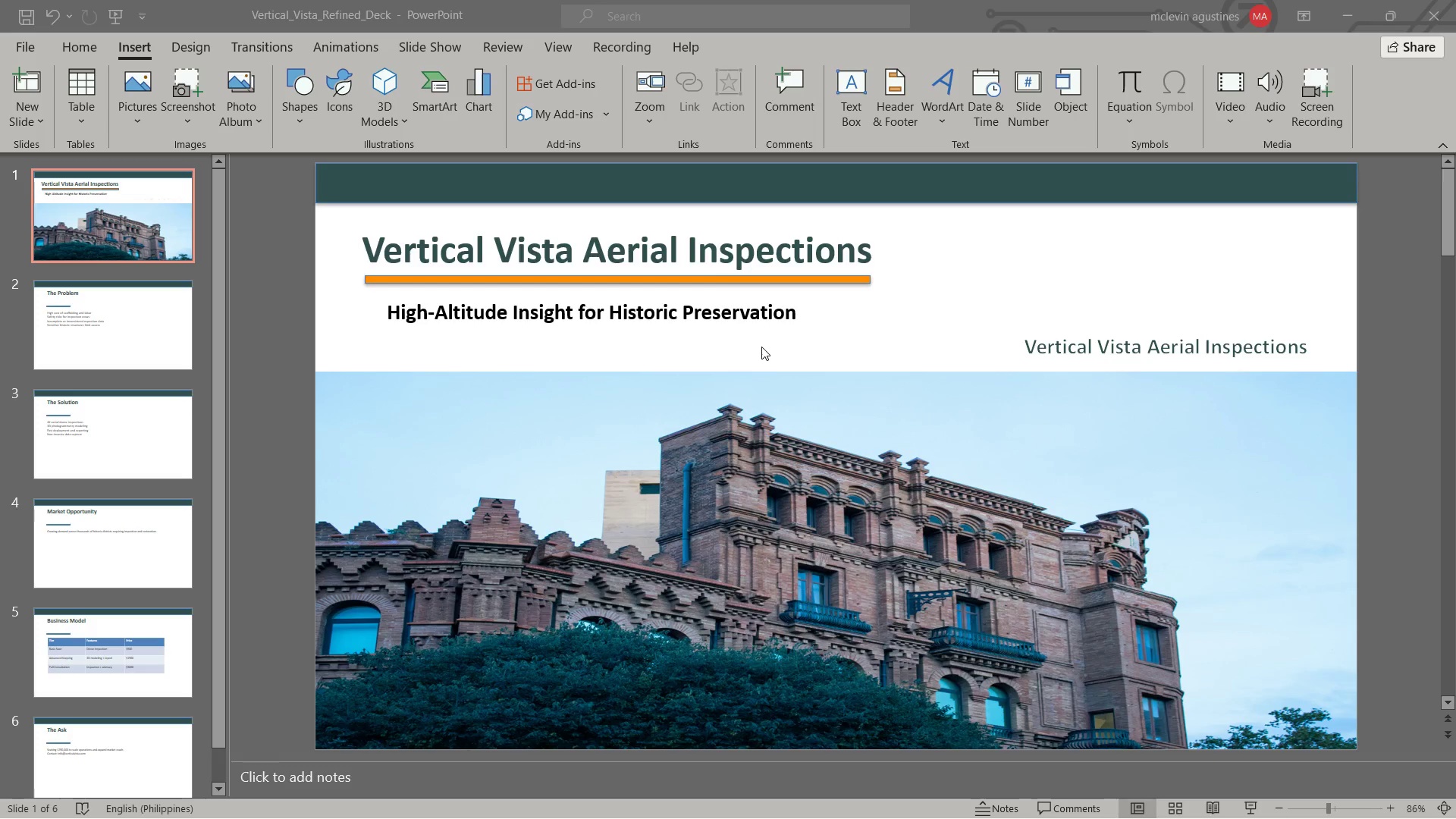 
key(Control+V)
 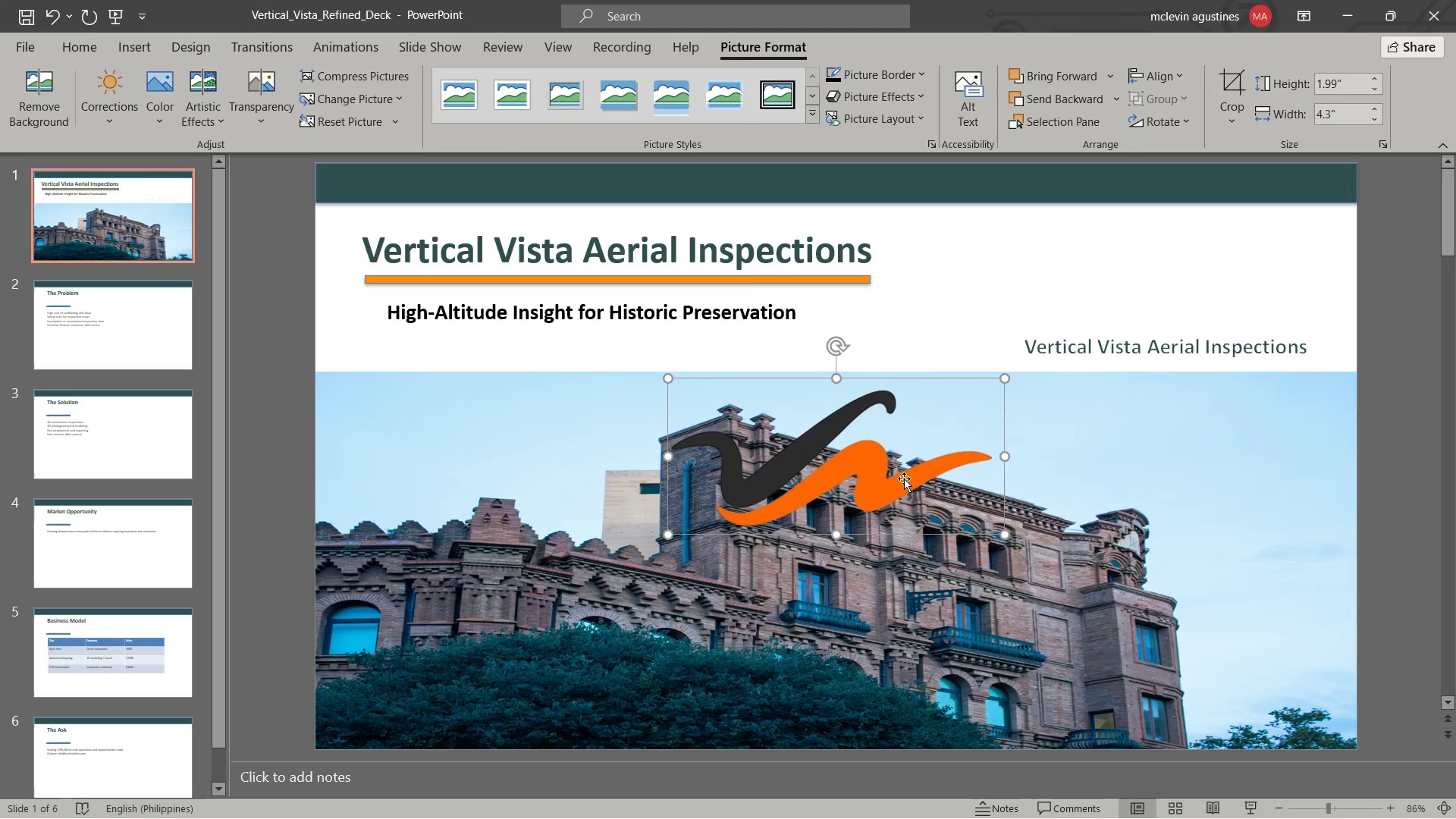 
left_click_drag(start_coordinate=[903, 483], to_coordinate=[1238, 275])
 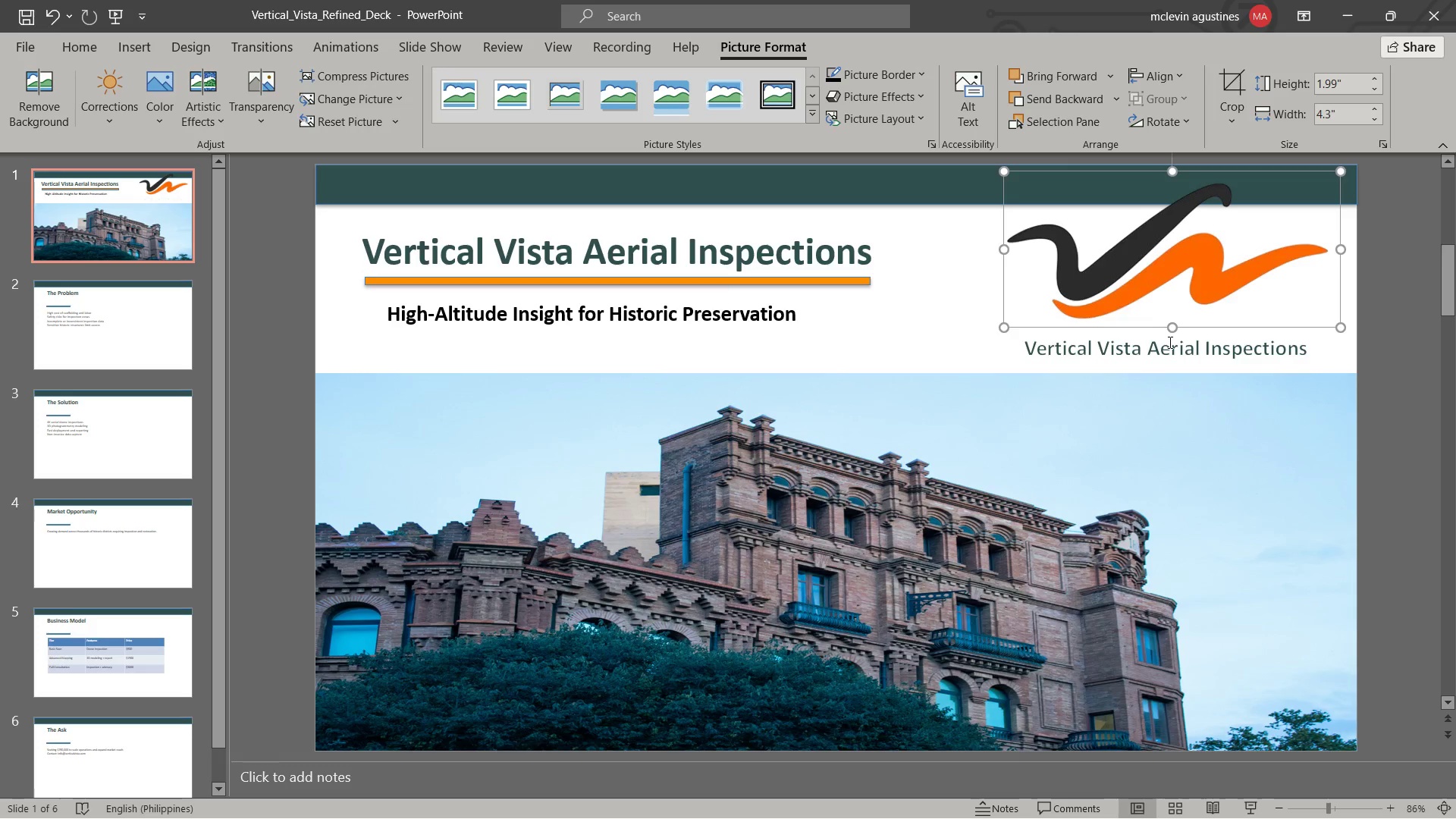 
left_click([1169, 342])
 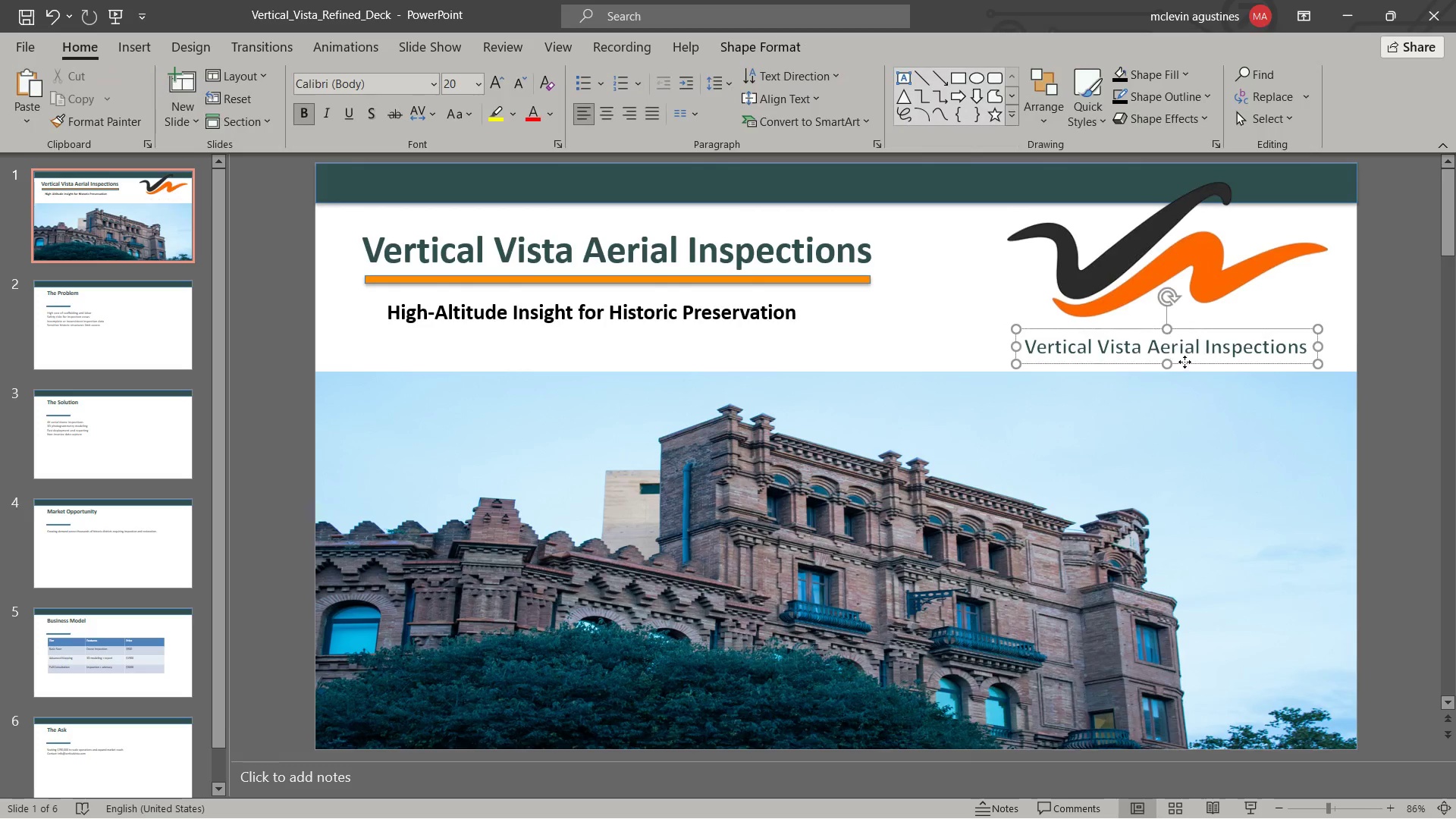 
left_click_drag(start_coordinate=[1185, 362], to_coordinate=[1181, 334])
 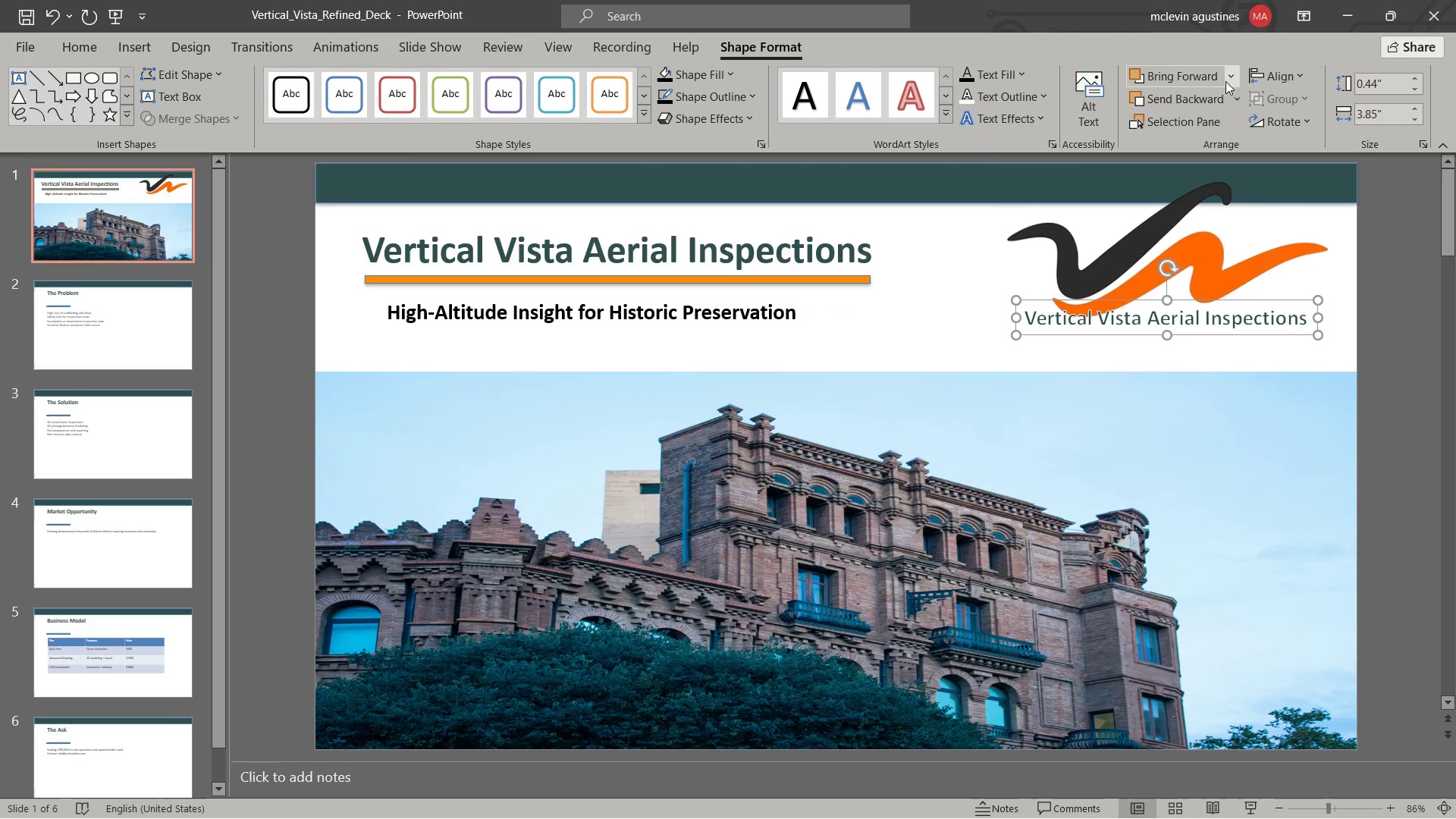 
left_click_drag(start_coordinate=[1221, 128], to_coordinate=[1216, 131])
 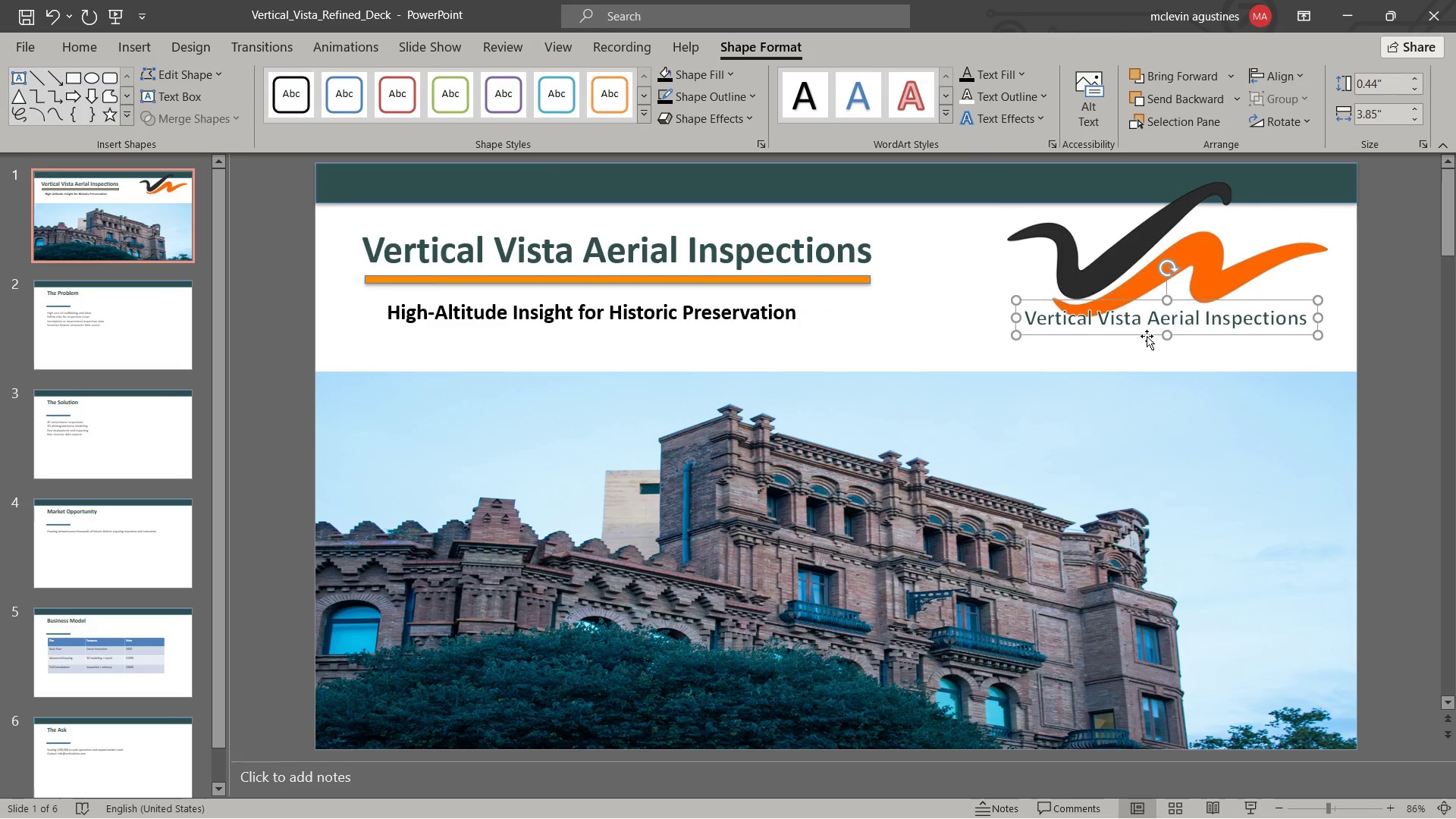 
left_click_drag(start_coordinate=[1148, 337], to_coordinate=[1150, 331])
 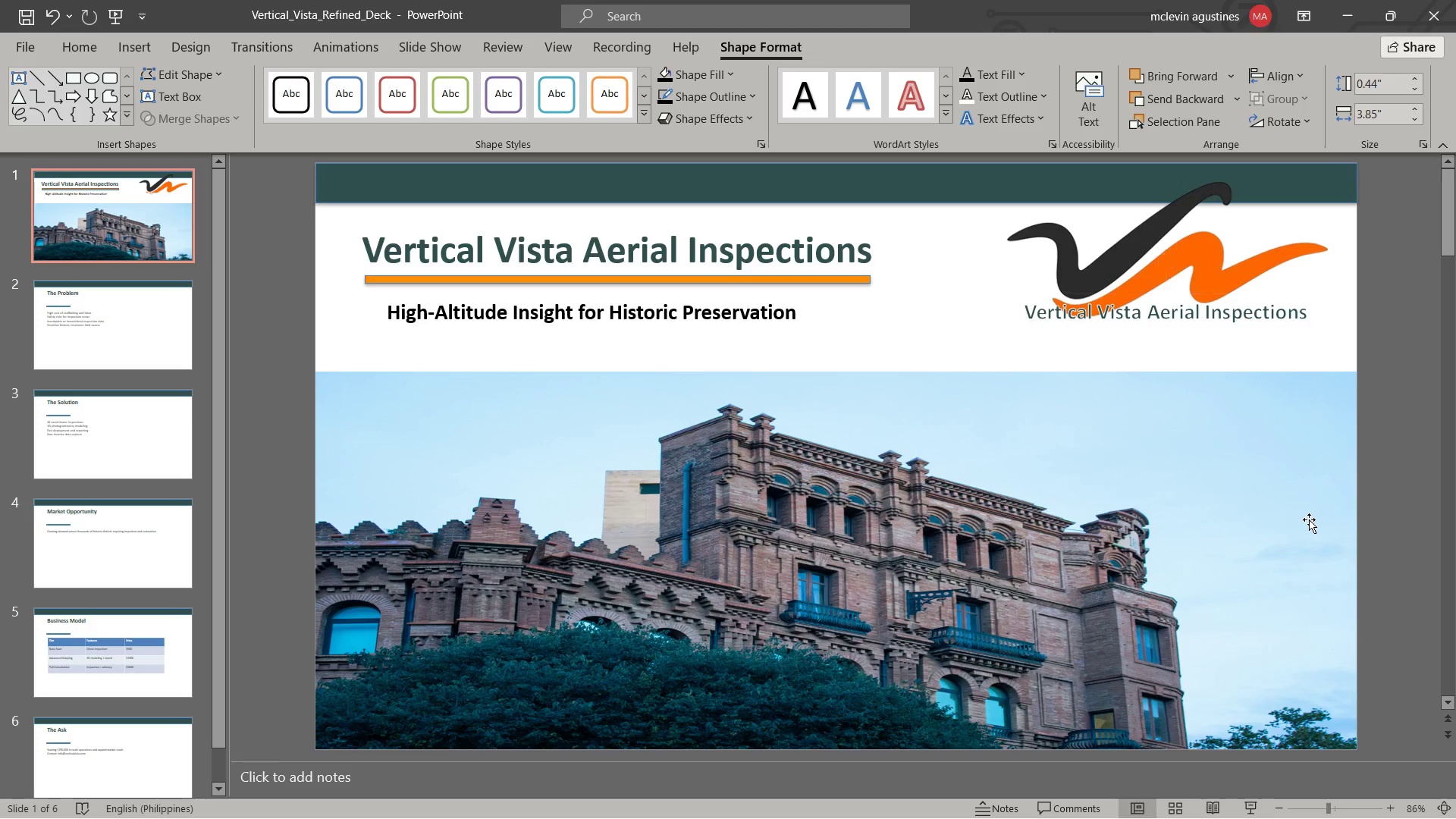 
key(Escape)
 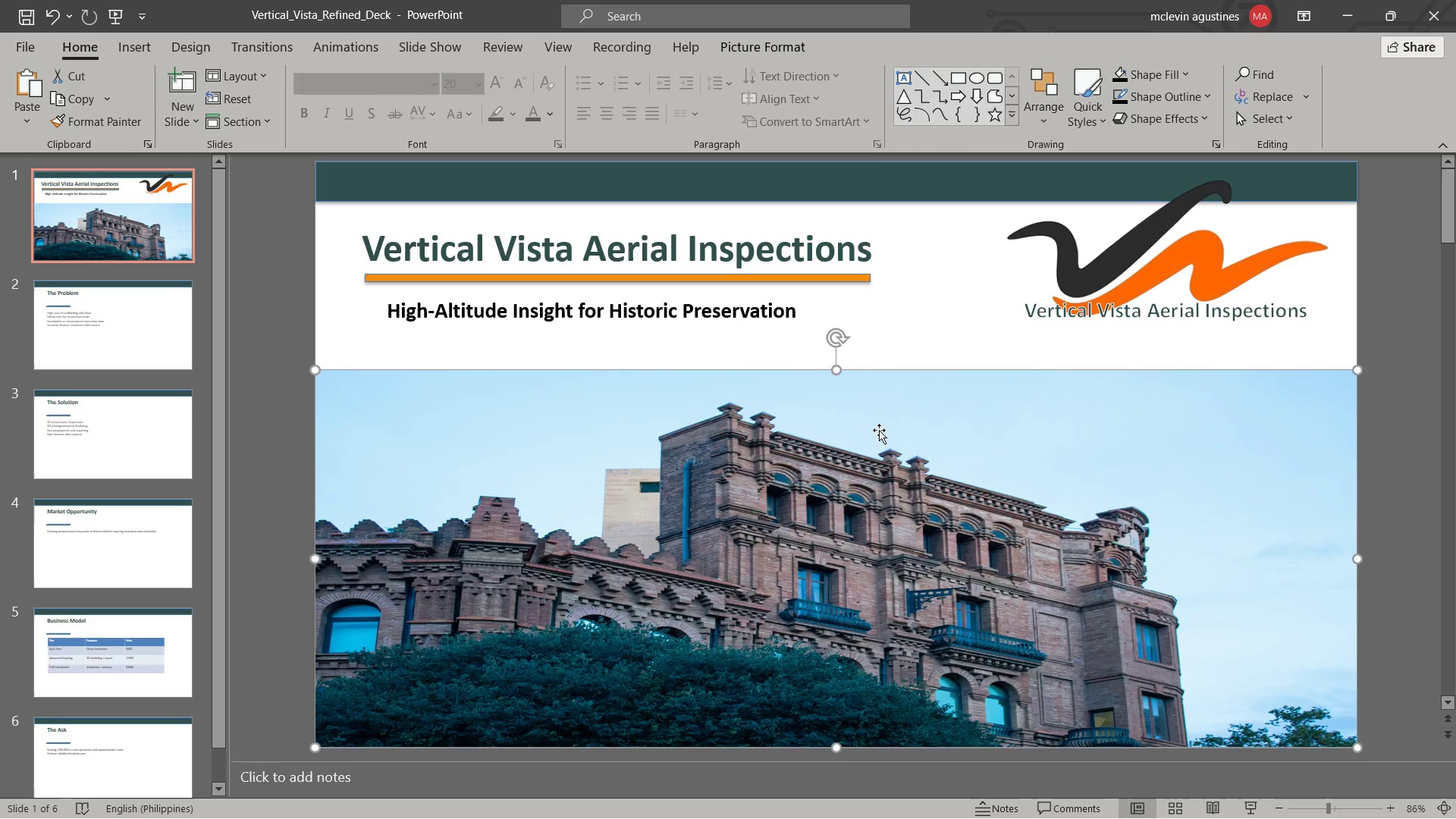 
left_click_drag(start_coordinate=[840, 373], to_coordinate=[833, 289])
 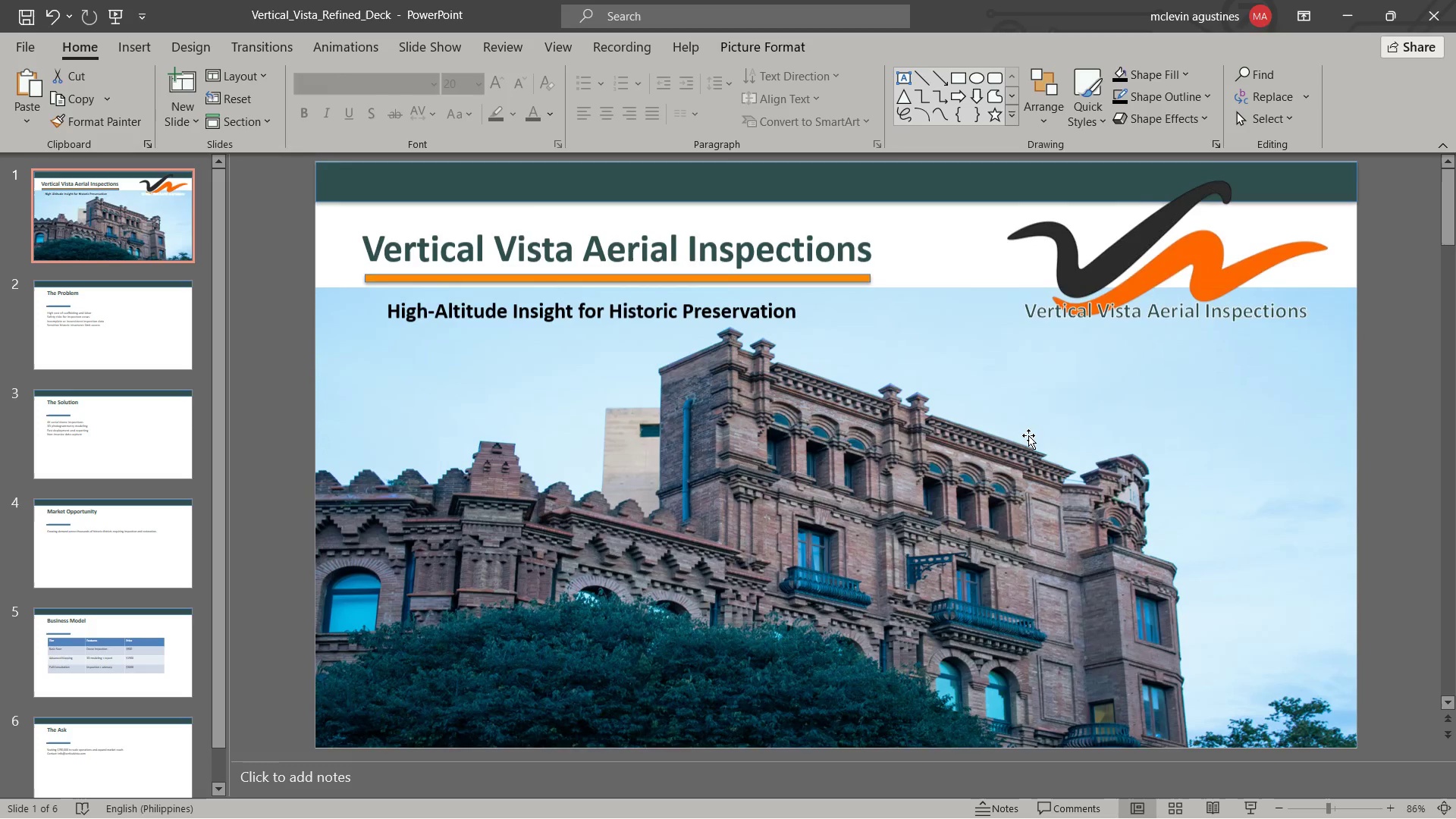 
key(Escape)
 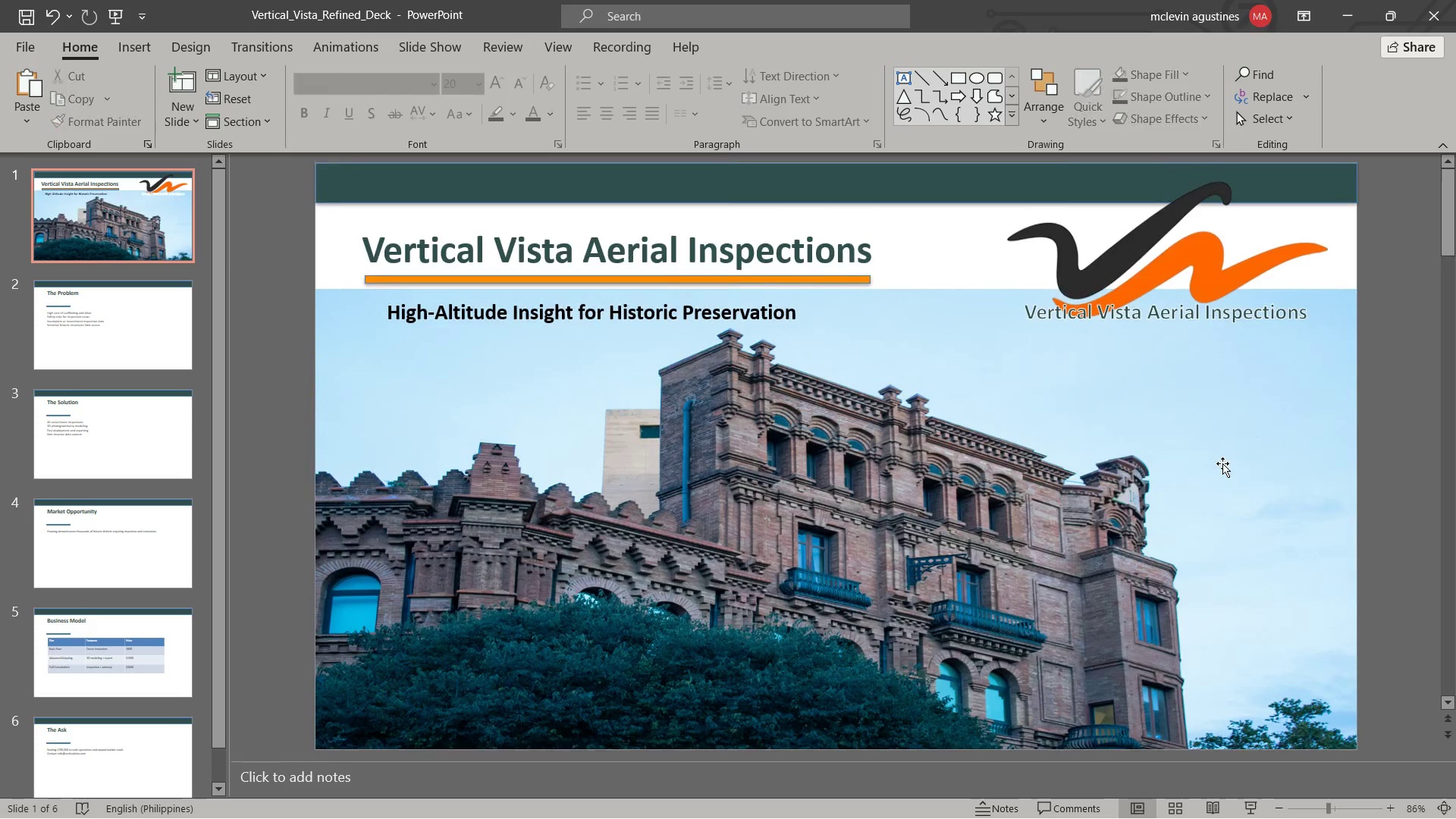 
left_click([927, 391])
 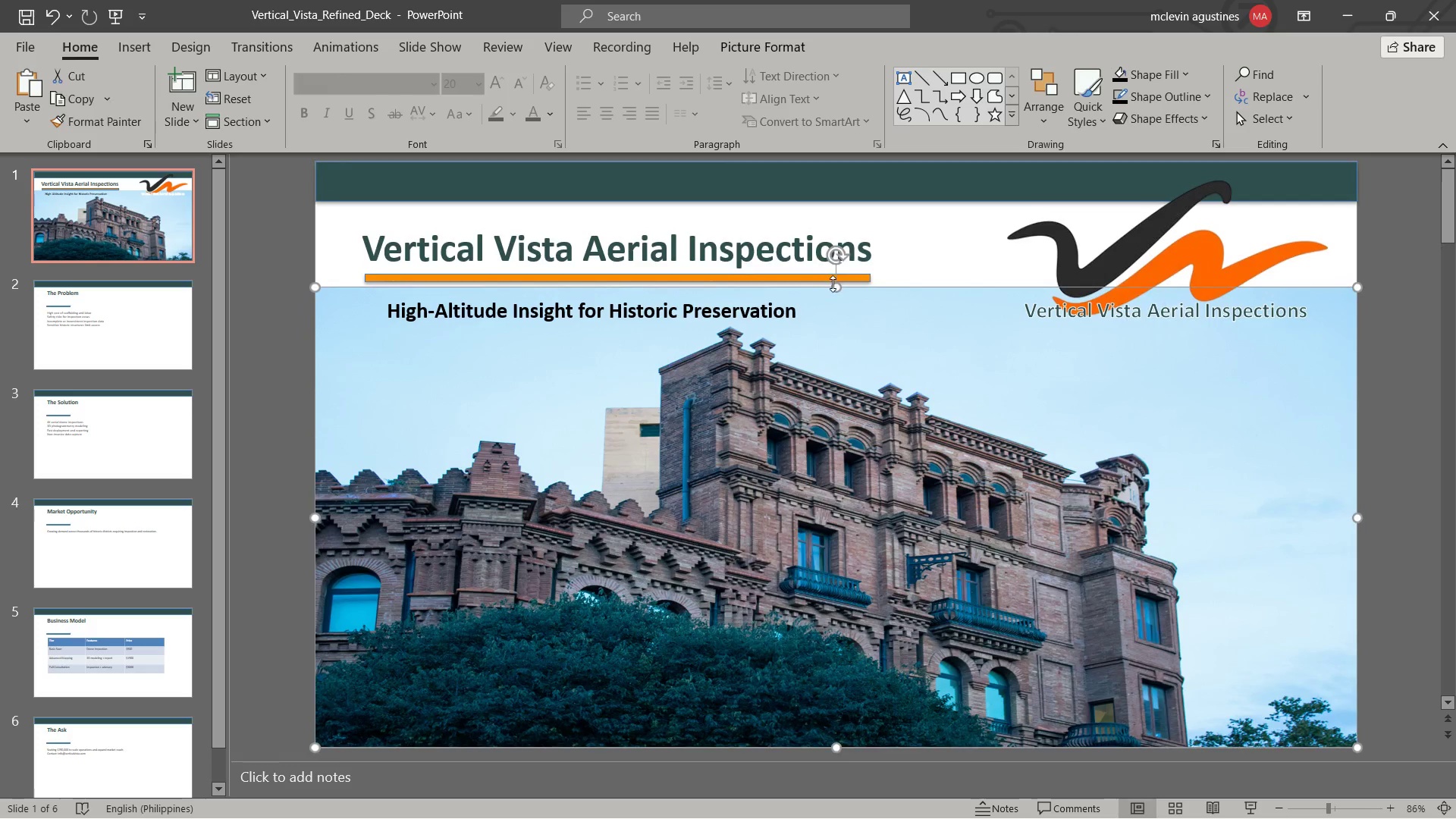 
left_click_drag(start_coordinate=[833, 283], to_coordinate=[836, 199])
 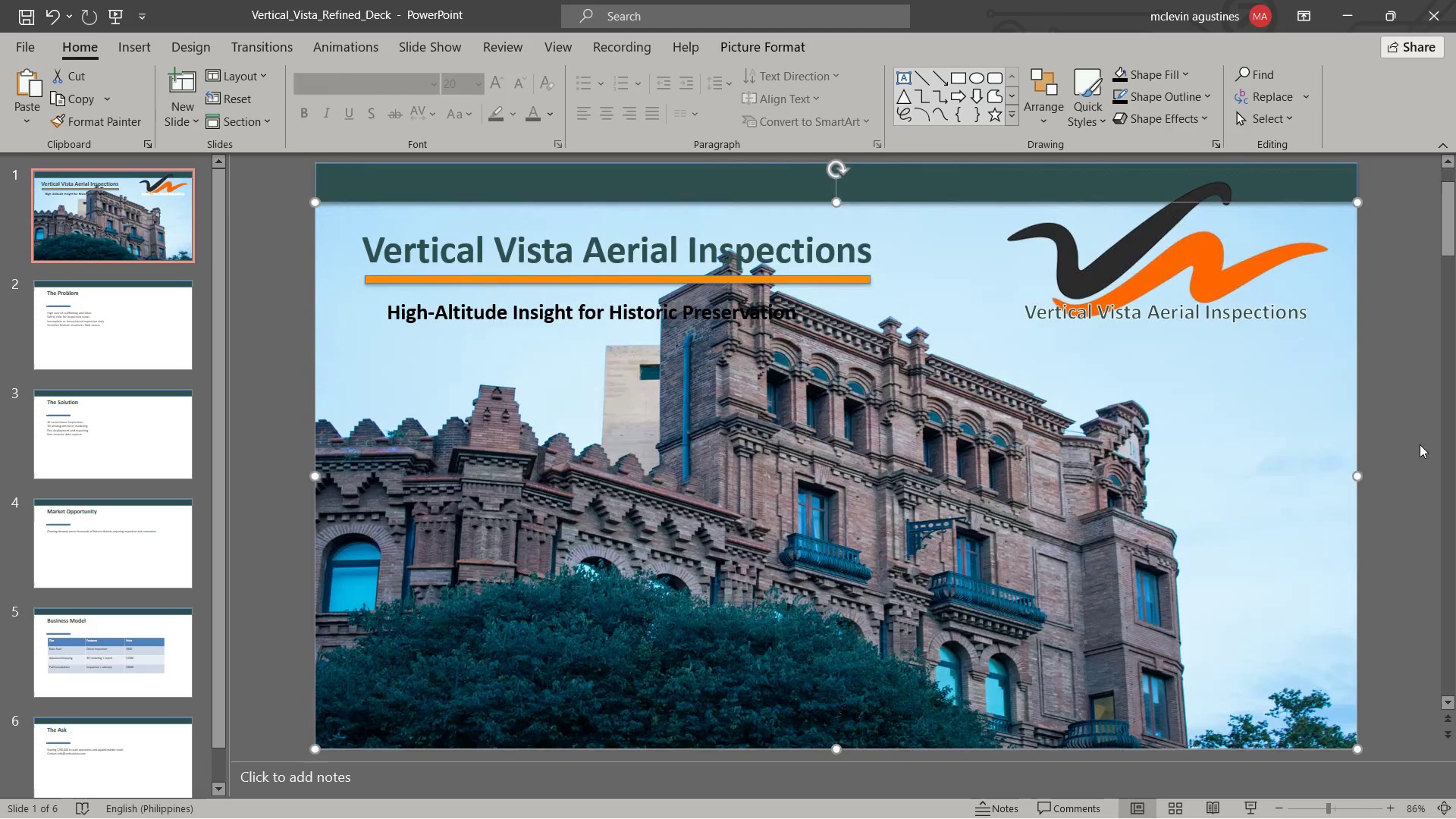 
left_click([1420, 444])
 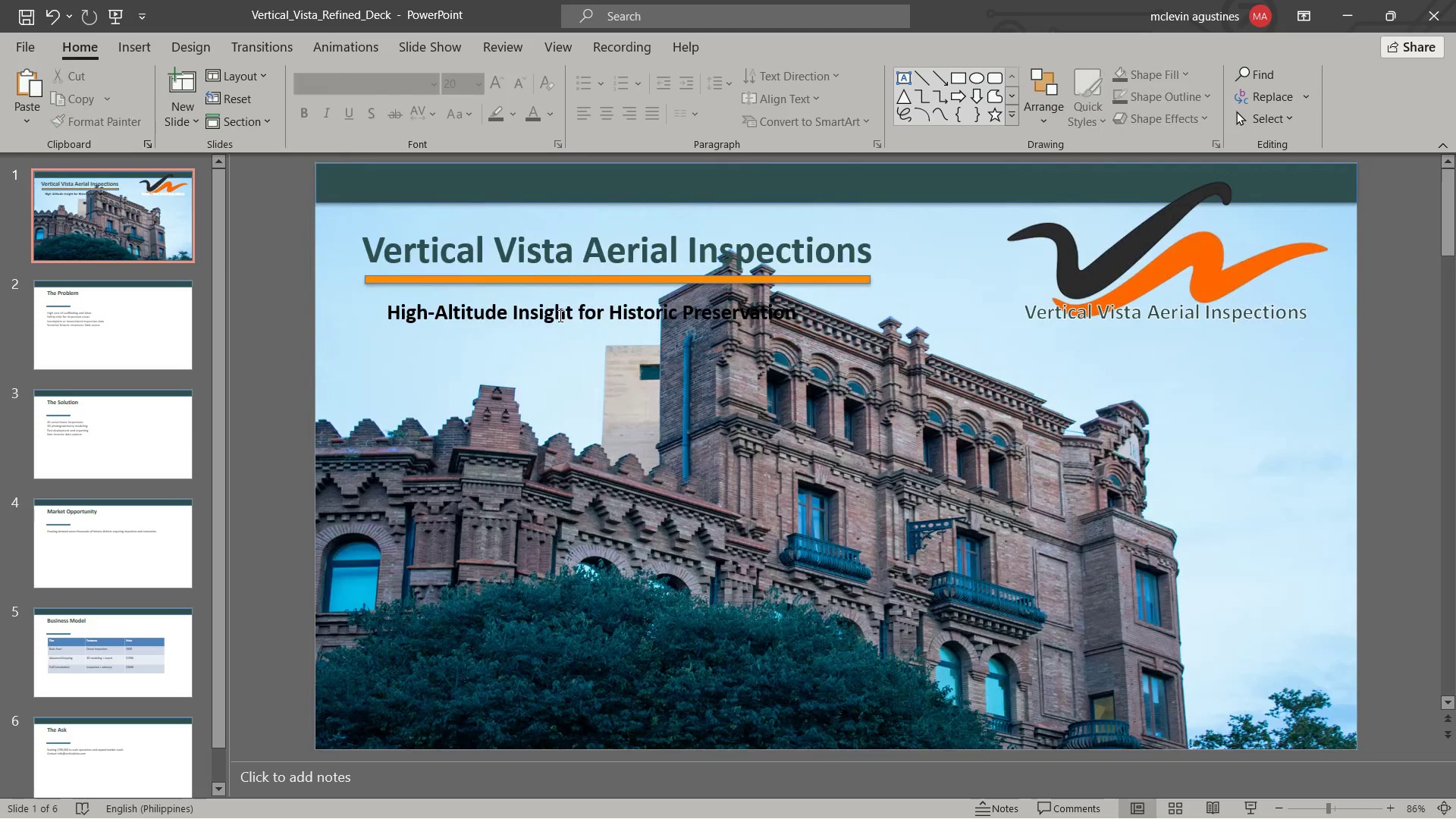 
left_click([559, 318])
 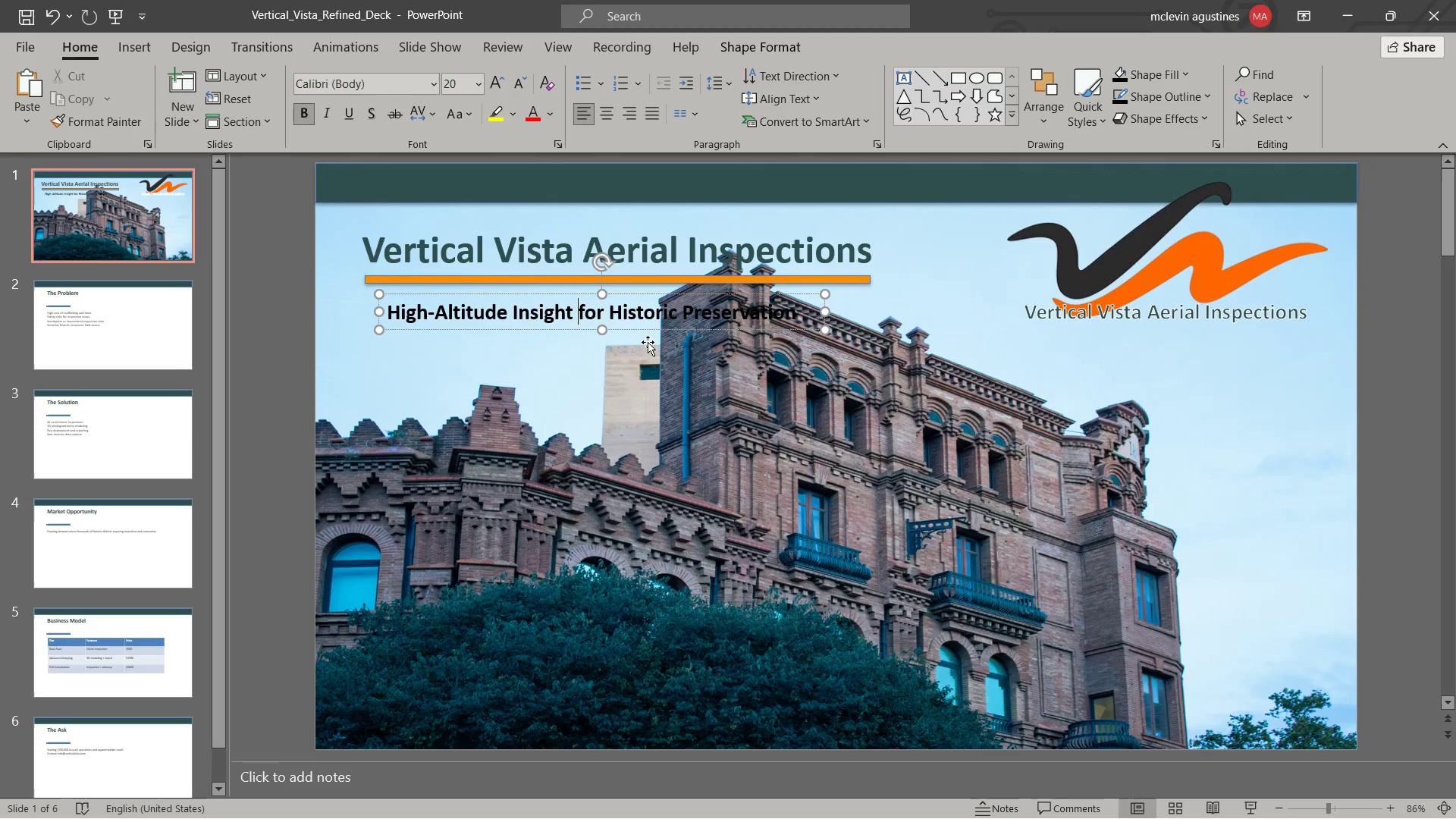 
key(Enter)
 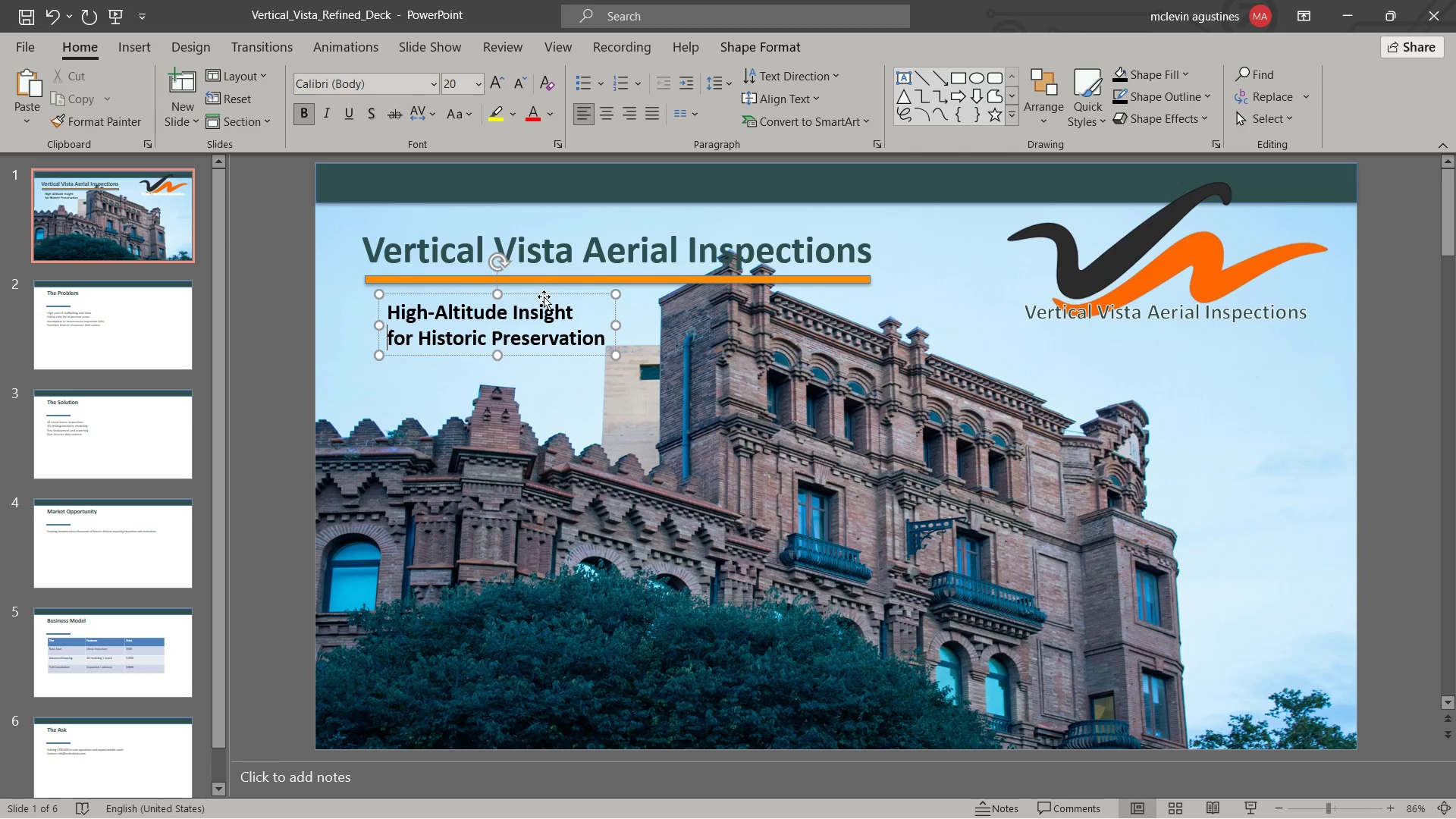 
left_click_drag(start_coordinate=[542, 293], to_coordinate=[520, 288])
 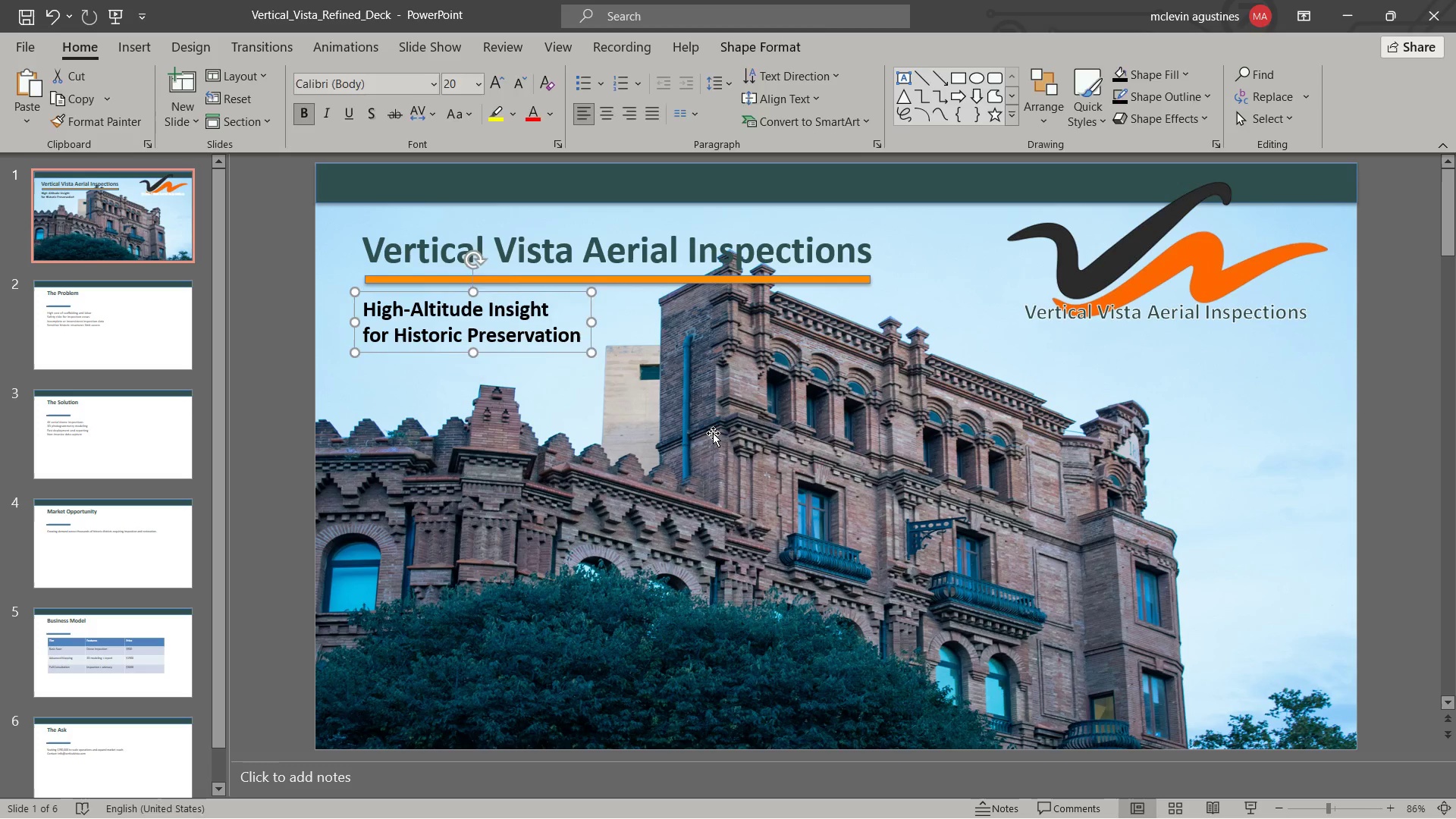 
key(Escape)
 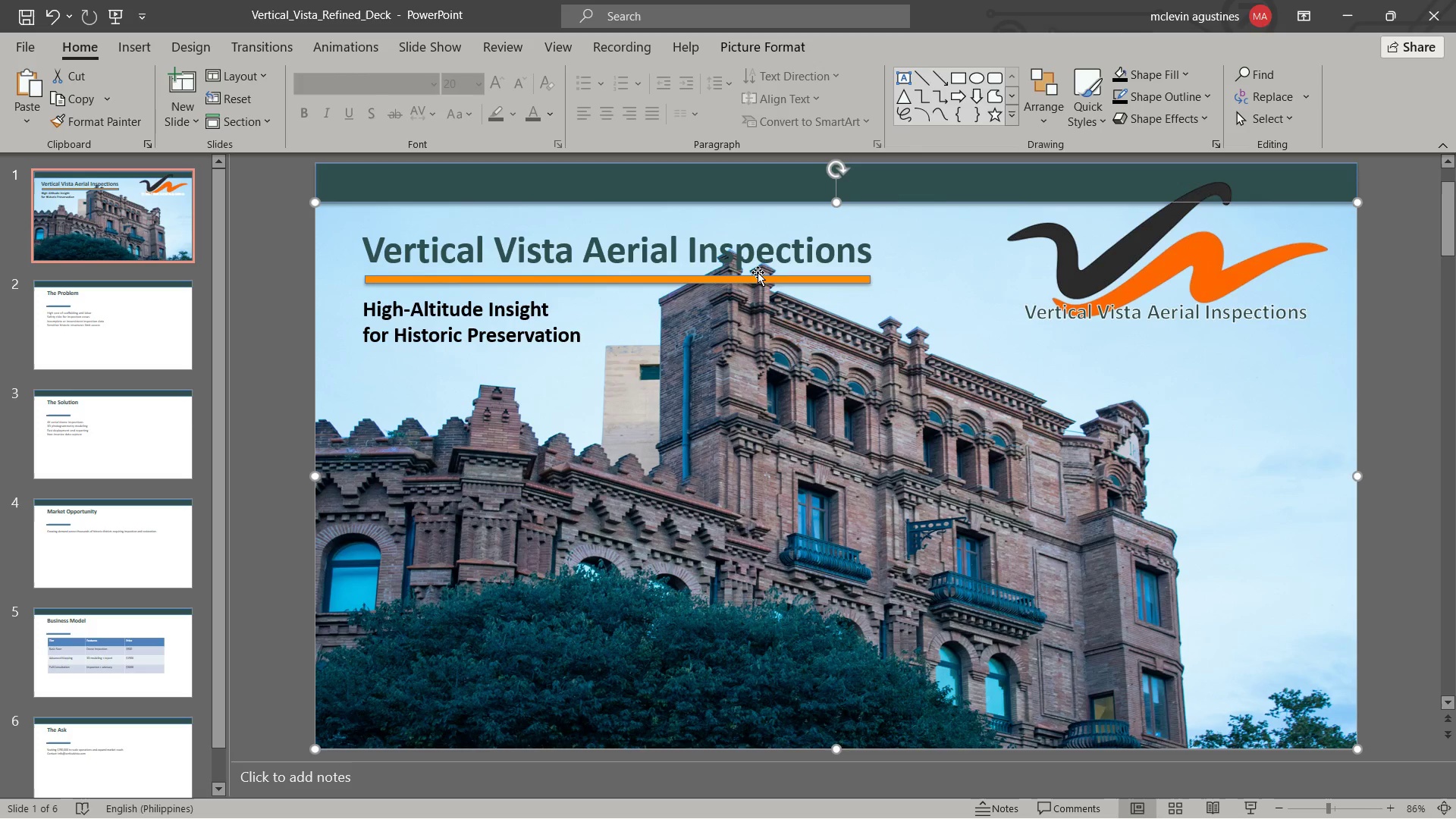 
left_click([714, 251])
 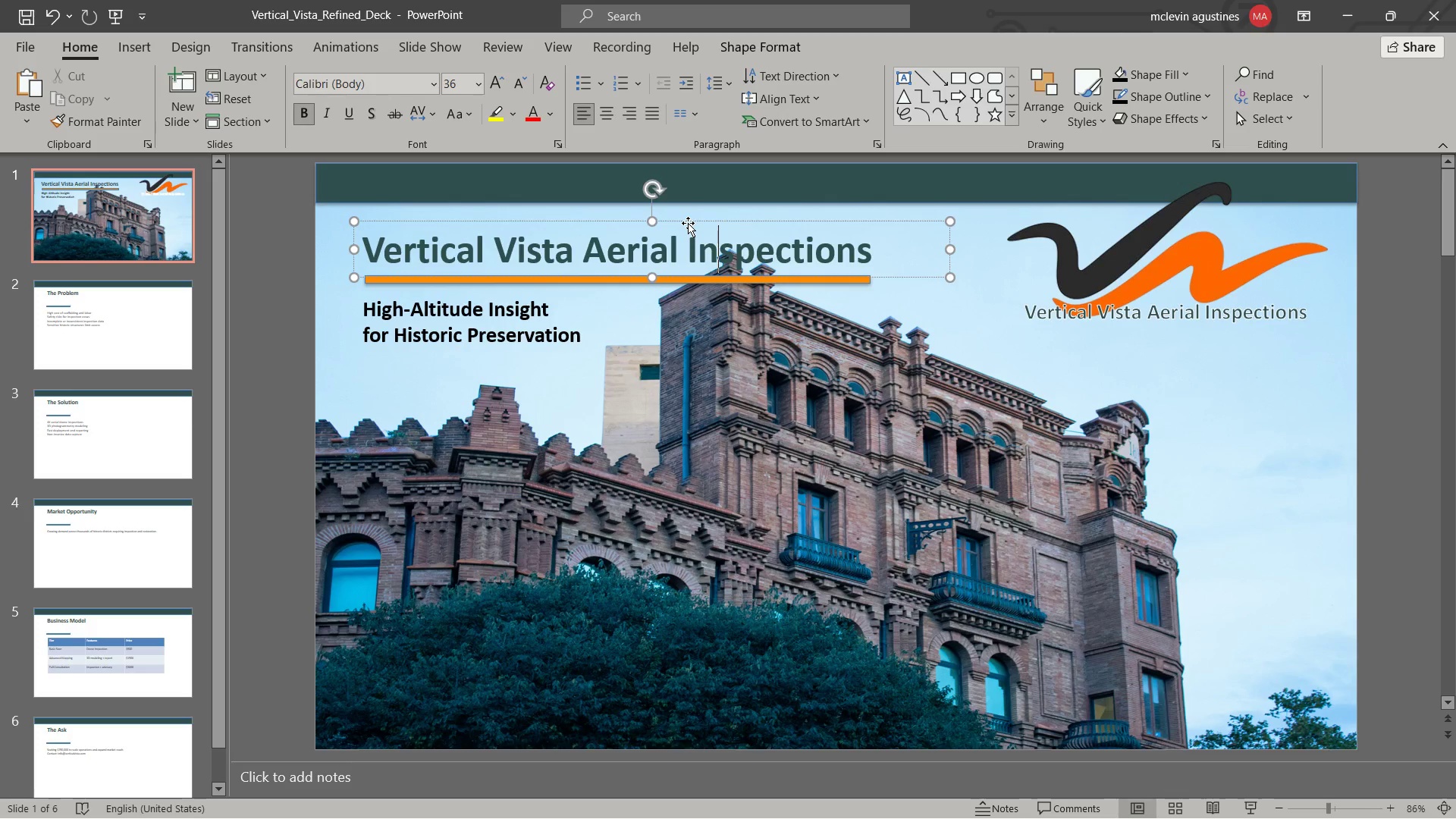 
left_click_drag(start_coordinate=[687, 221], to_coordinate=[686, 212])
 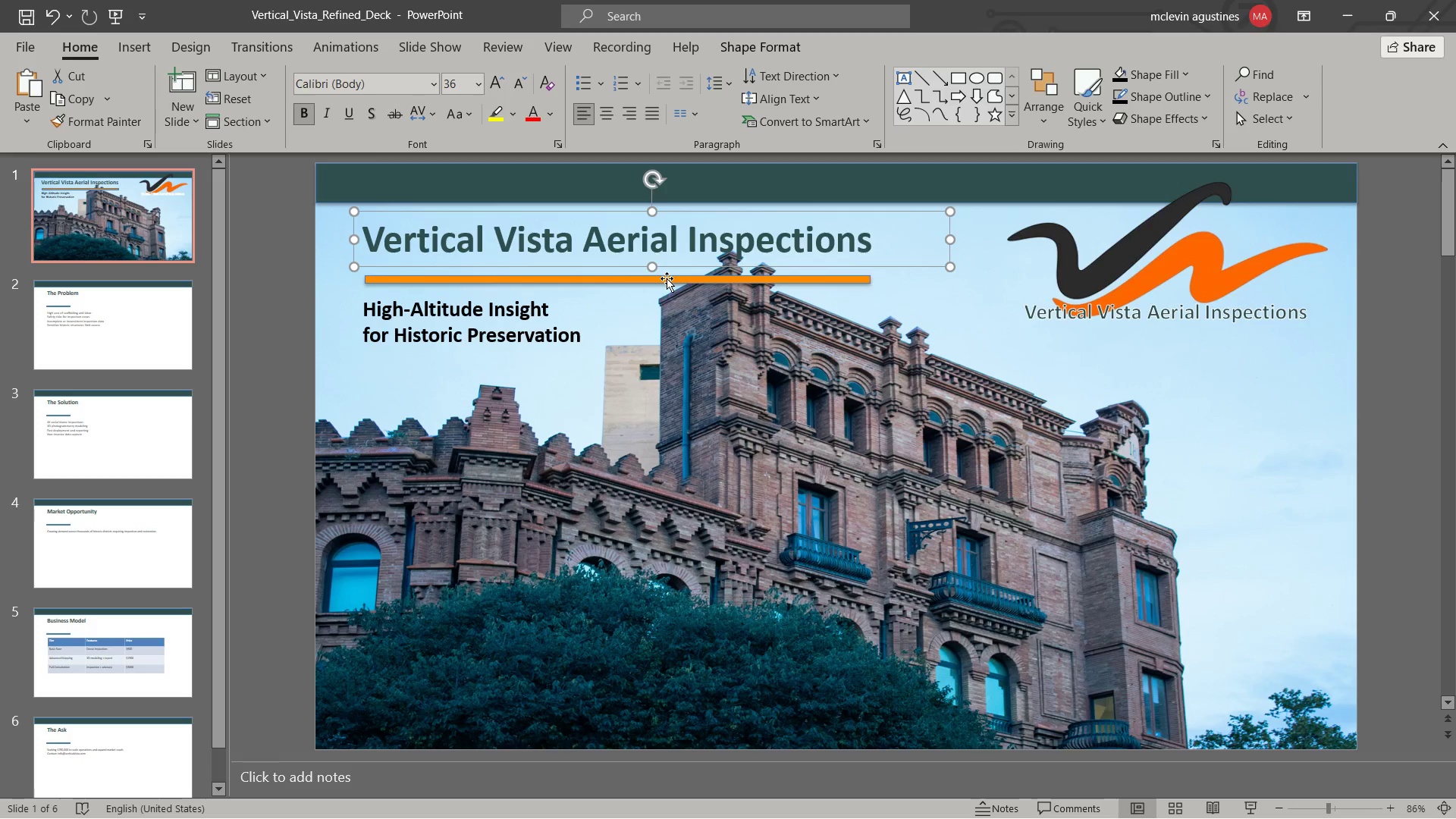 
left_click_drag(start_coordinate=[667, 278], to_coordinate=[664, 265])
 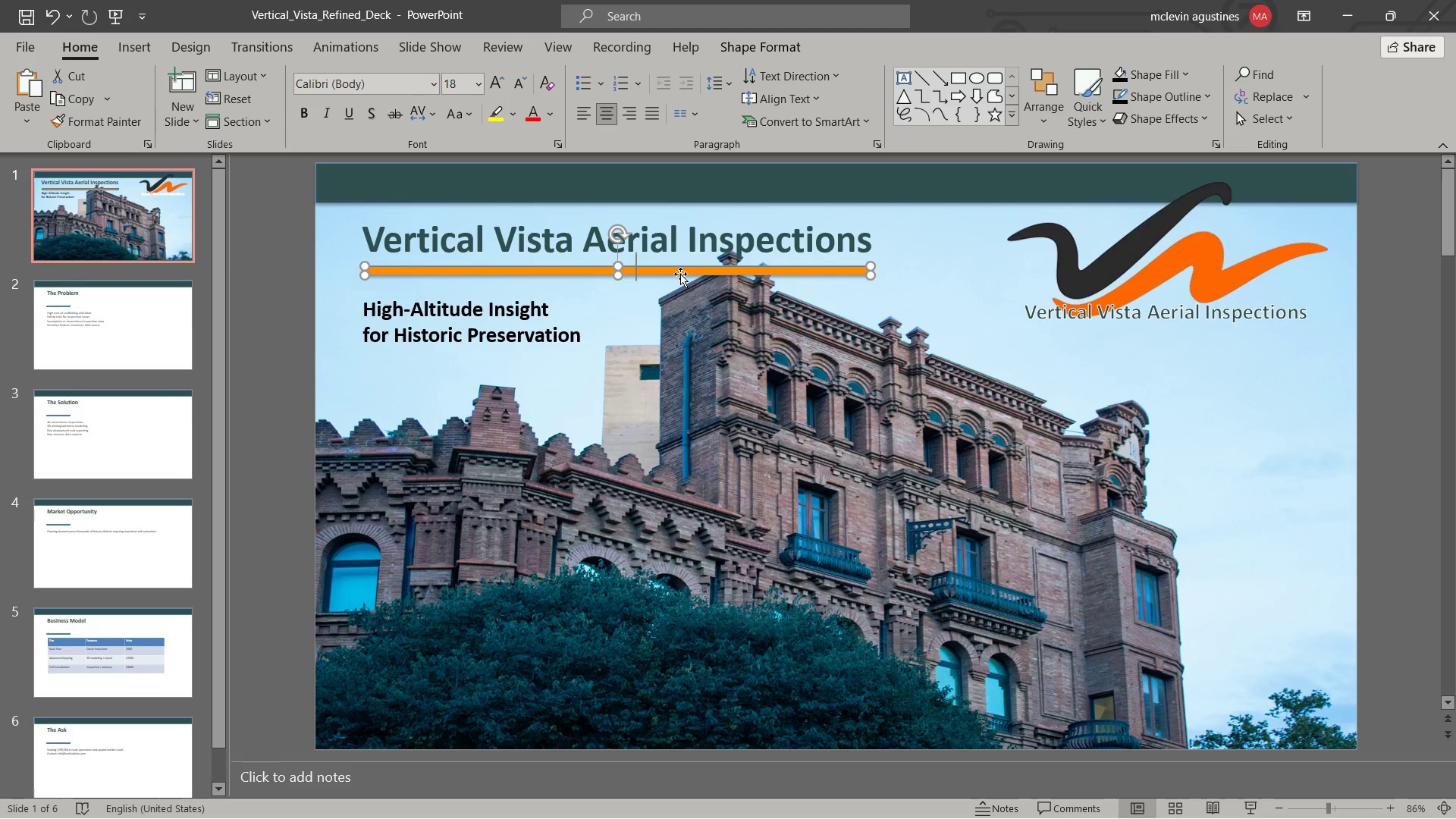 
key(Backquote)
 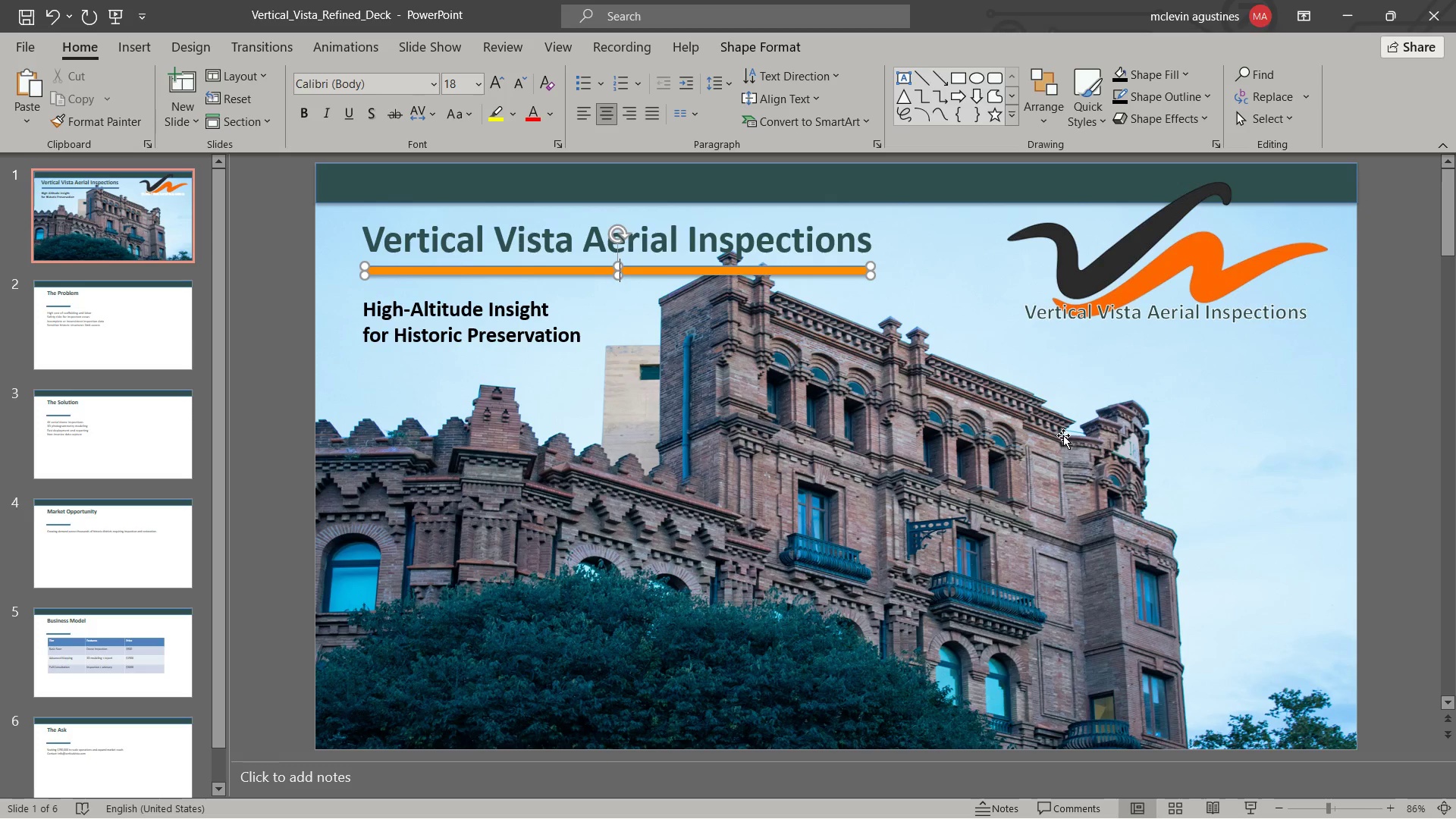 
key(Escape)
 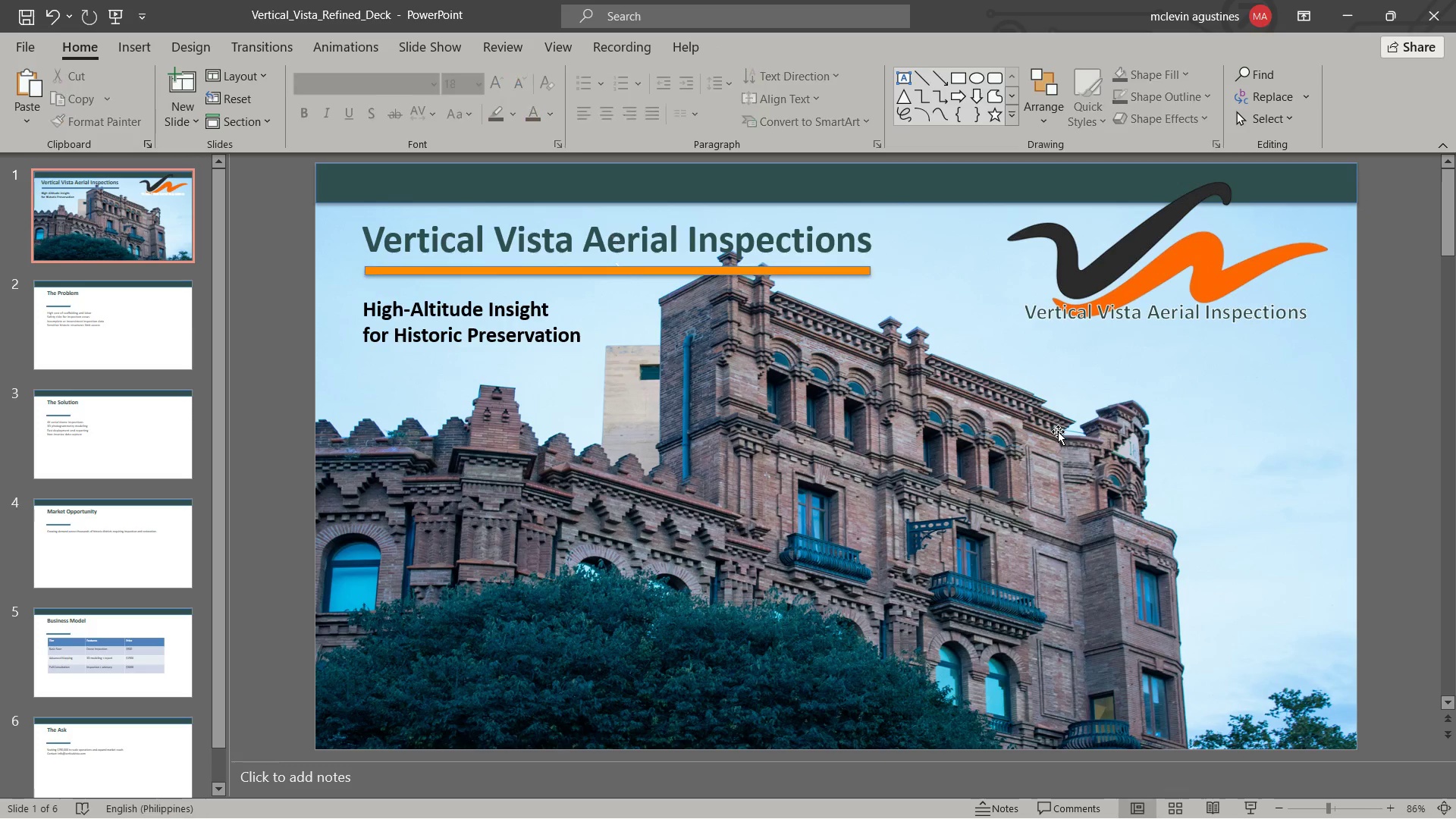 
key(Escape)
 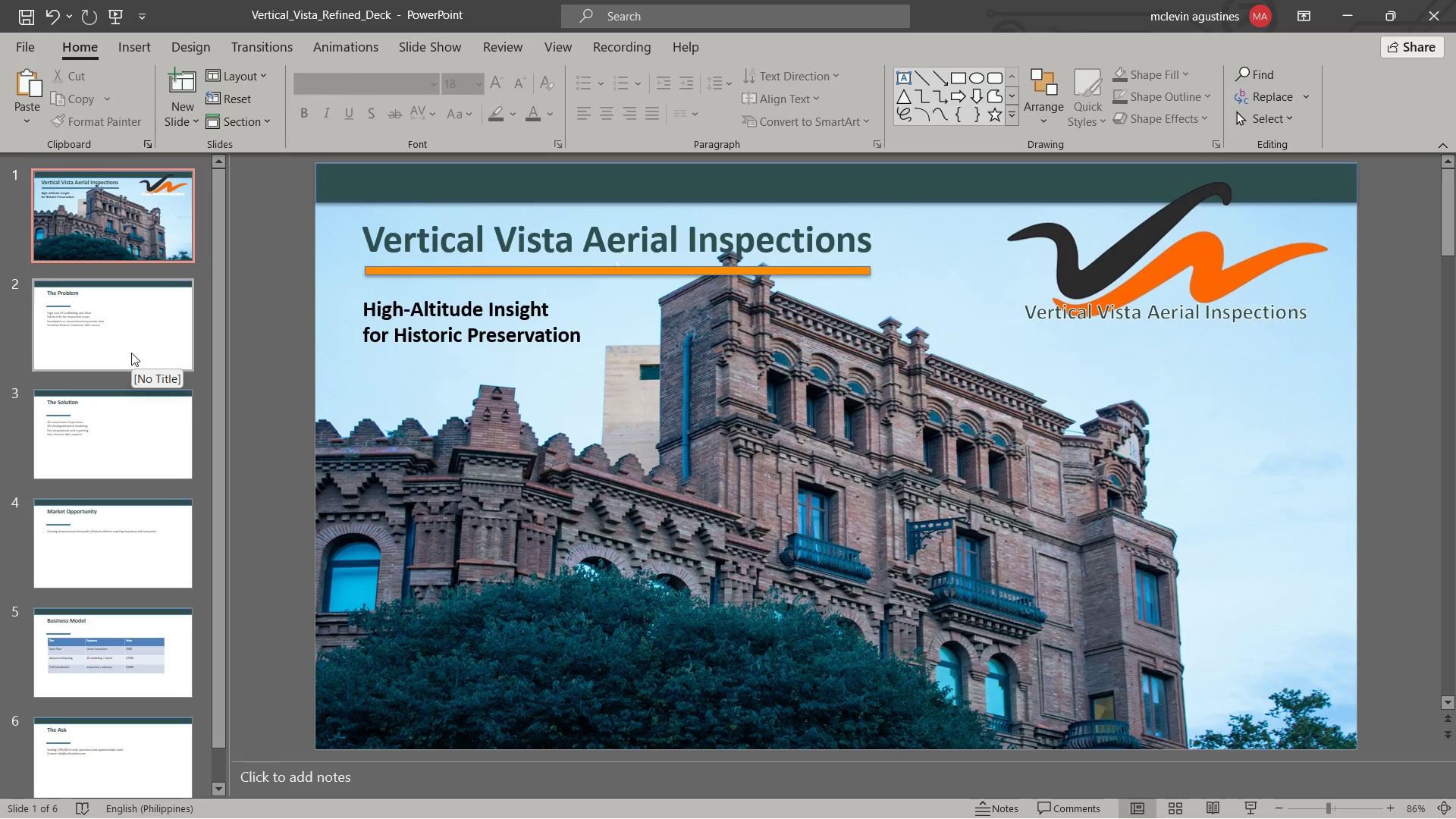 
wait(12.16)
 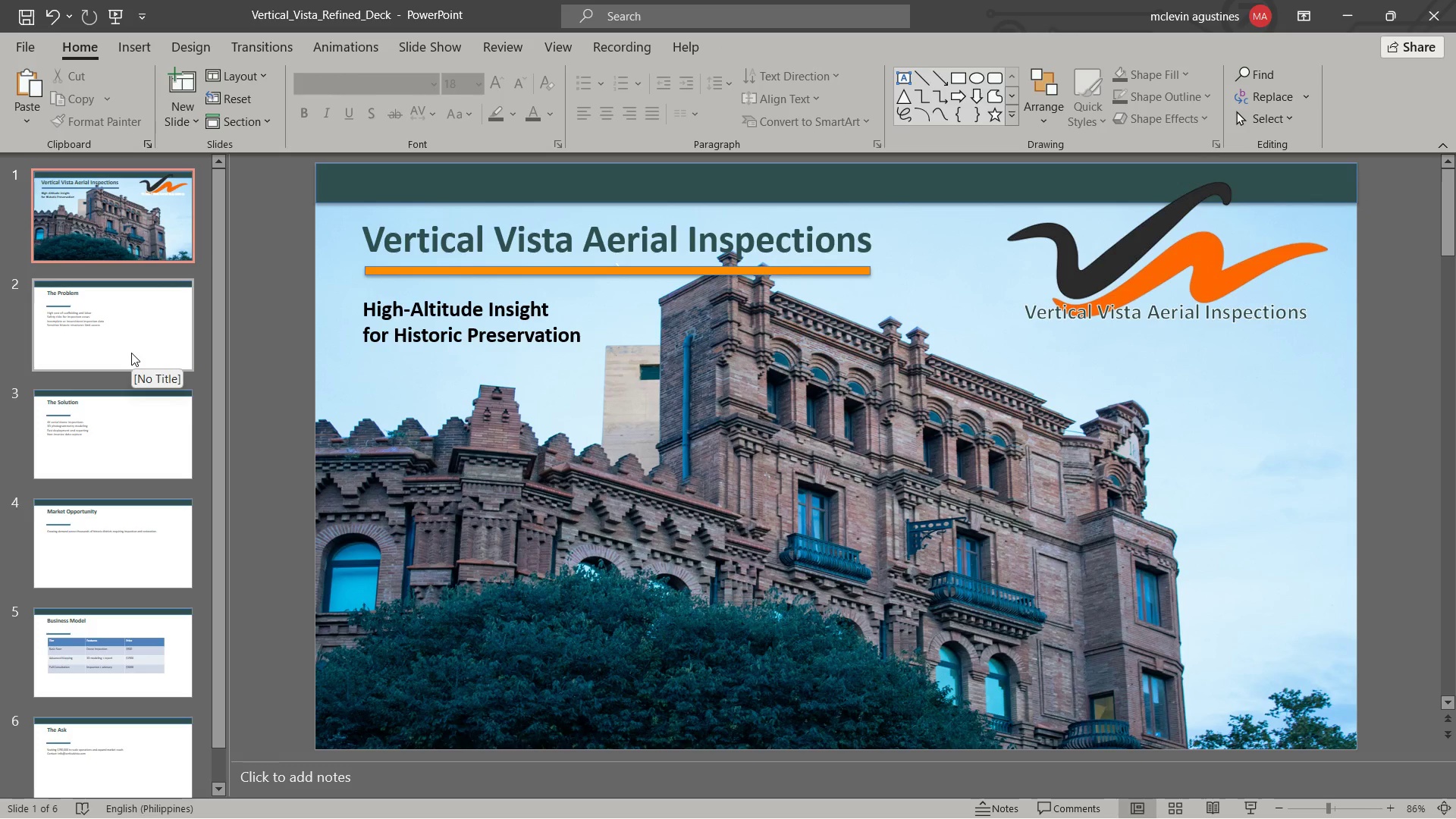 
left_click([121, 345])
 